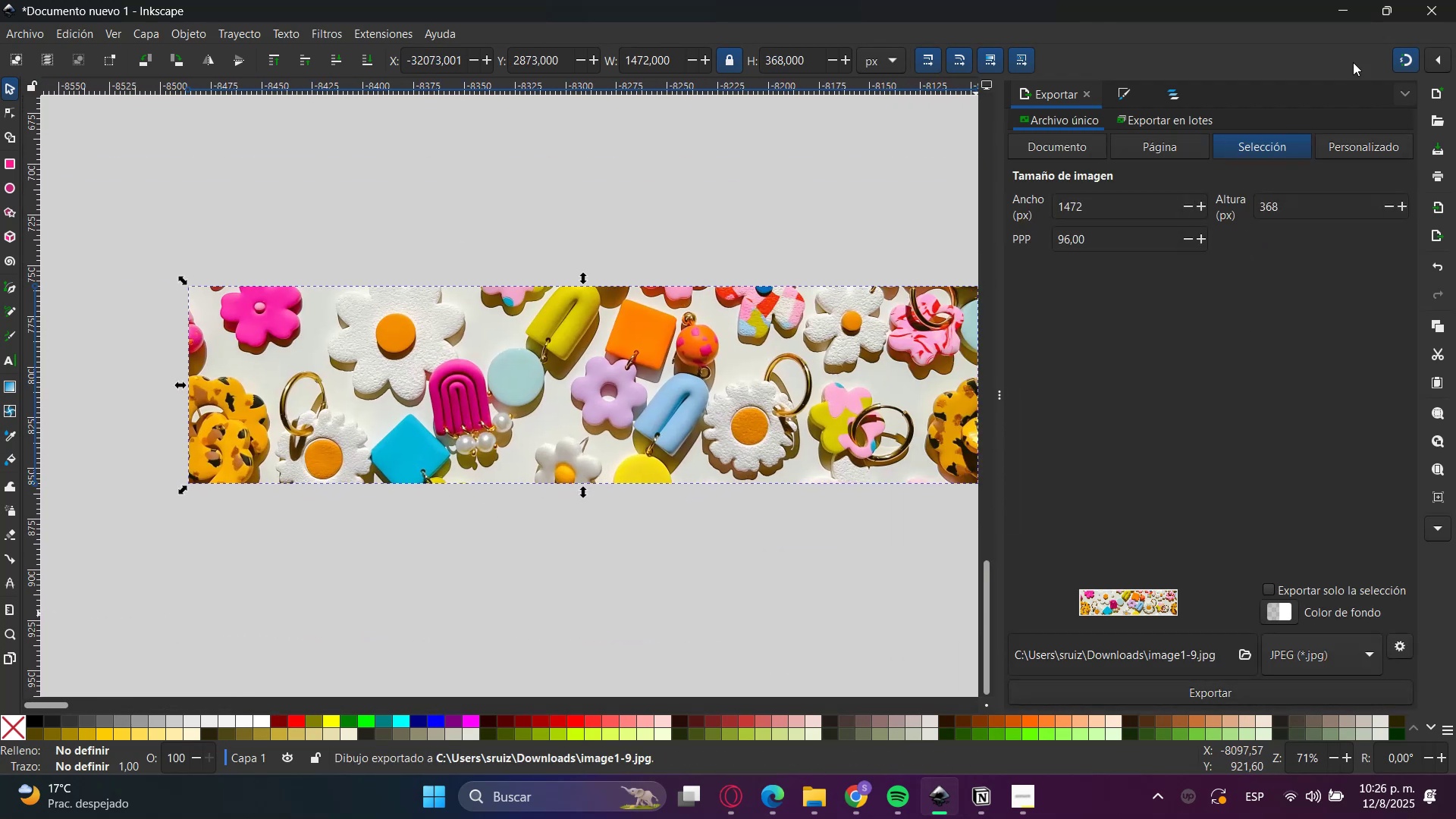 
left_click_drag(start_coordinate=[1350, 0], to_coordinate=[1346, 1])
 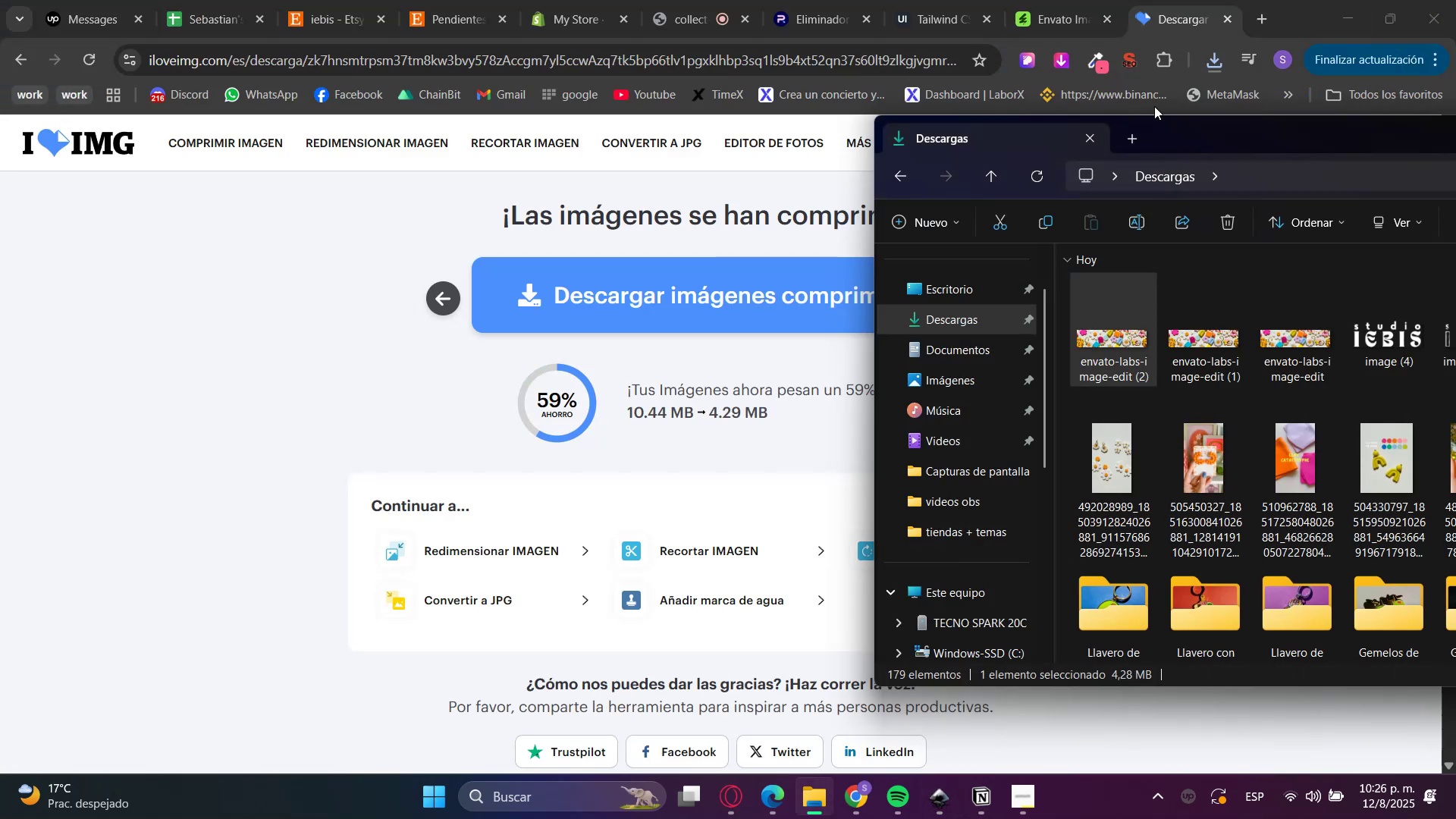 
left_click([1086, 0])
 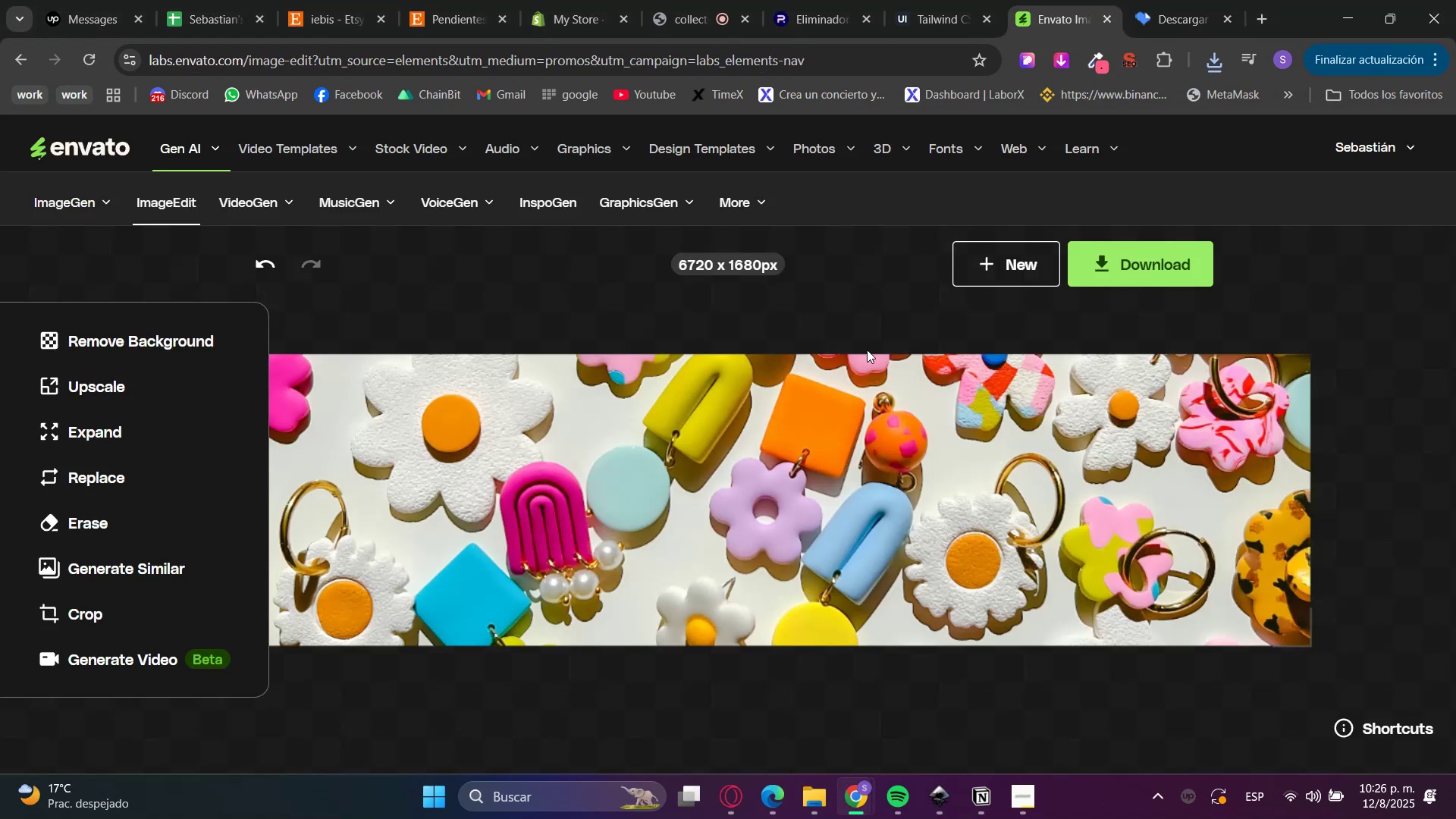 
left_click([968, 272])
 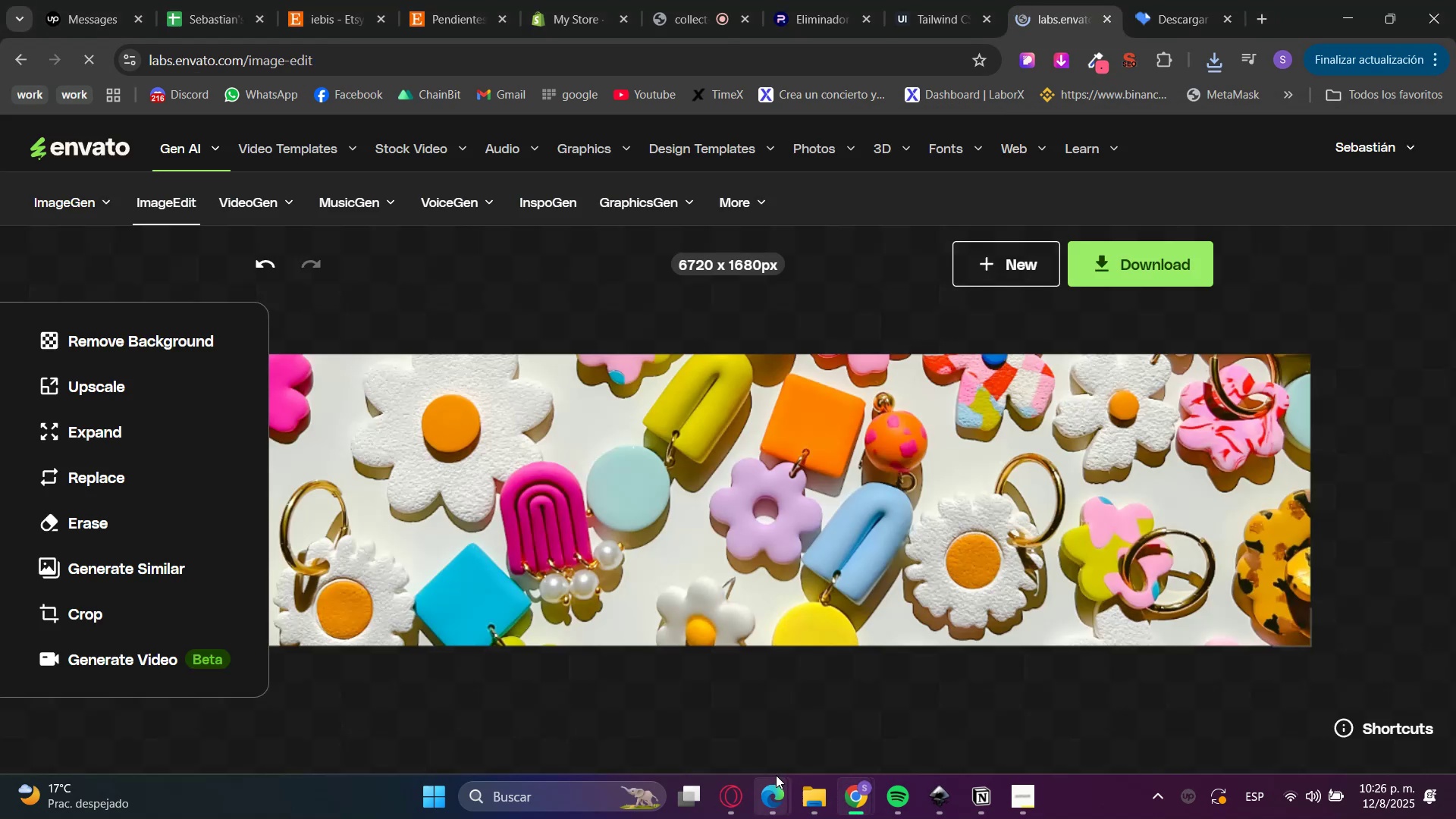 
left_click([821, 792])
 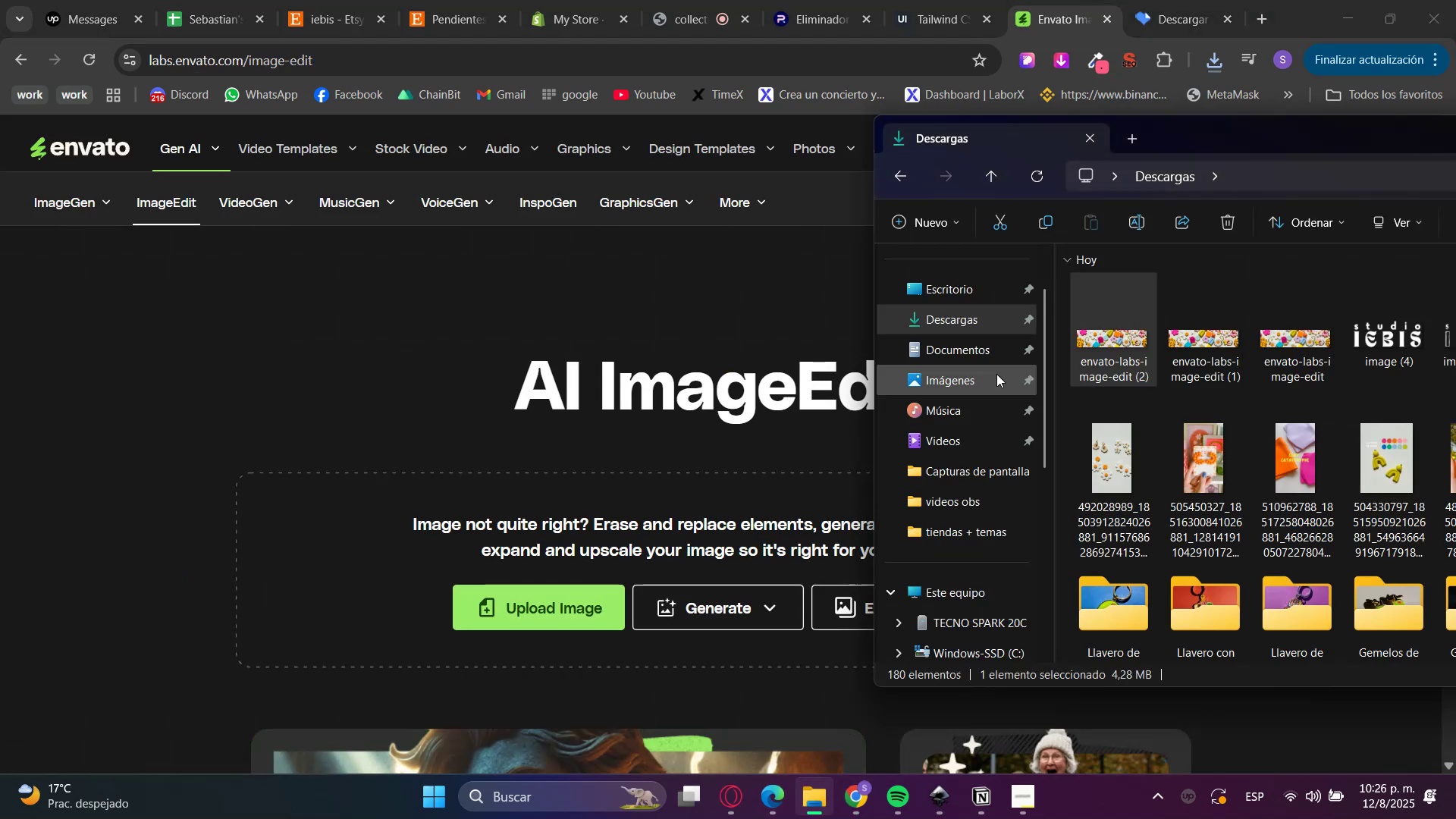 
left_click([943, 312])
 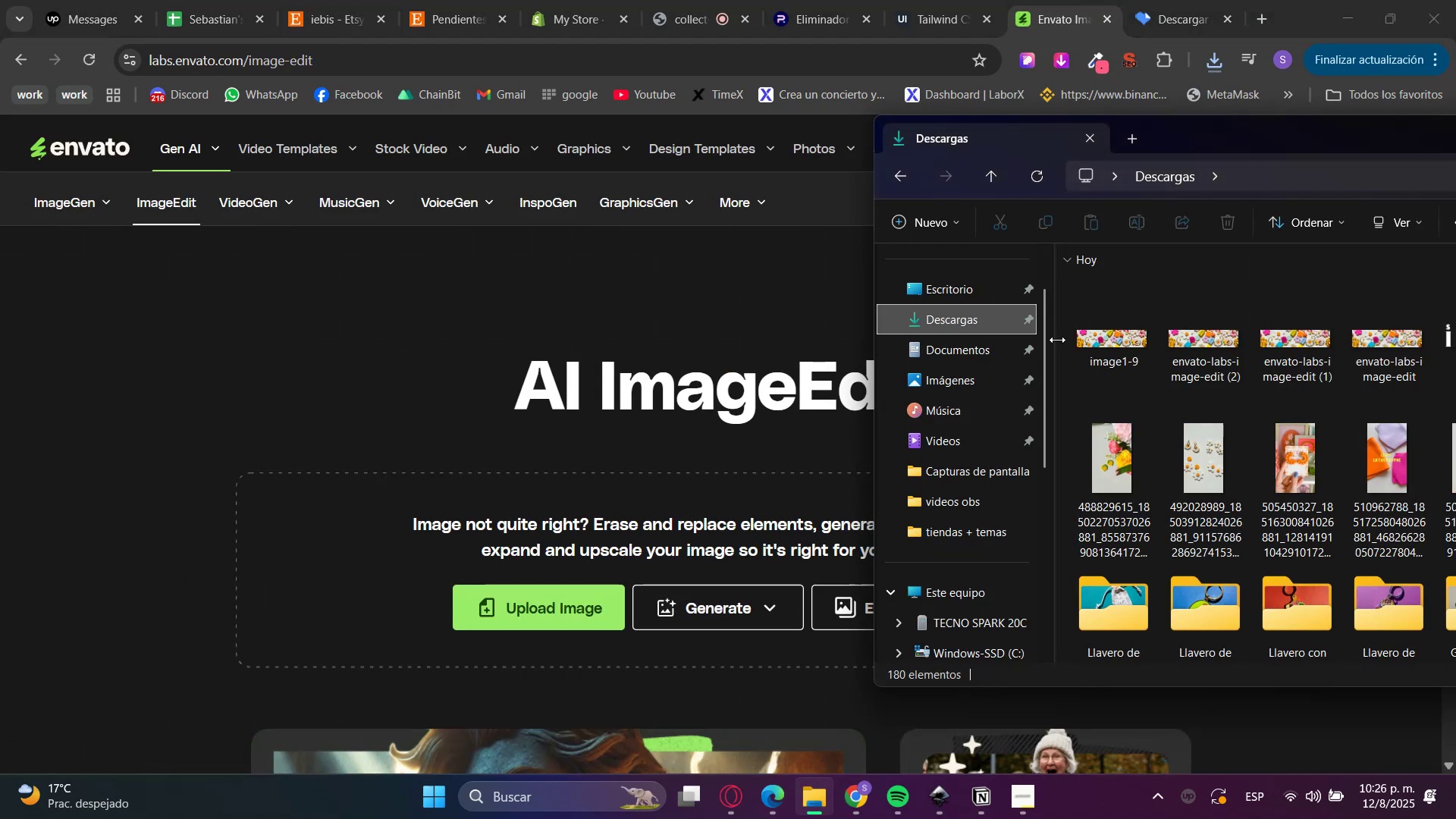 
left_click_drag(start_coordinate=[1100, 344], to_coordinate=[686, 525])
 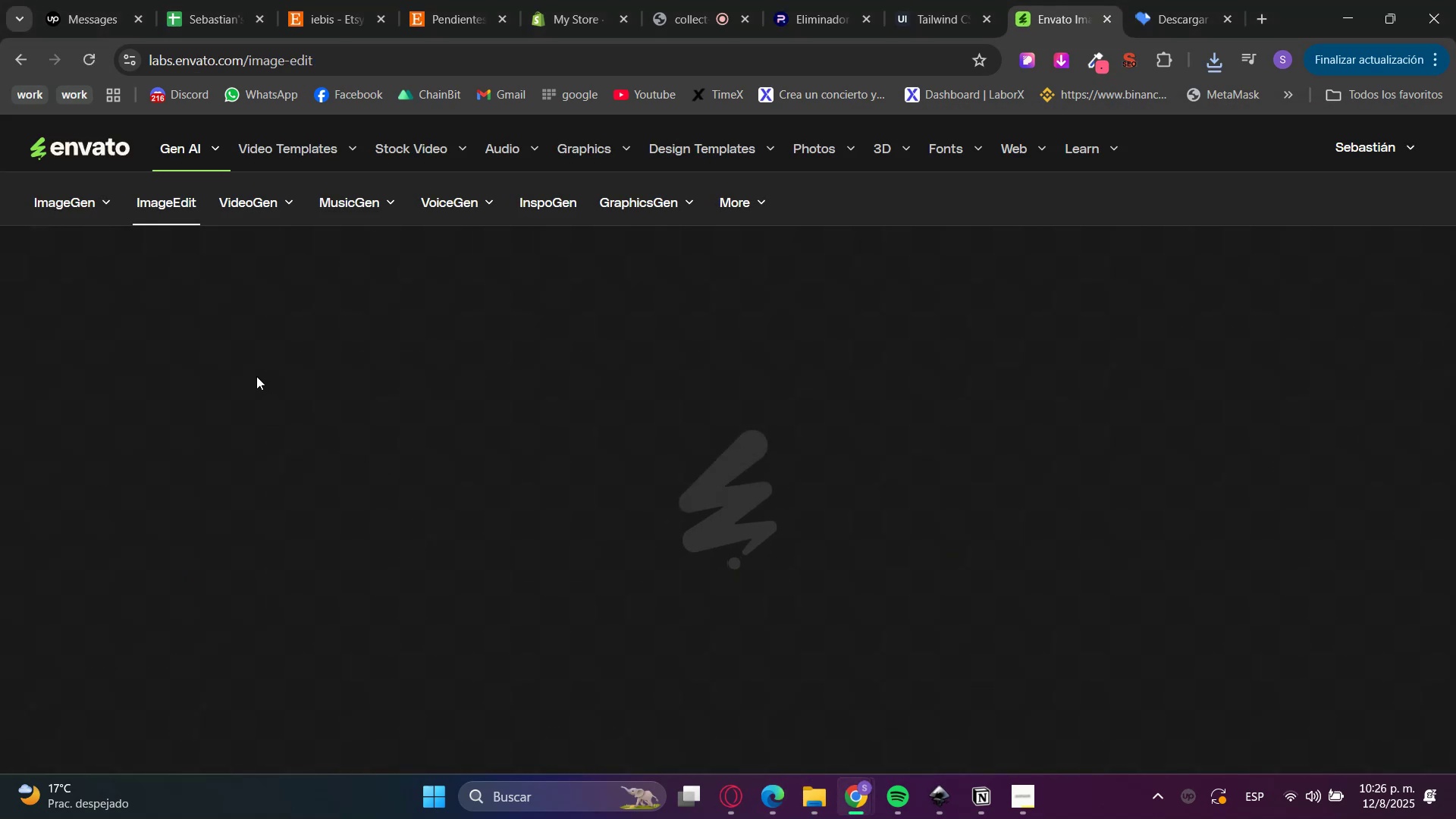 
wait(6.03)
 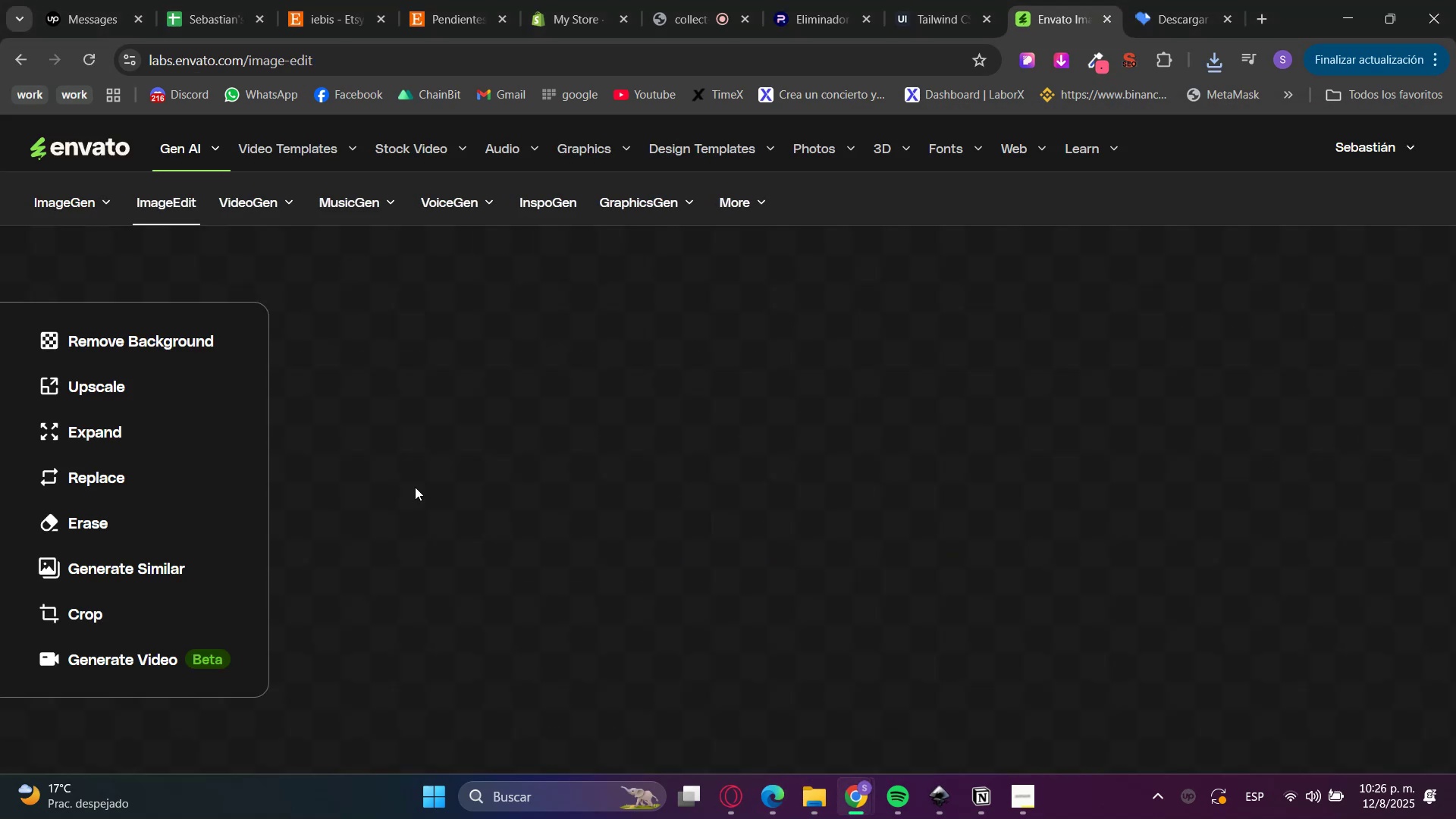 
left_click([105, 388])
 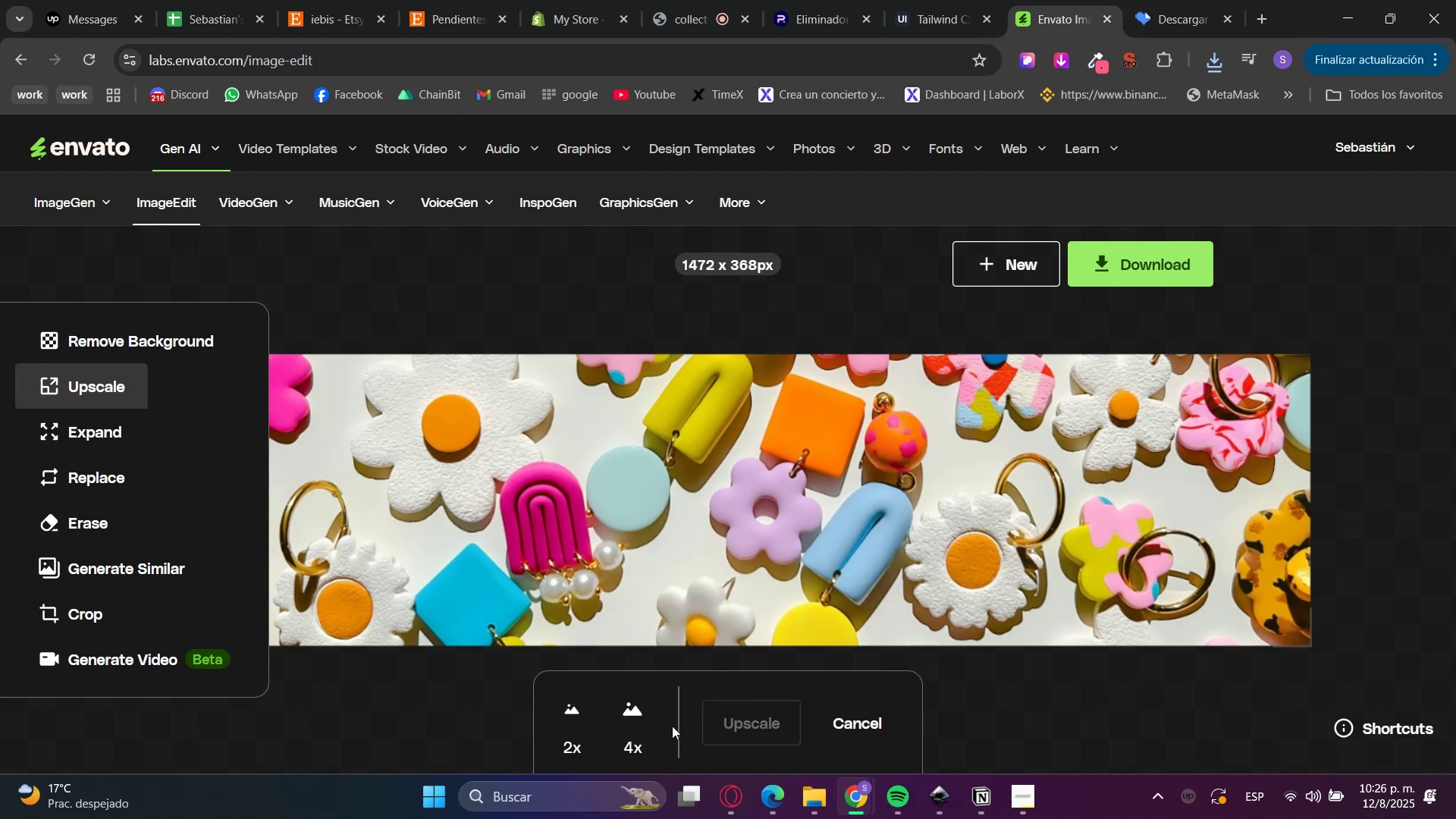 
left_click([623, 708])
 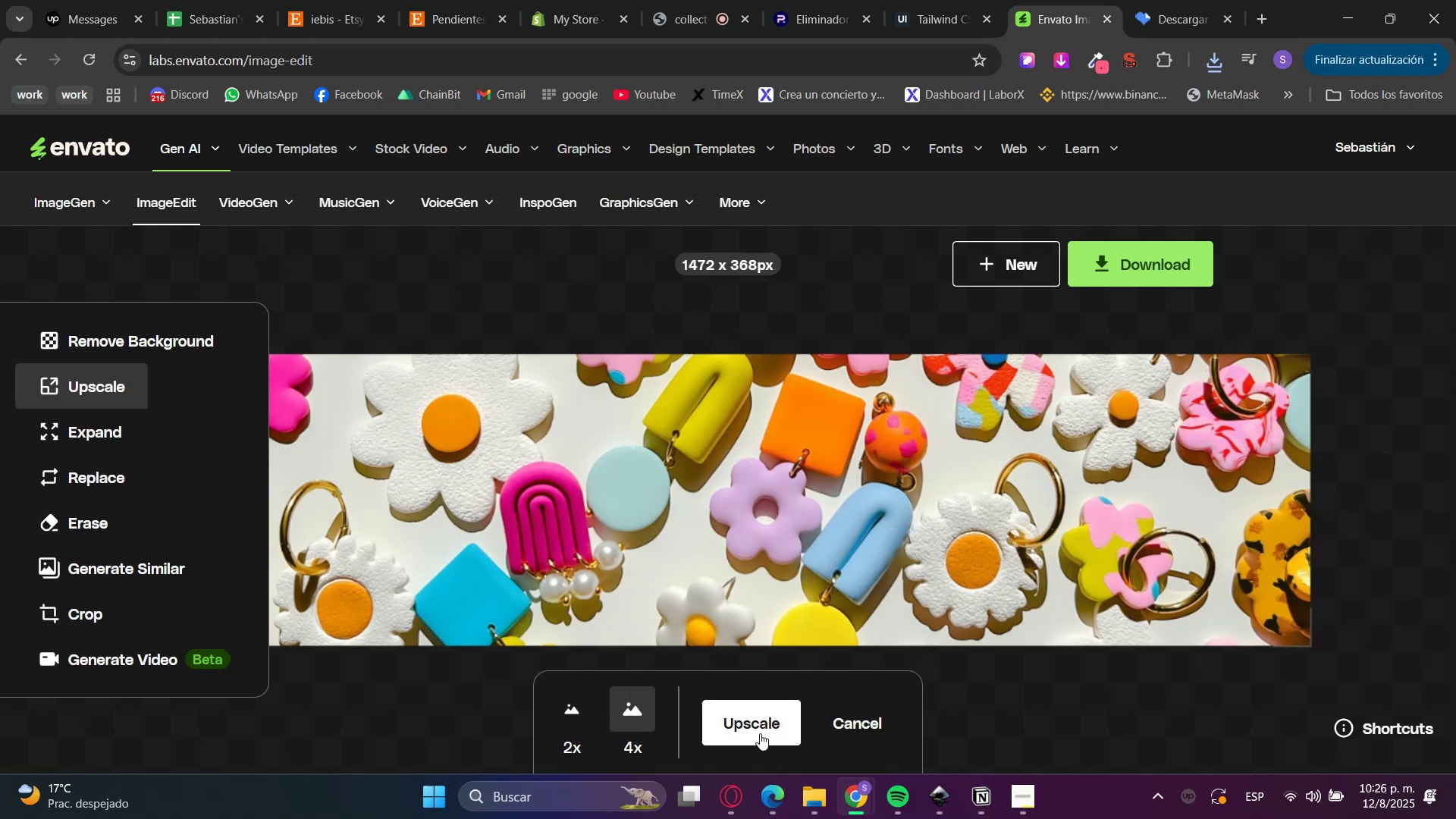 
left_click([760, 733])
 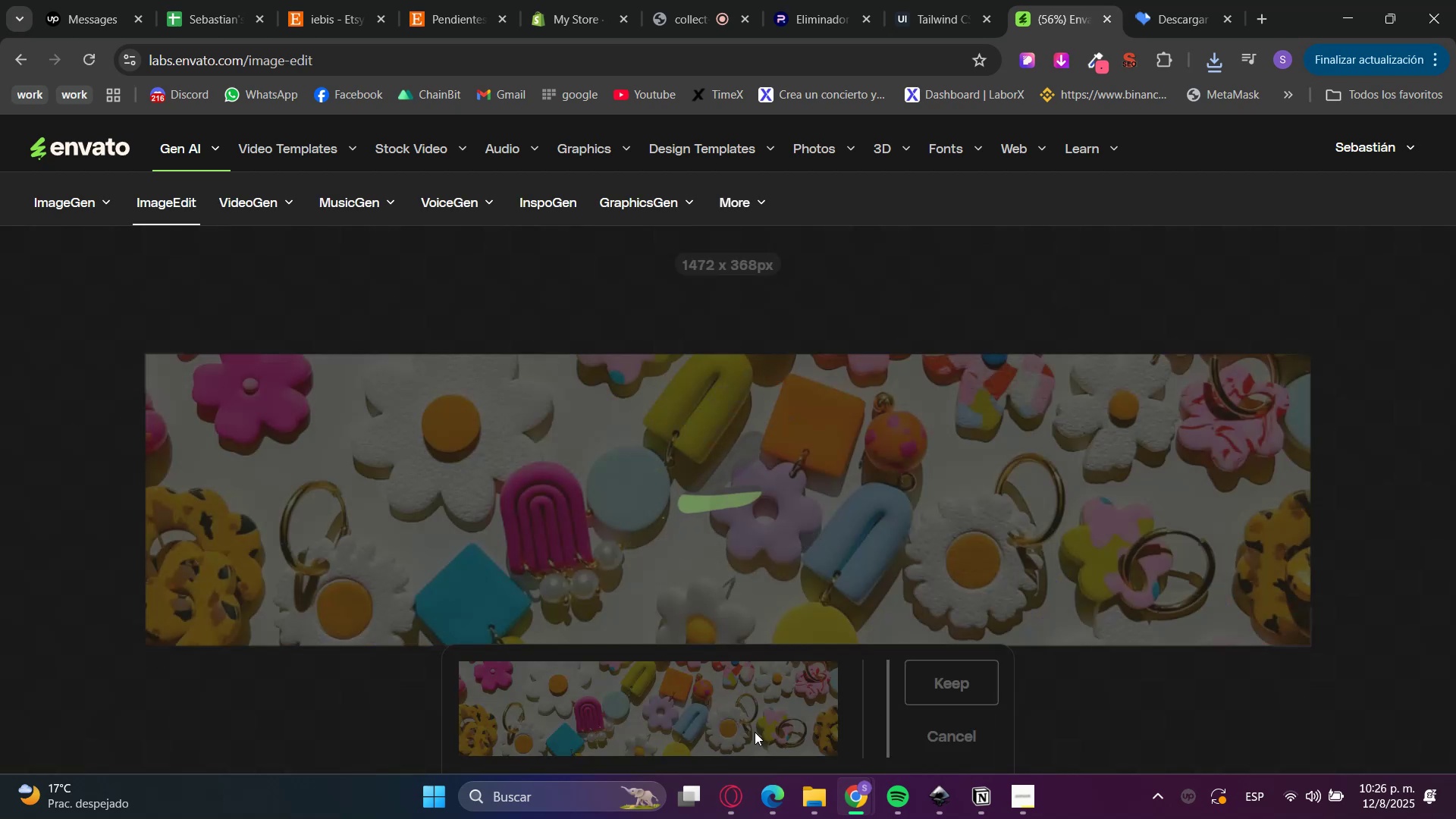 
wait(6.33)
 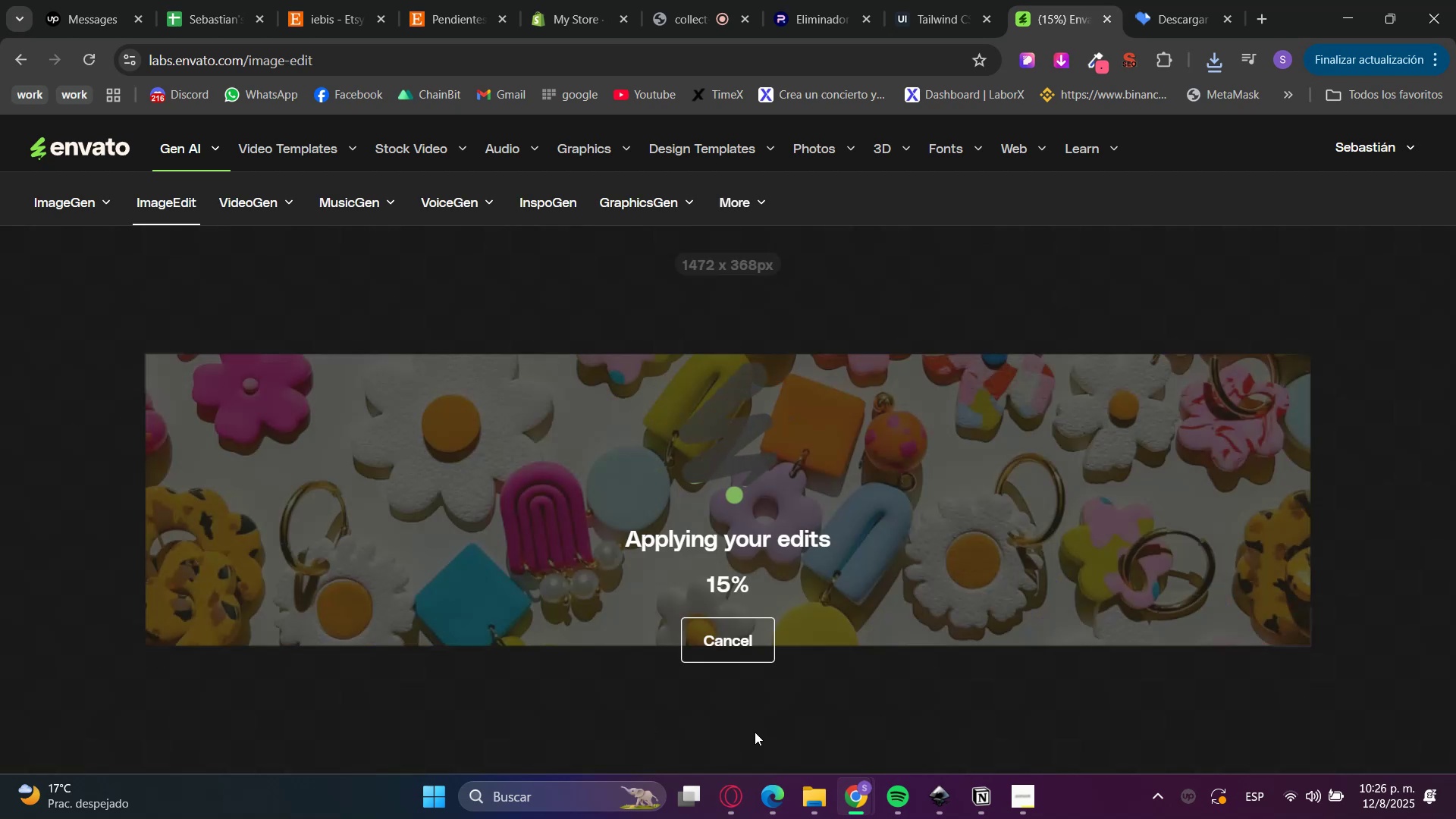 
left_click([551, 716])
 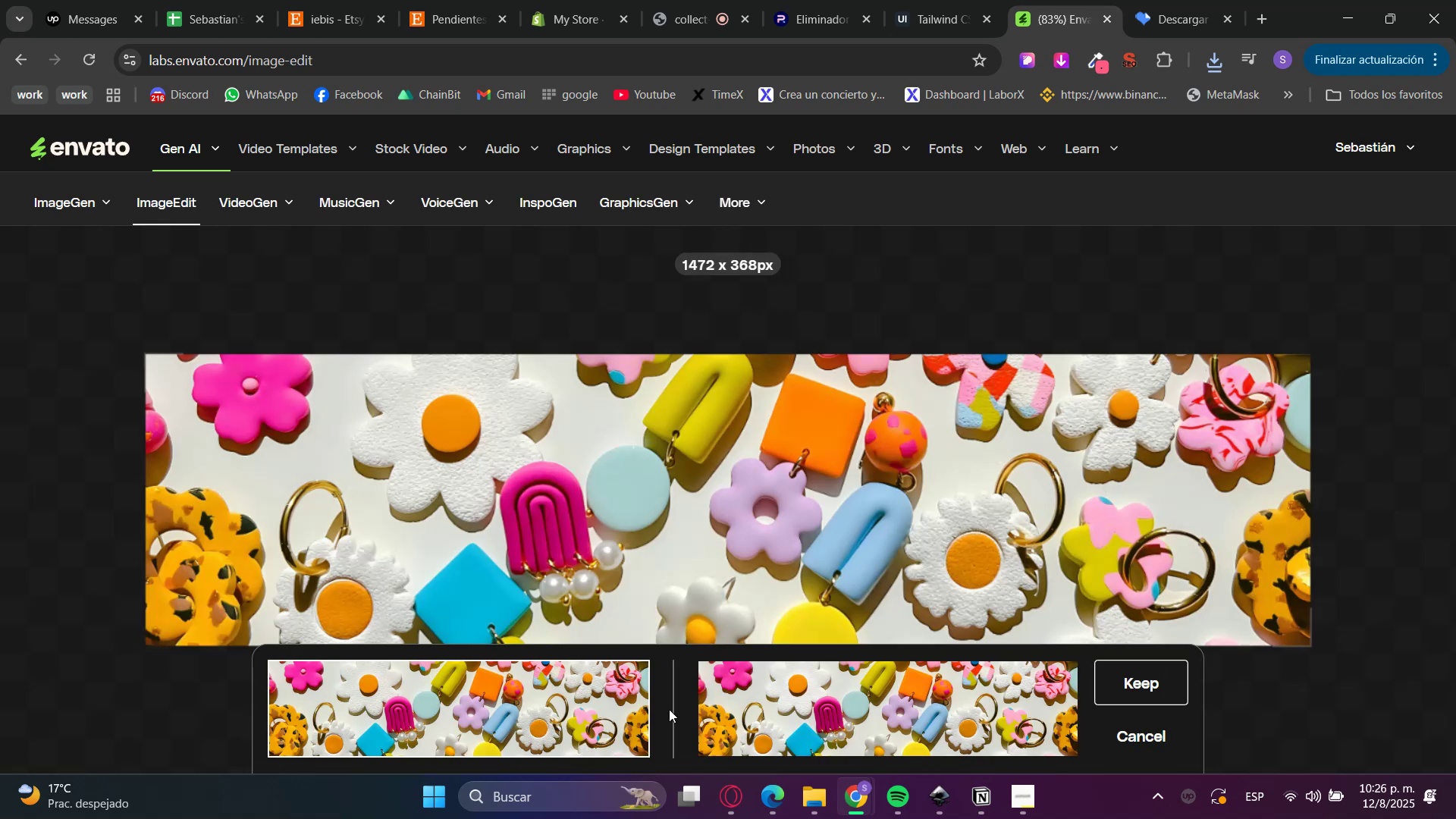 
left_click([787, 714])
 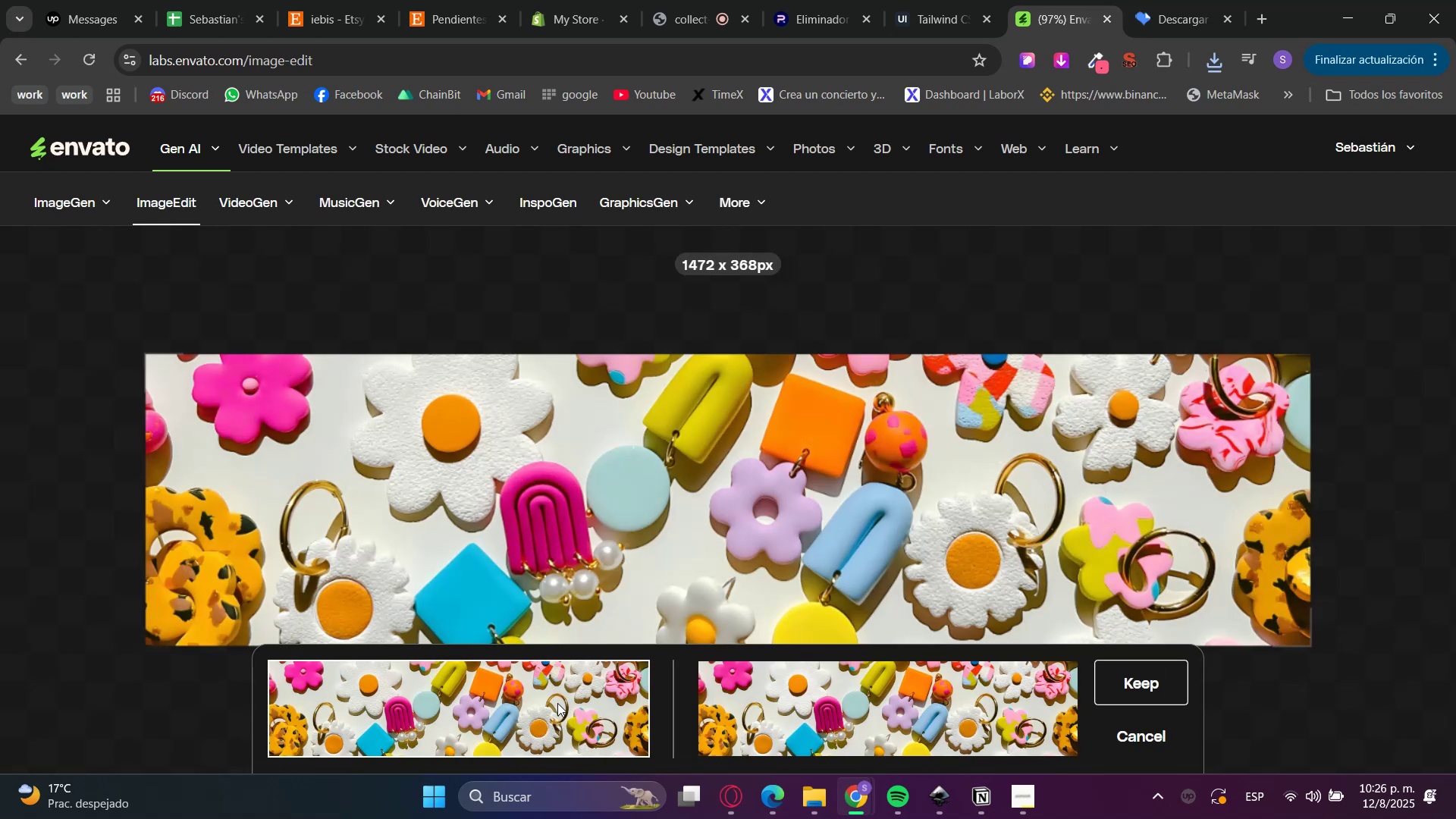 
double_click([755, 708])
 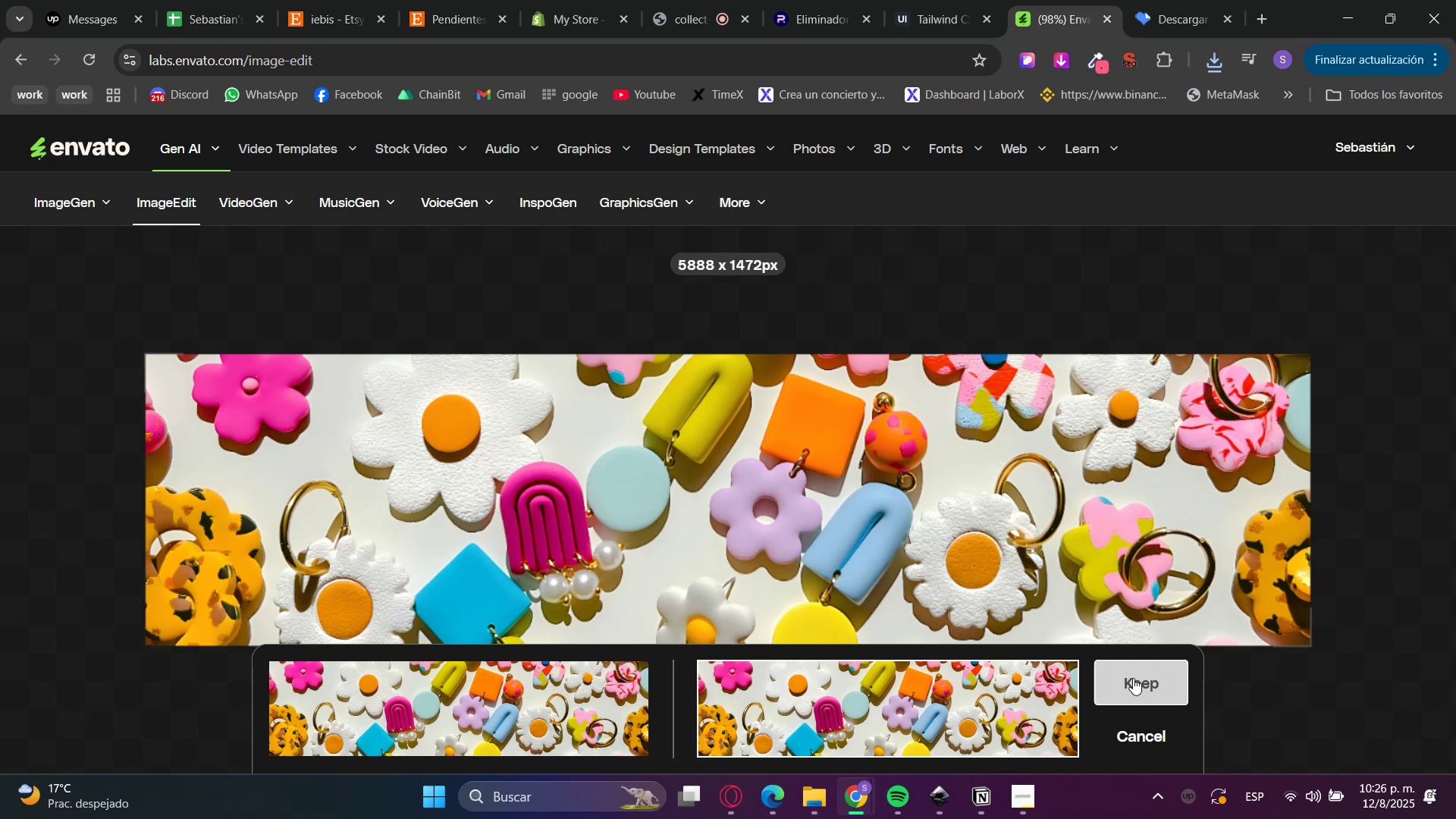 
left_click([1133, 678])
 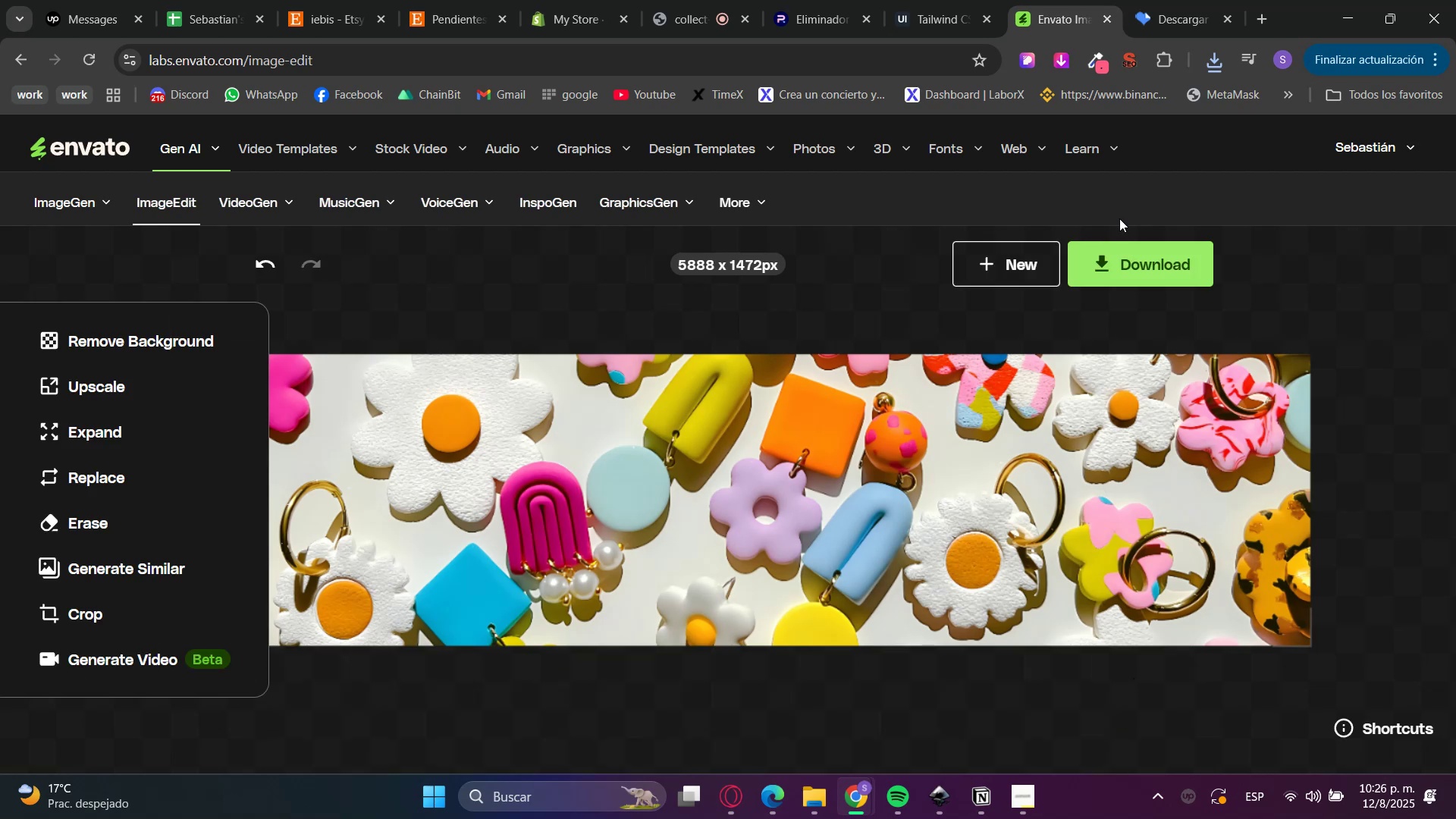 
left_click([1119, 262])
 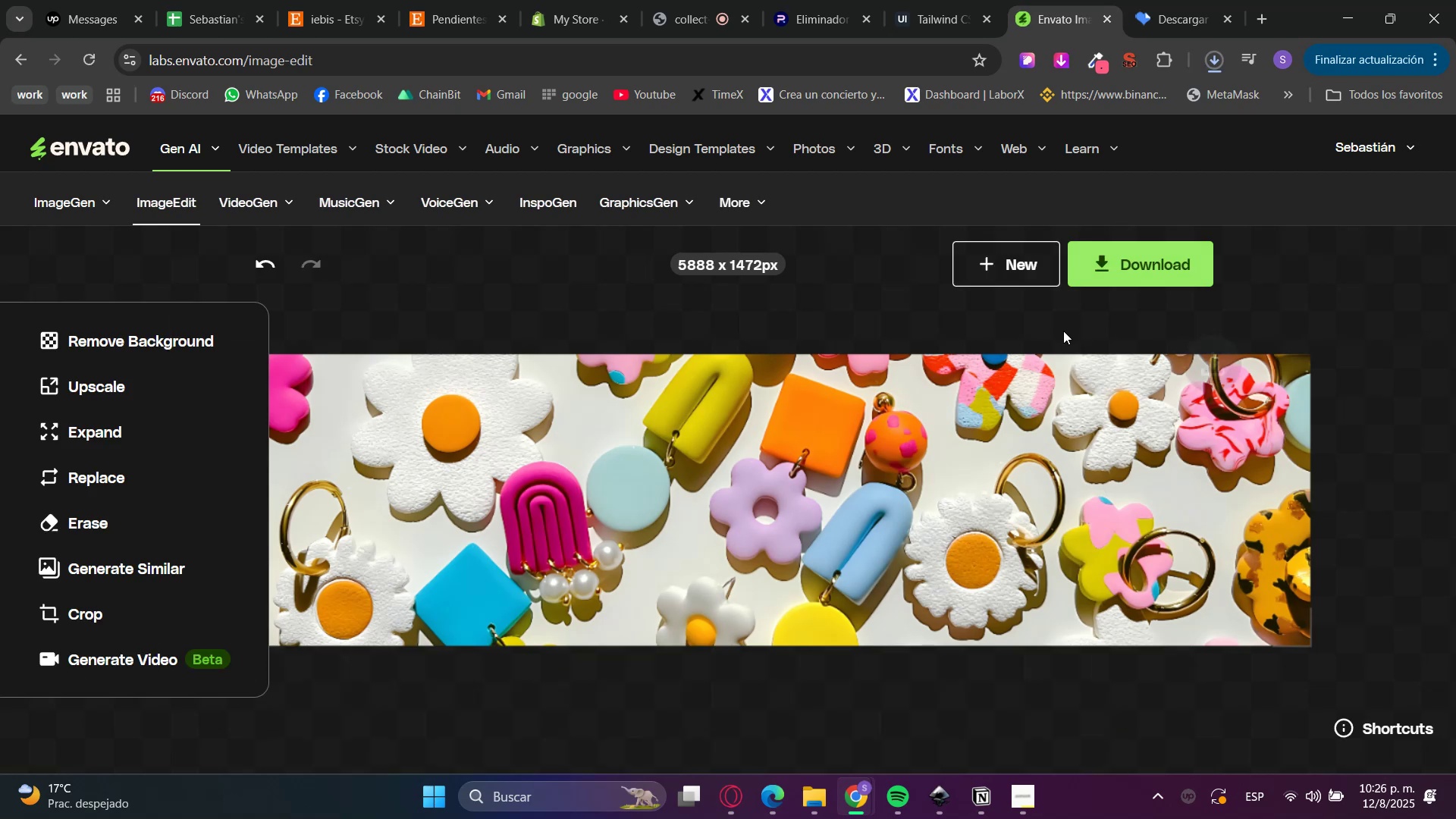 
left_click([1169, 0])
 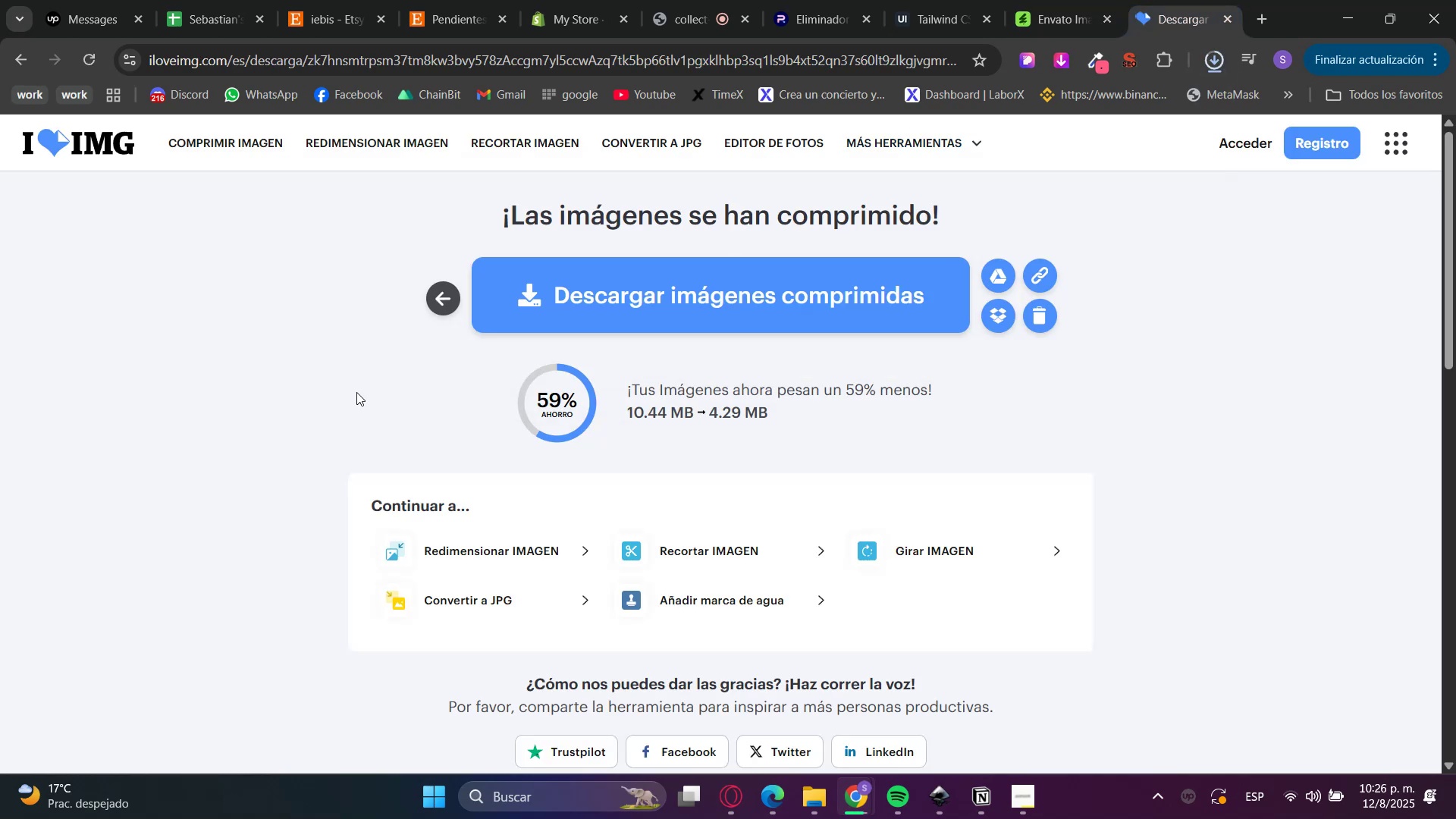 
left_click([454, 283])
 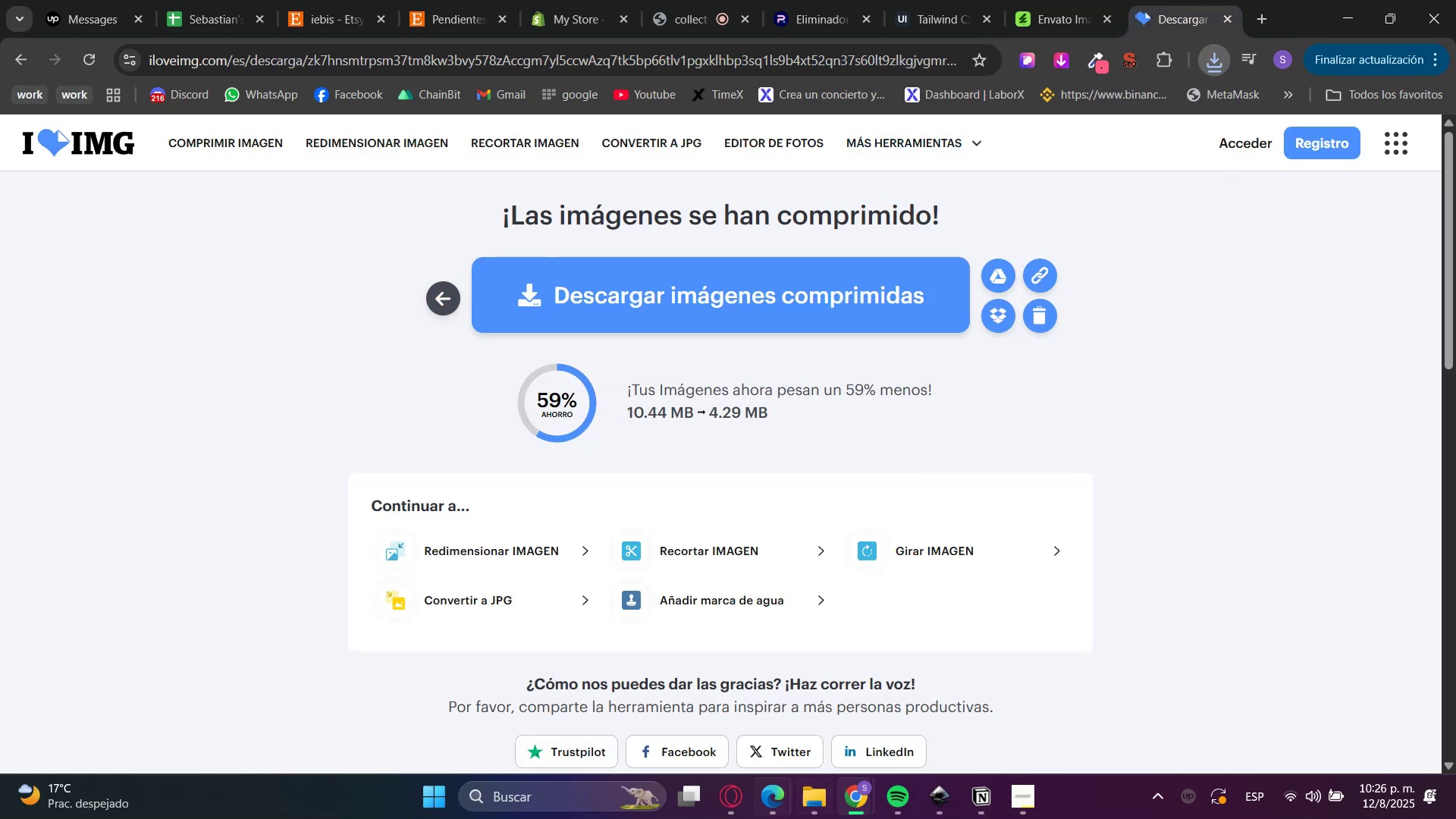 
left_click([800, 804])
 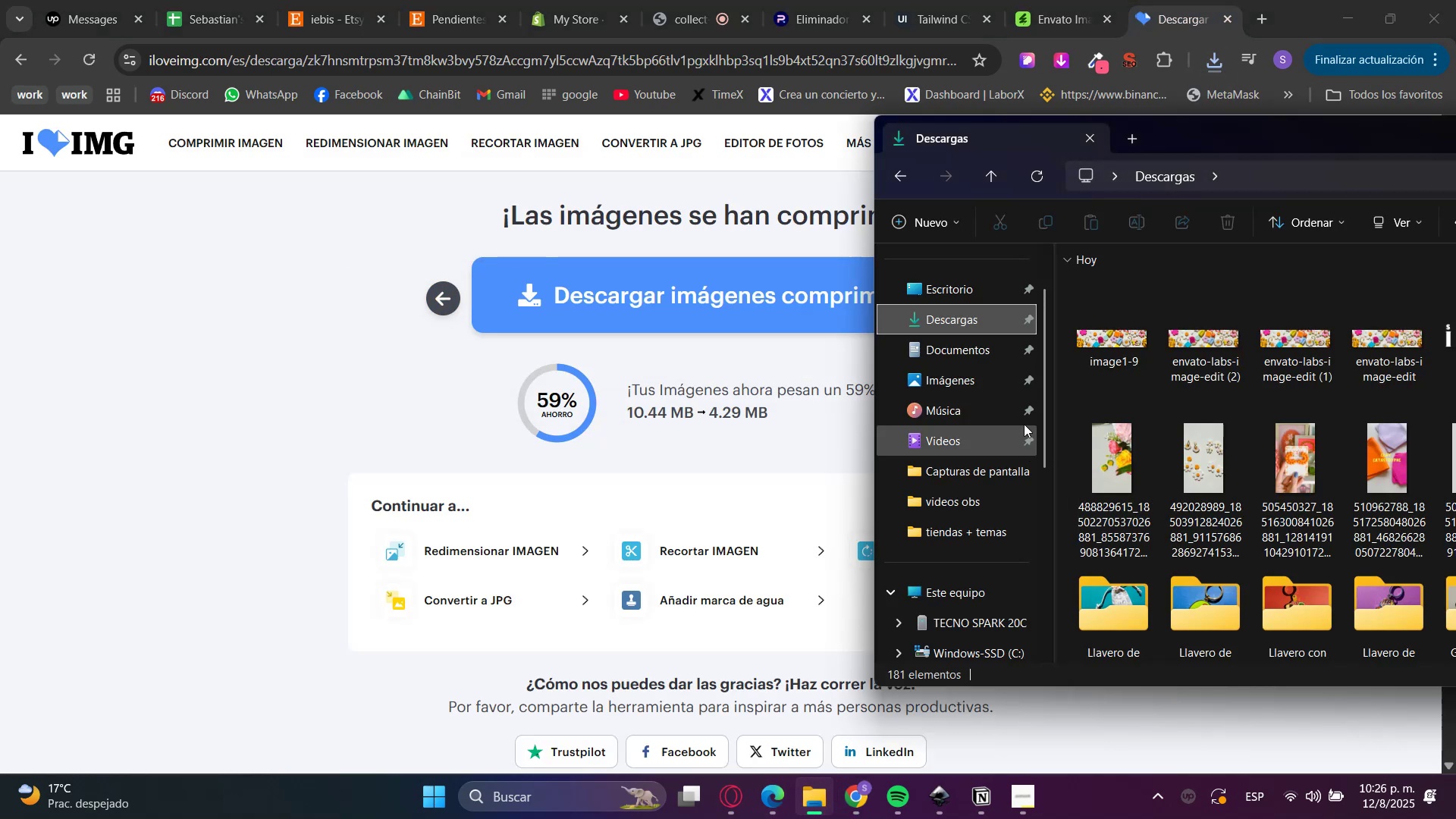 
left_click([999, 313])
 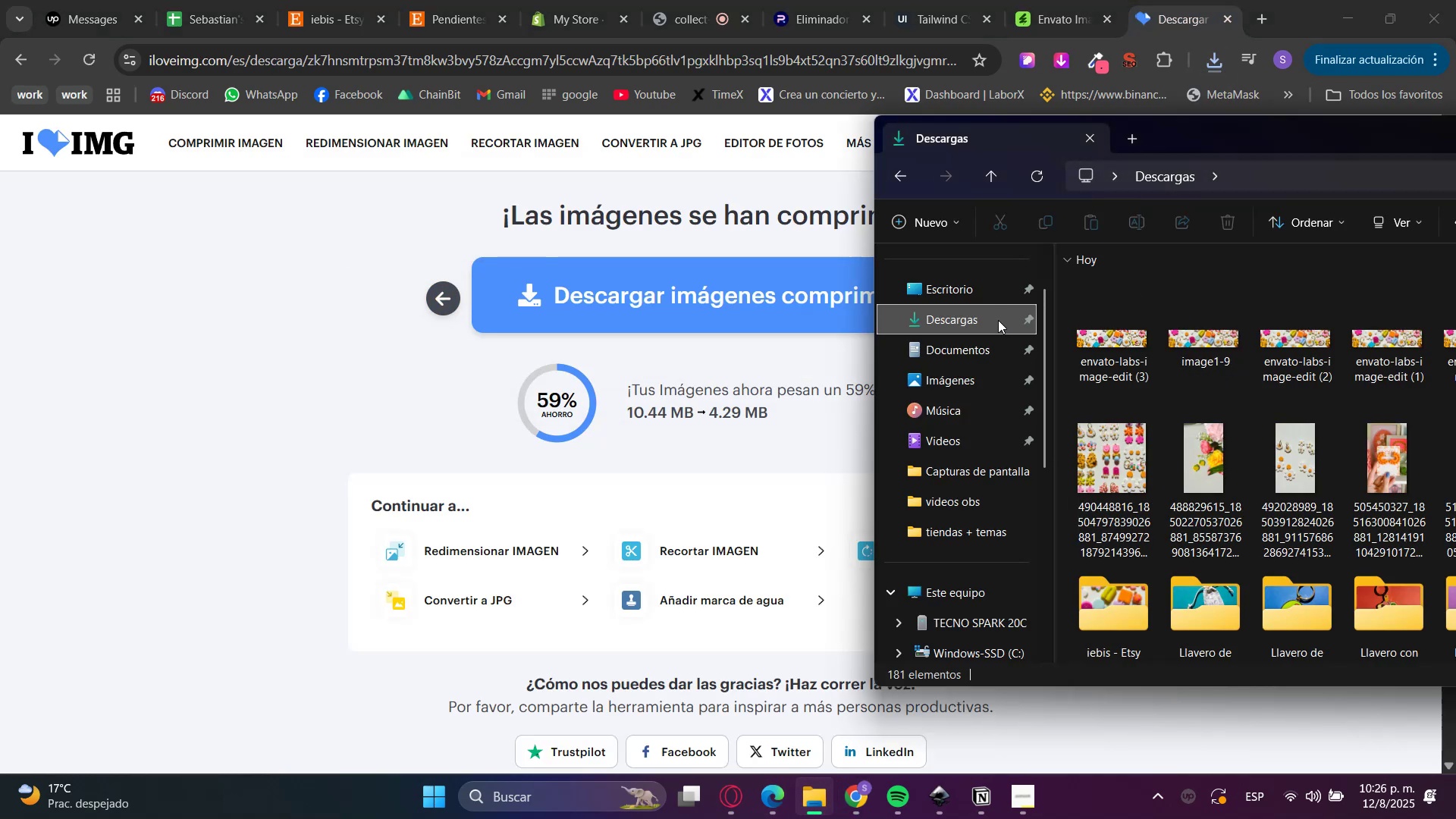 
left_click([990, 327])
 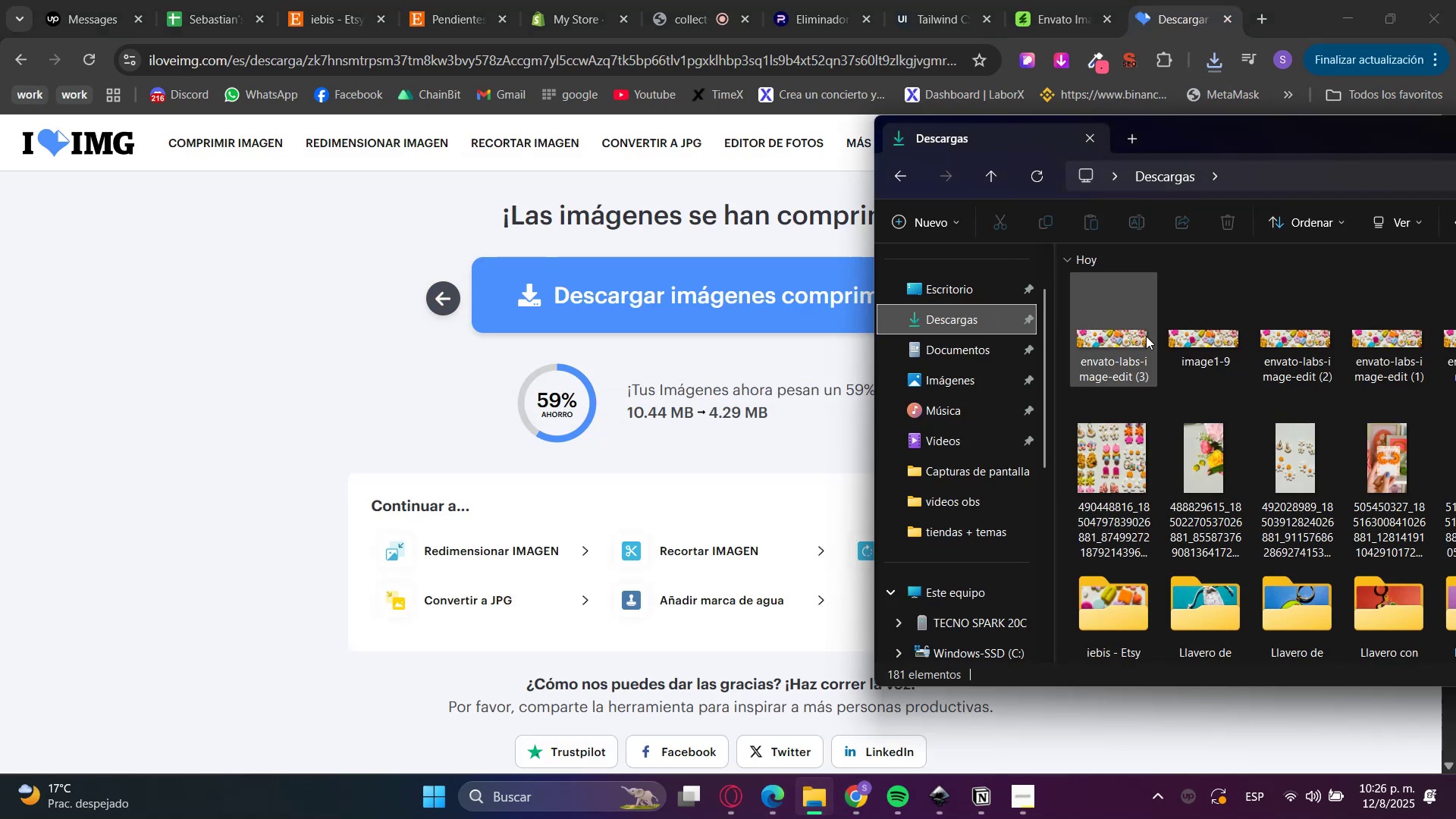 
left_click_drag(start_coordinate=[1119, 344], to_coordinate=[1095, 359])
 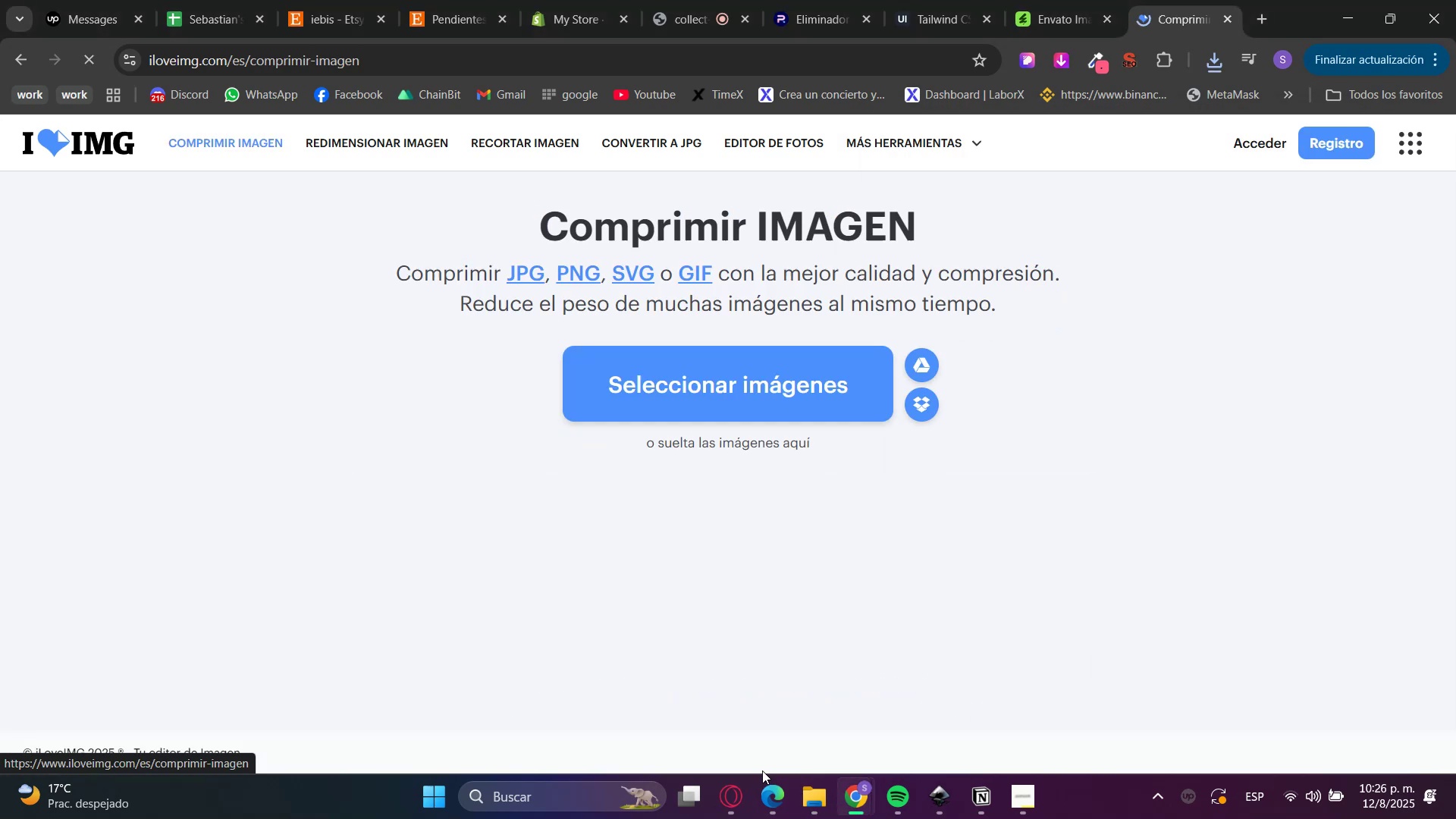 
left_click([820, 795])
 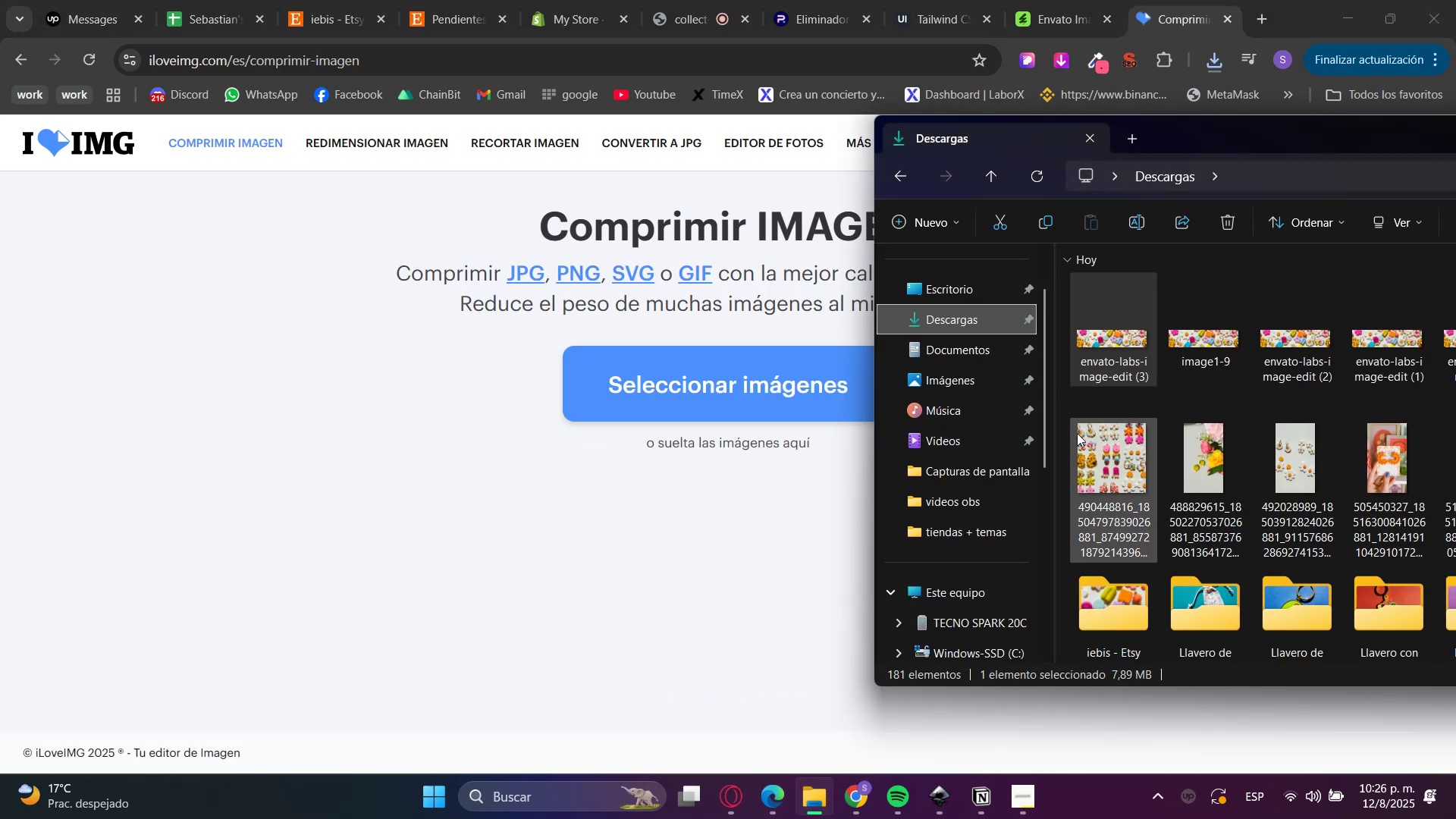 
left_click_drag(start_coordinate=[1106, 343], to_coordinate=[660, 366])
 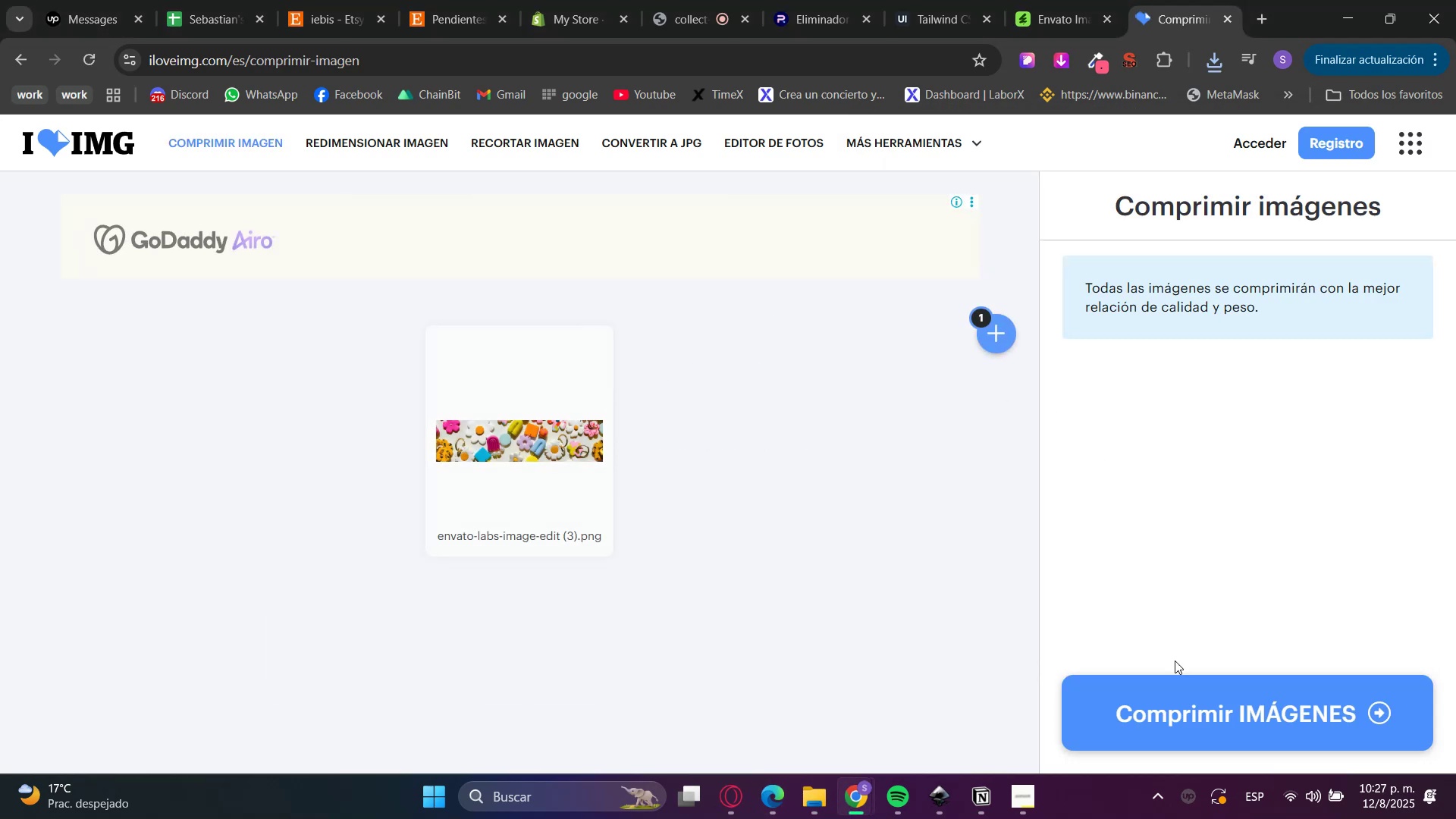 
left_click([1169, 711])
 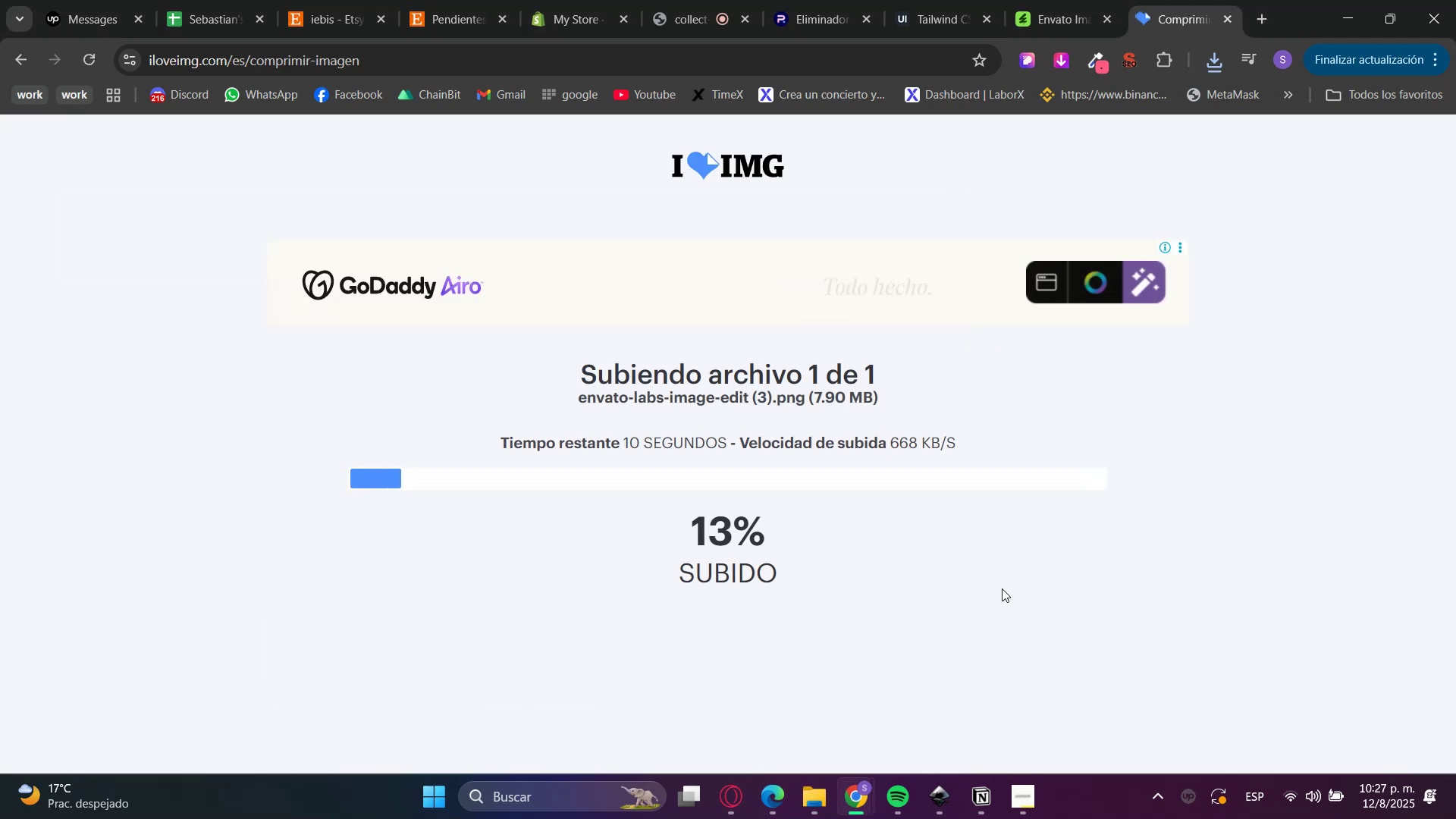 
left_click([814, 798])
 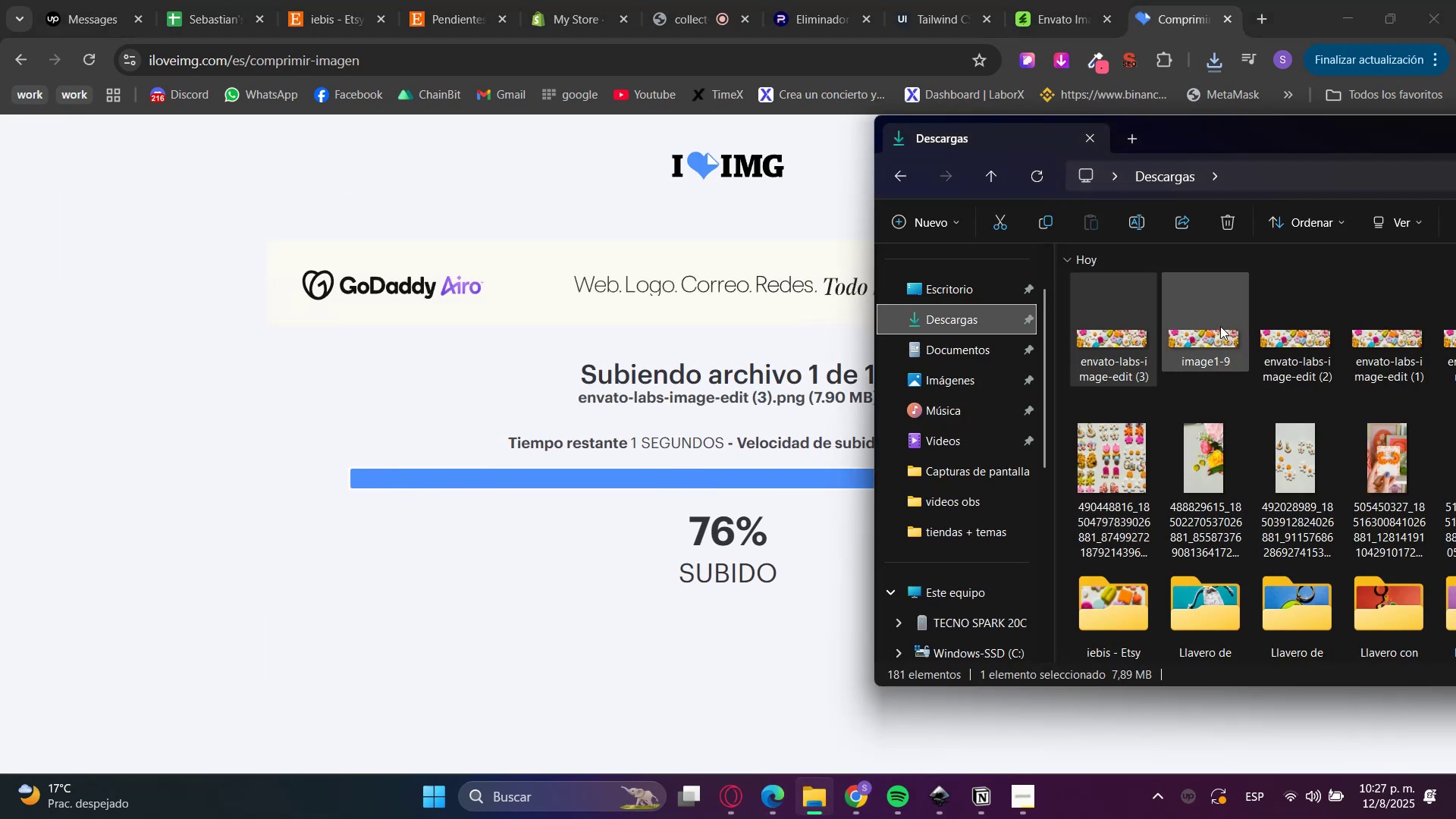 
double_click([1127, 337])
 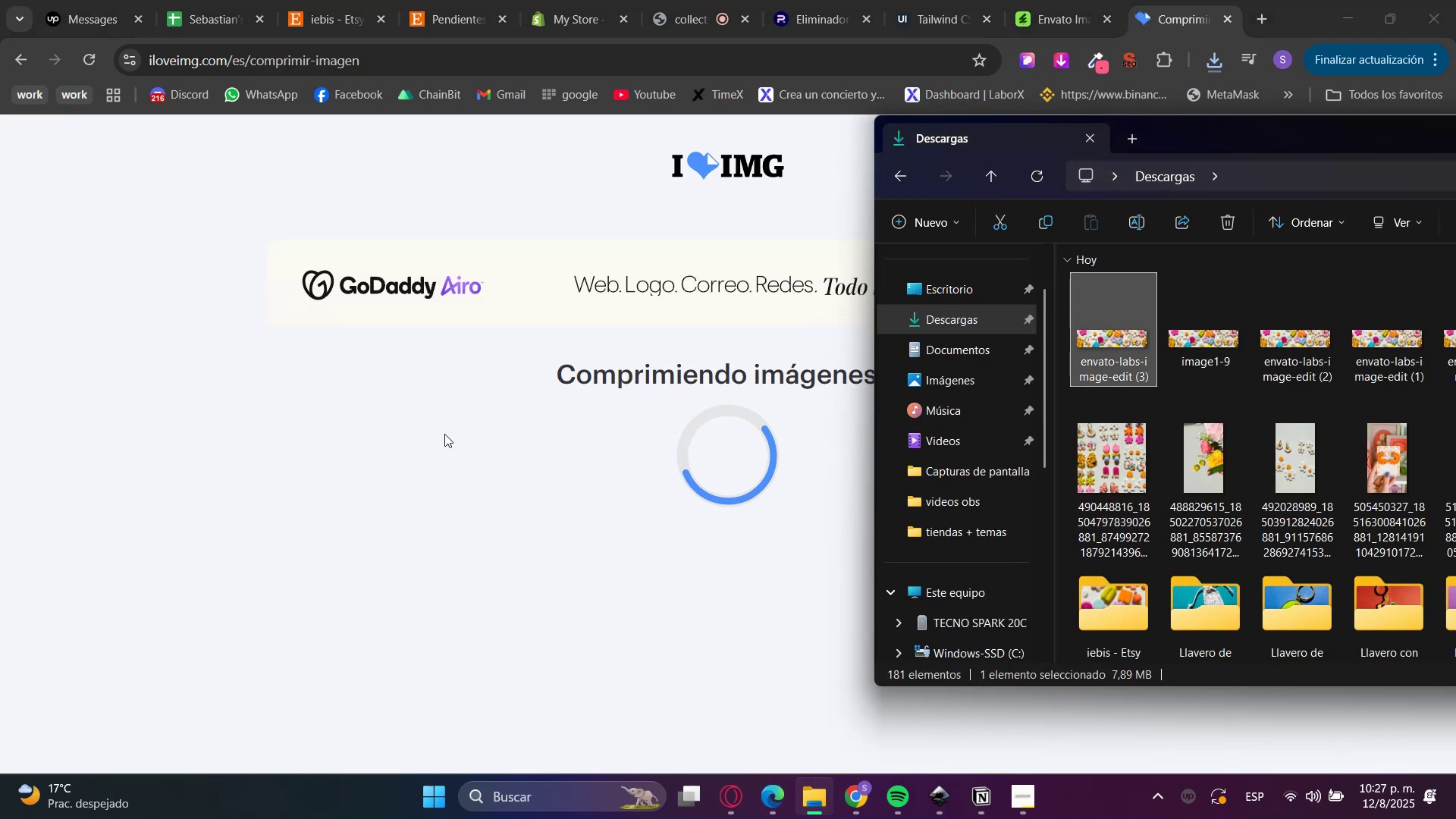 
left_click_drag(start_coordinate=[316, 417], to_coordinate=[353, 430])
 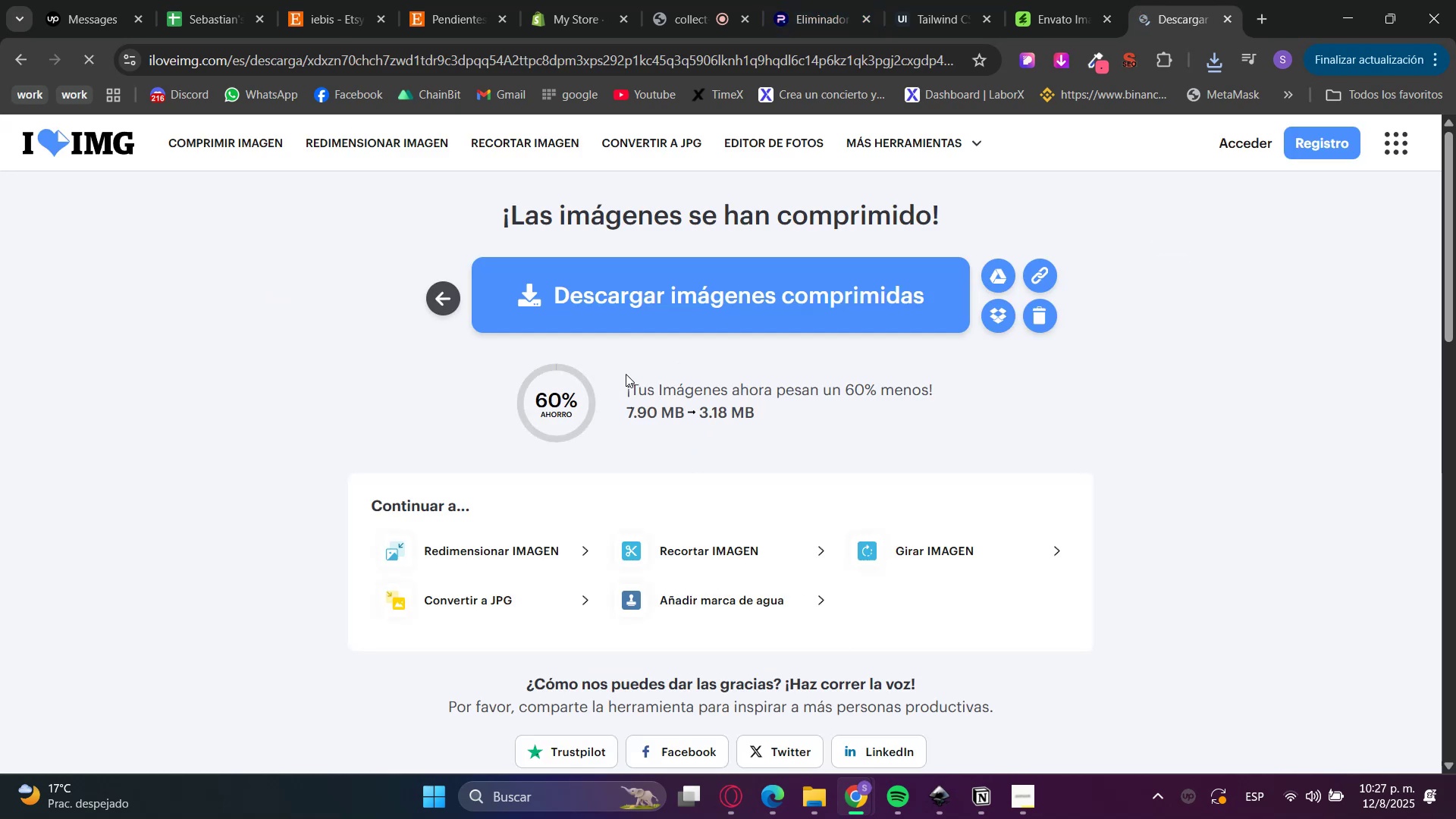 
left_click([943, 799])
 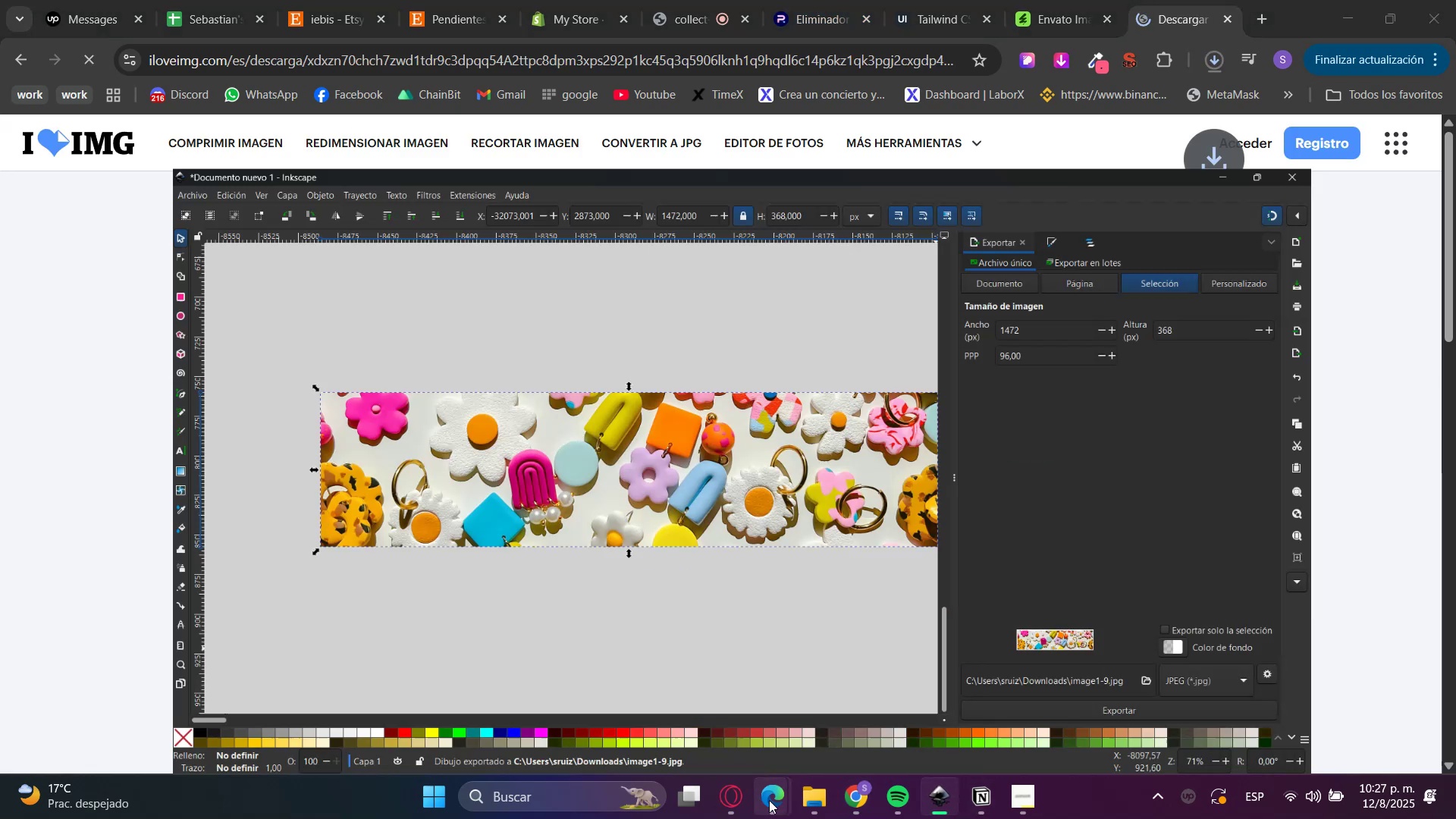 
left_click([802, 799])
 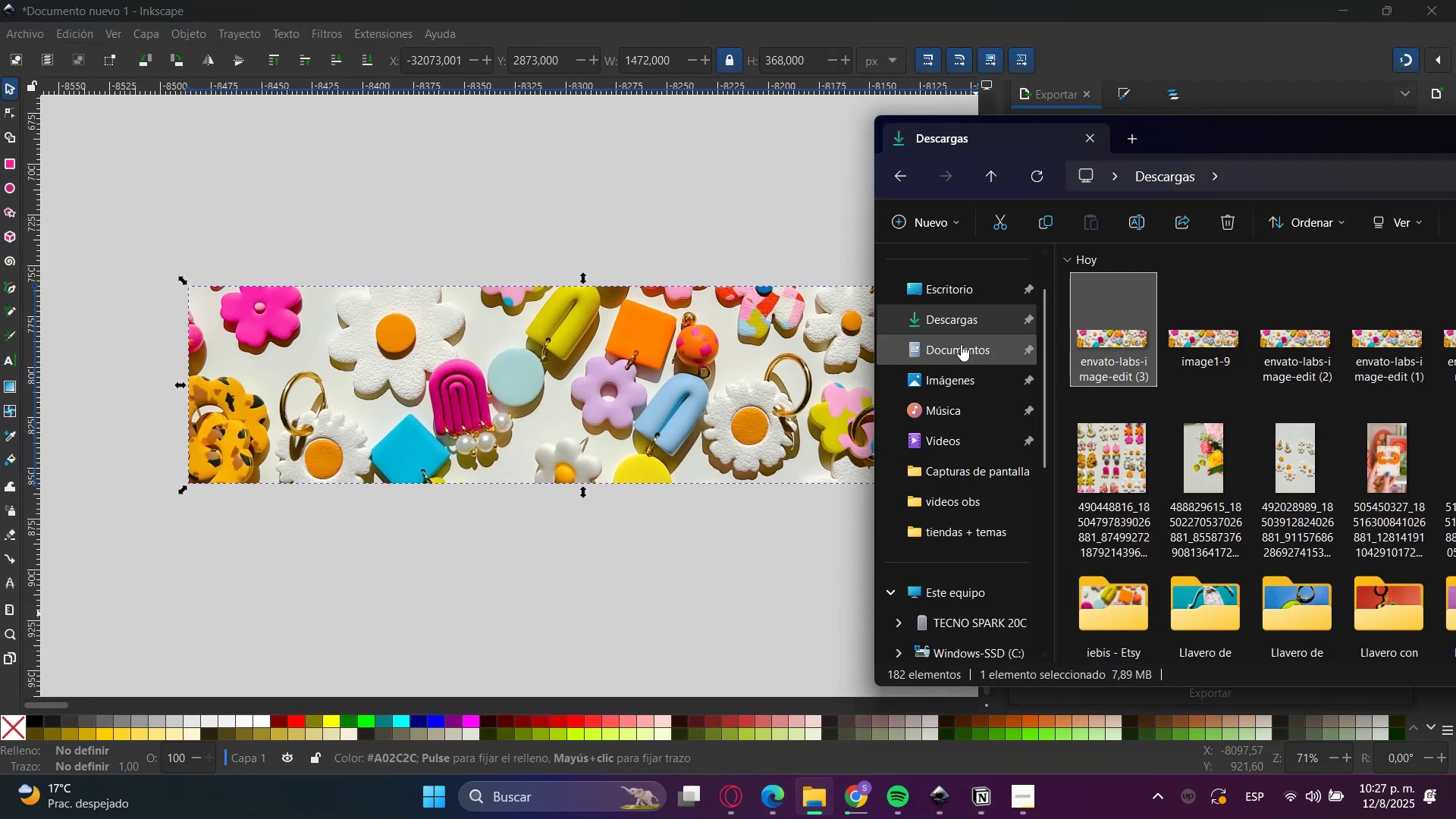 
double_click([959, 325])
 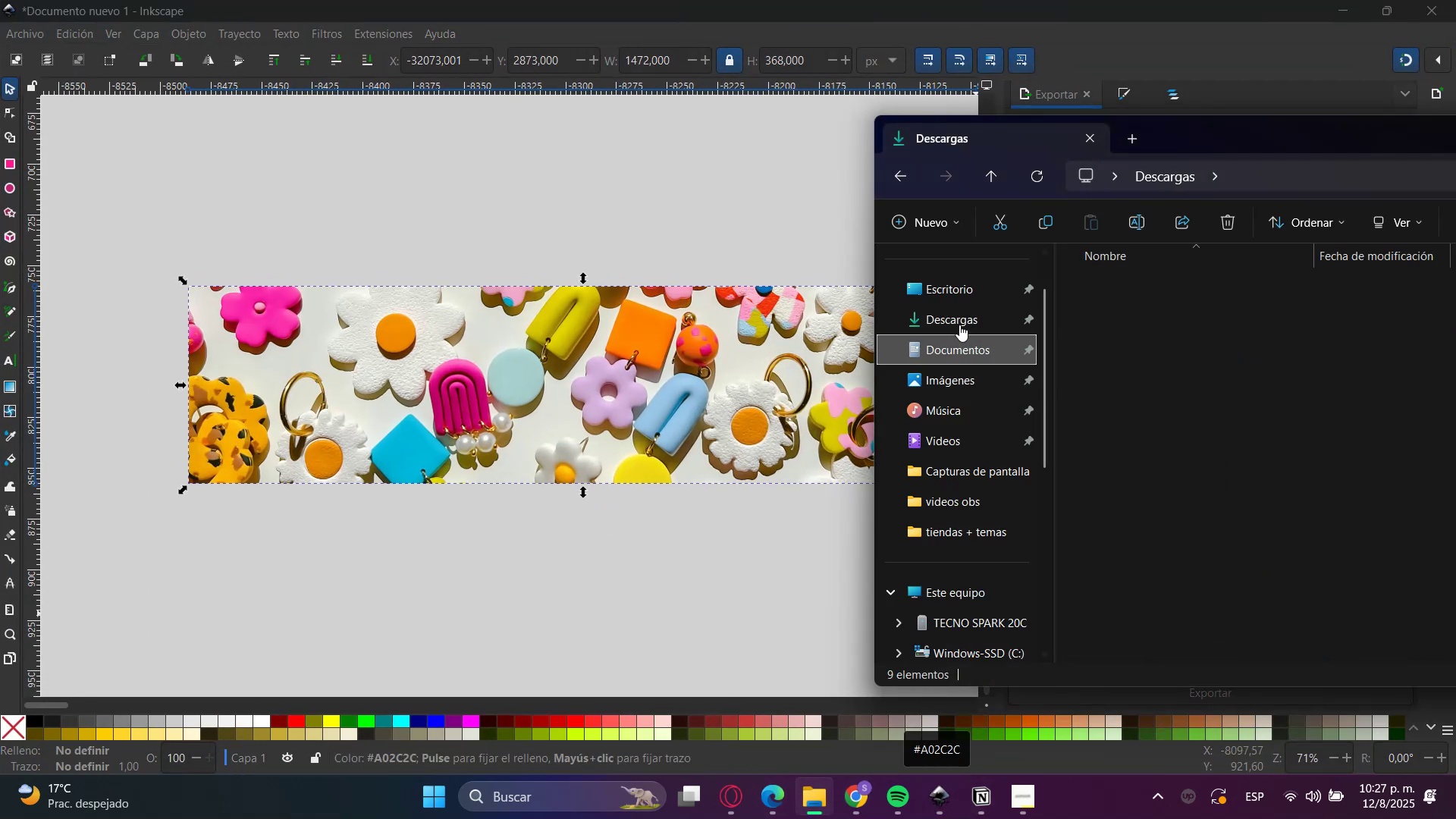 
triple_click([959, 325])
 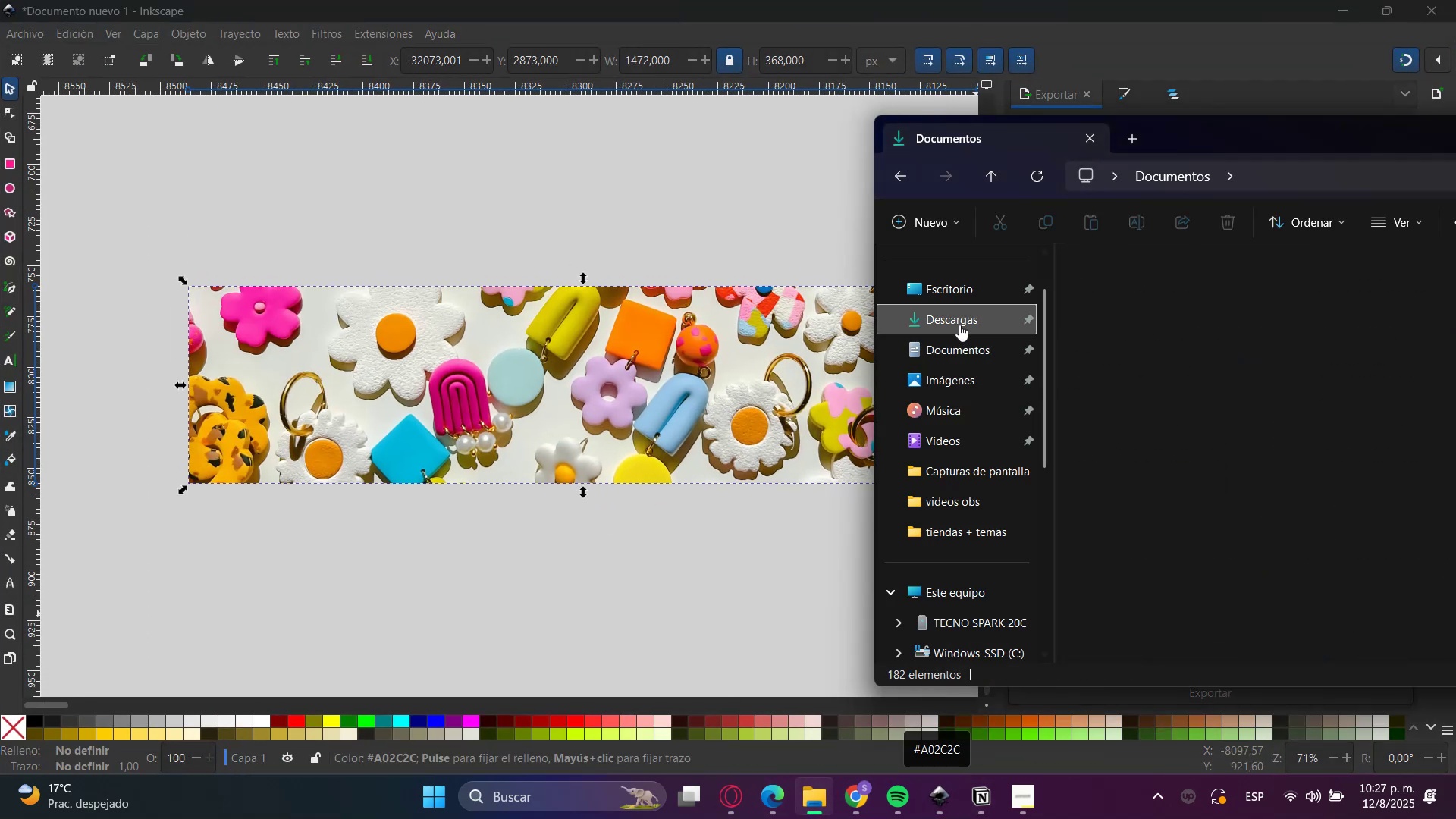 
triple_click([959, 325])
 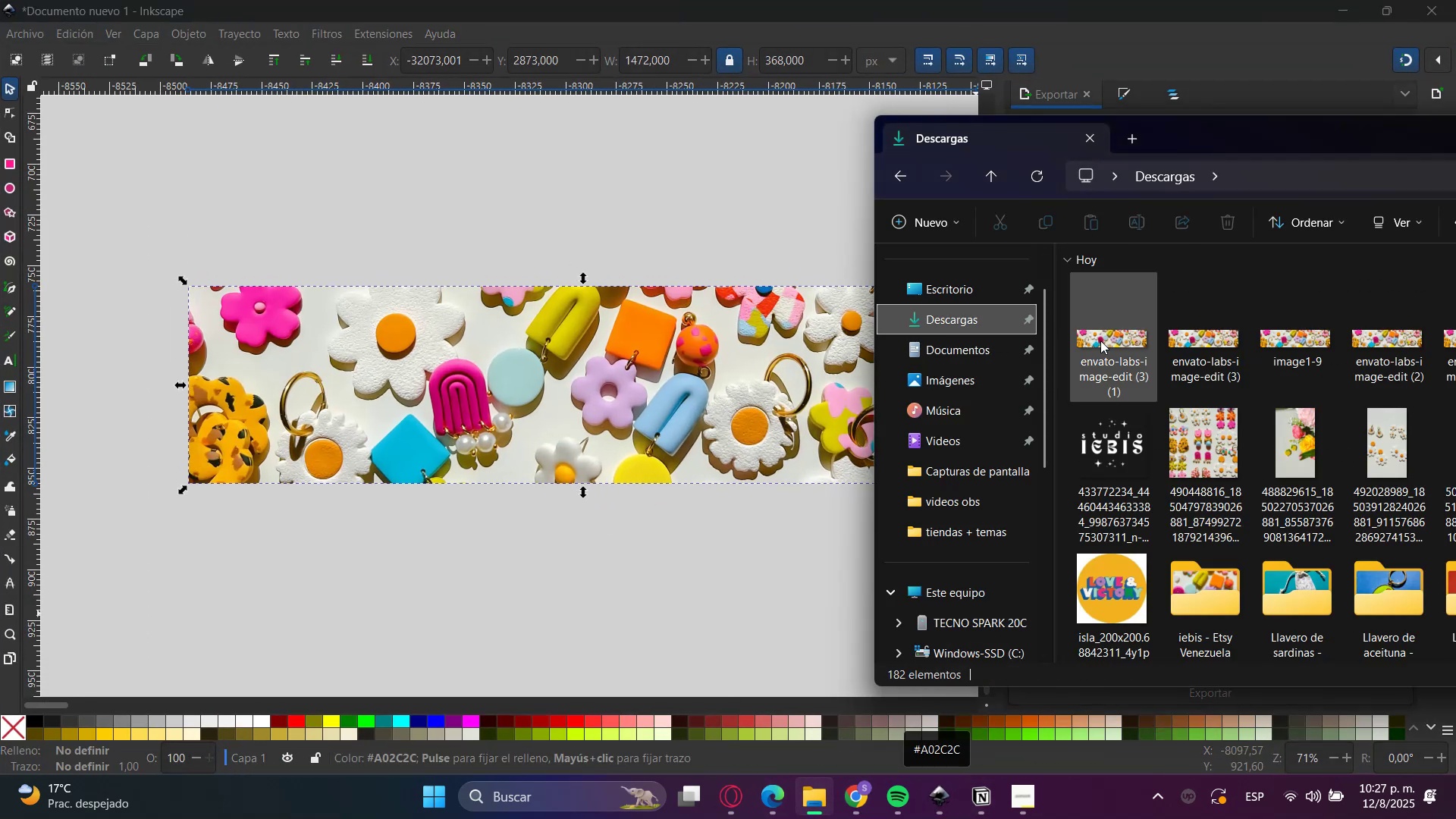 
left_click_drag(start_coordinate=[1128, 336], to_coordinate=[516, 546])
 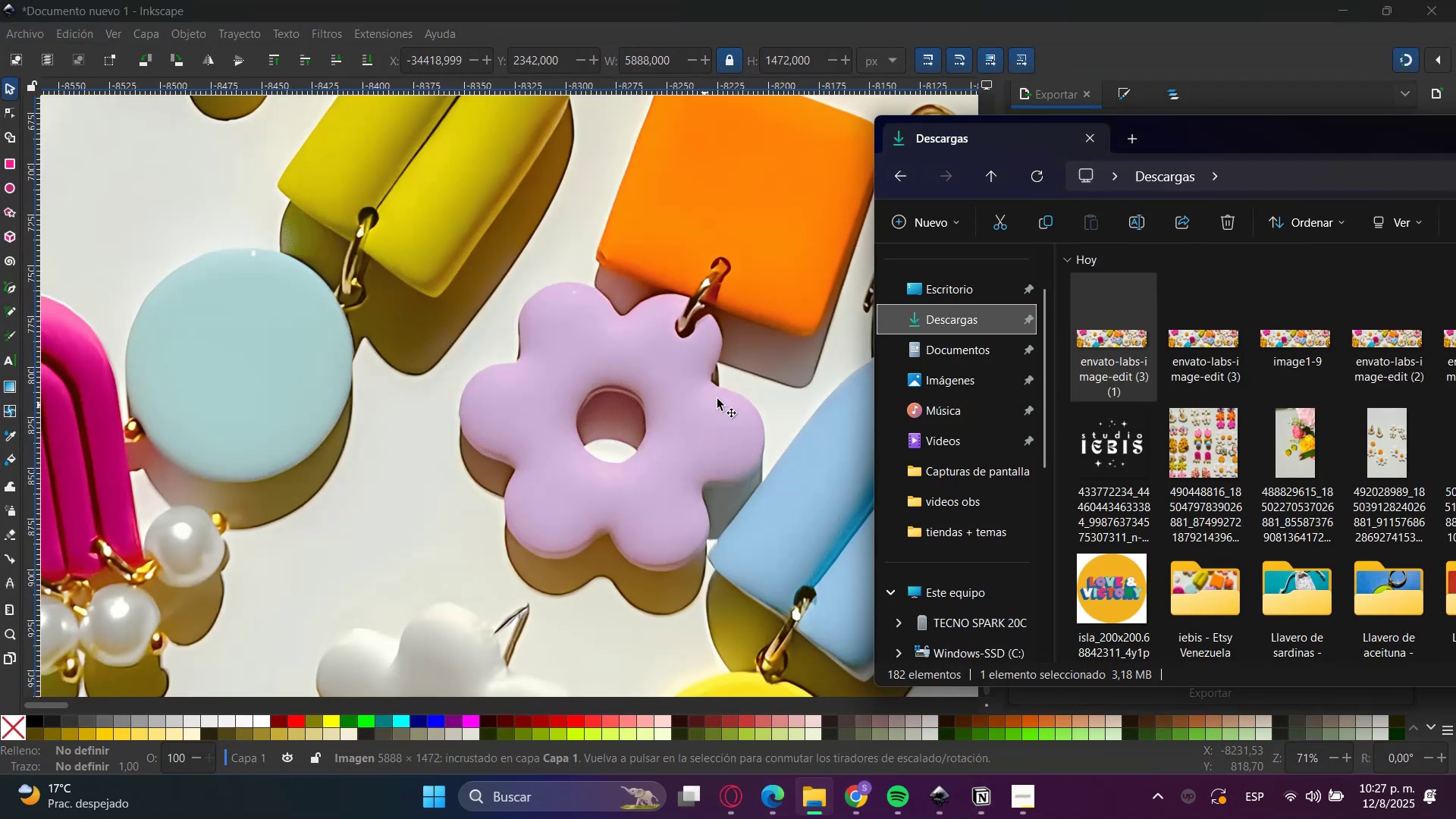 
left_click_drag(start_coordinate=[736, 380], to_coordinate=[731, 381])
 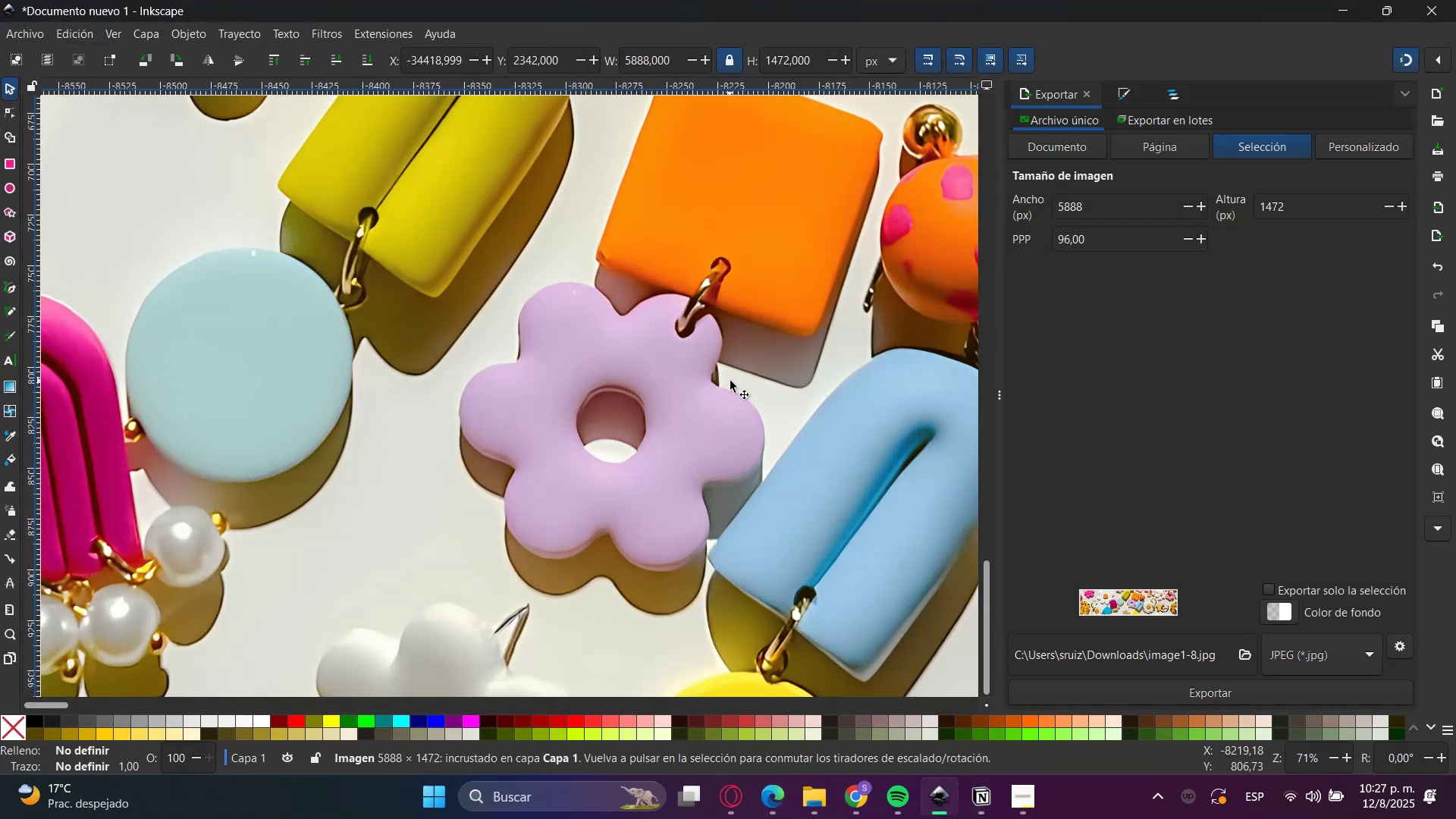 
hold_key(key=ControlLeft, duration=0.32)
scroll: coordinate [735, 380], scroll_direction: down, amount: 5.0
 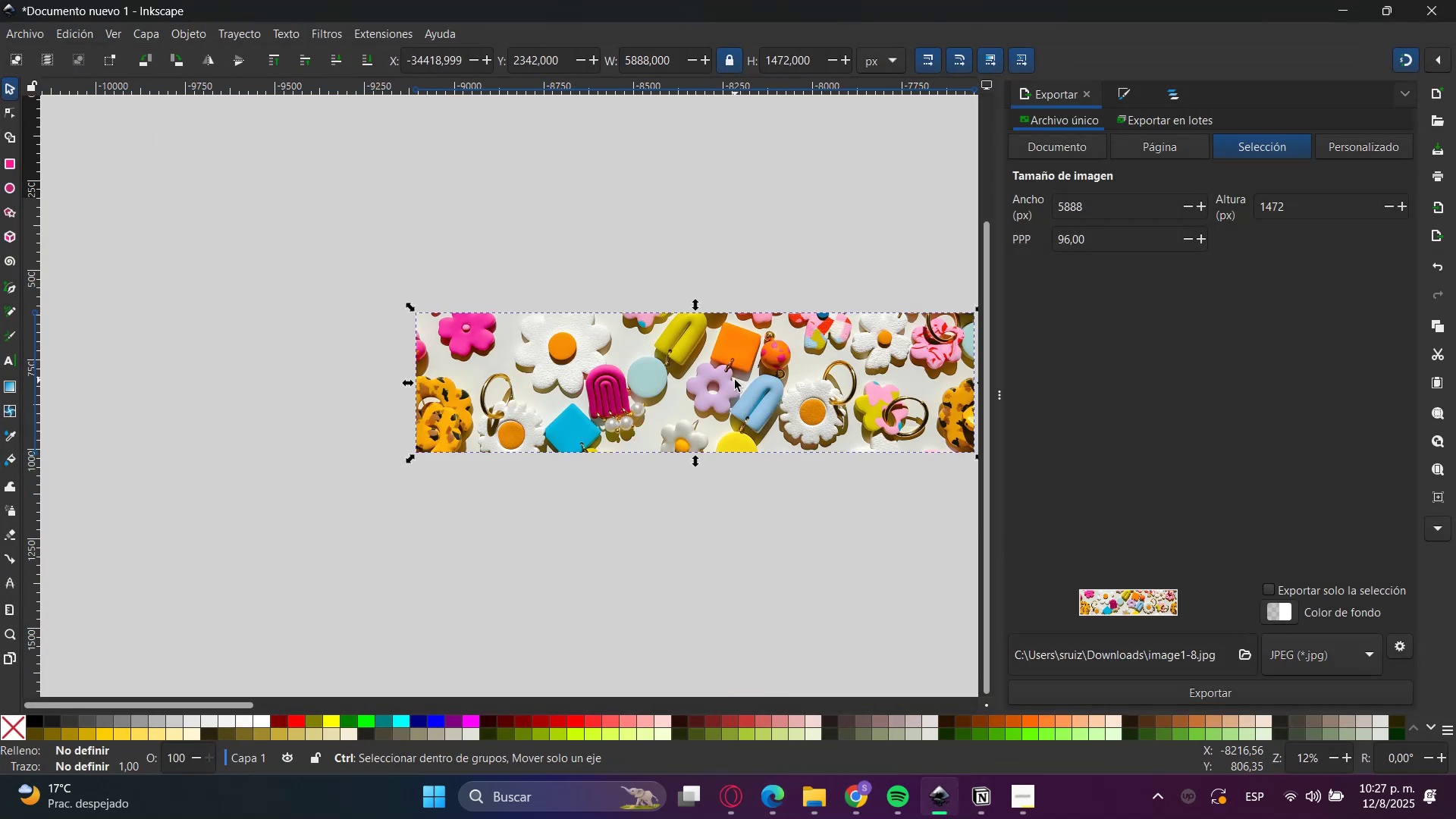 
left_click_drag(start_coordinate=[730, 386], to_coordinate=[407, 543])
 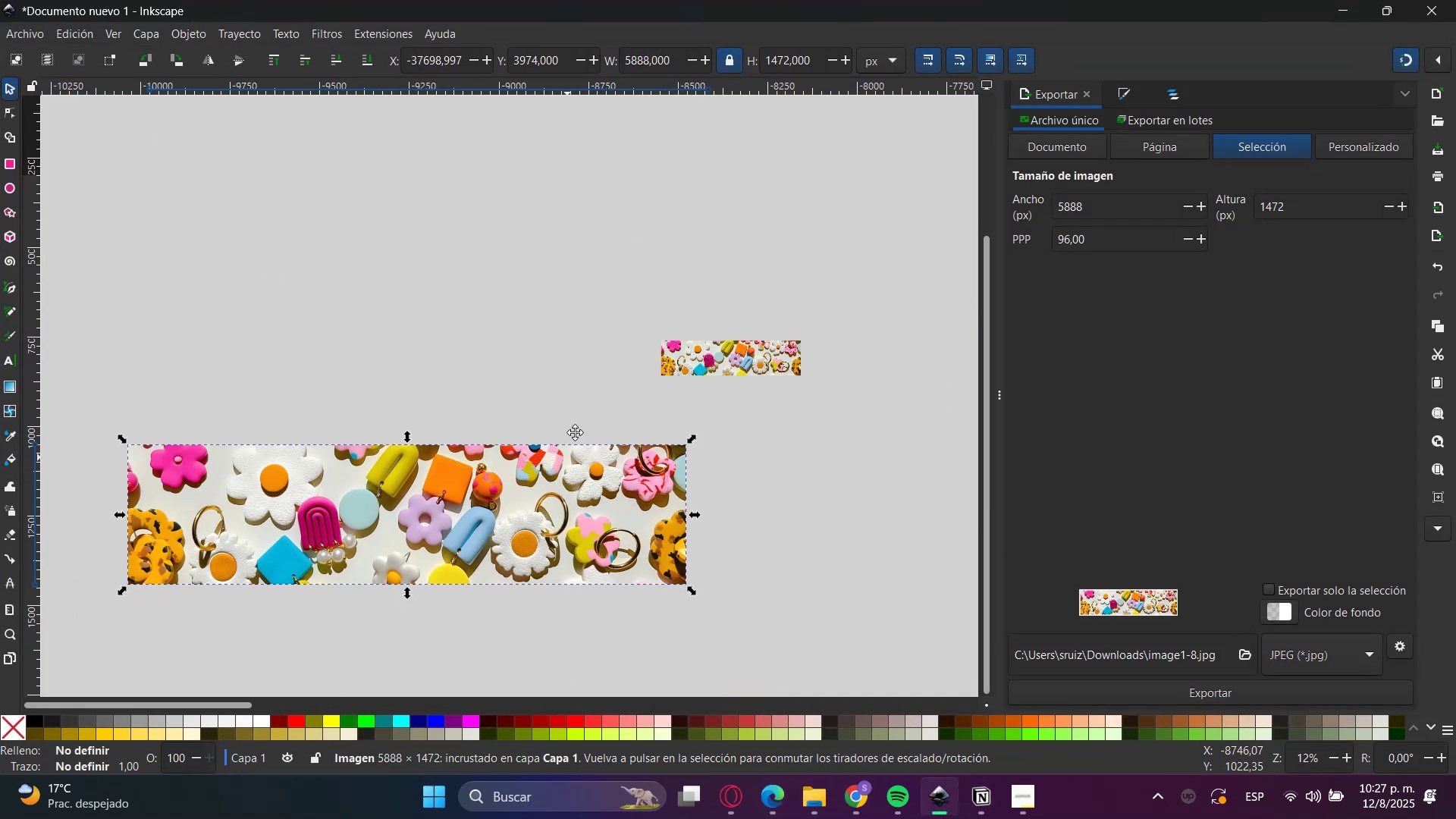 
hold_key(key=ControlLeft, duration=0.56)
 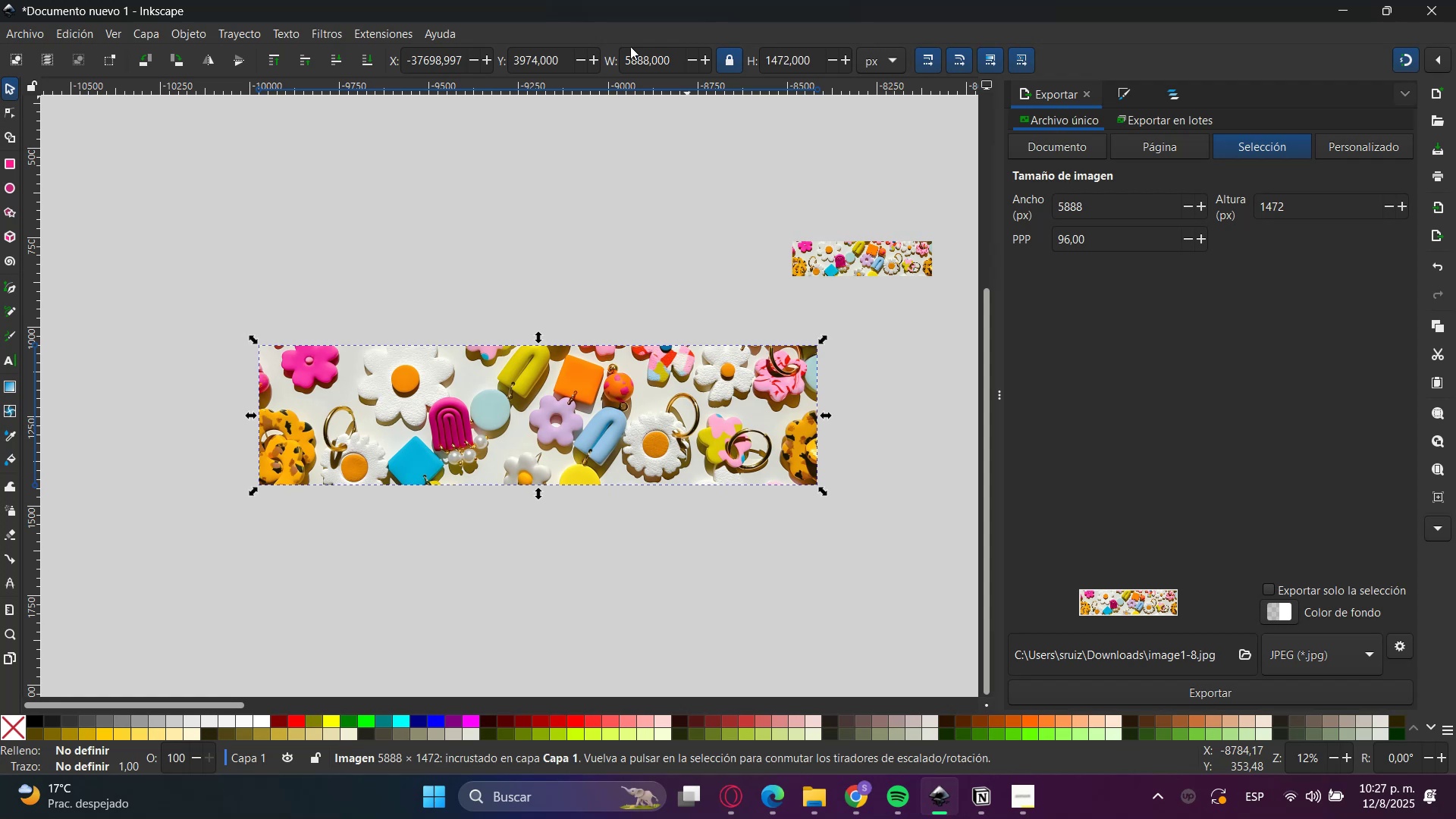 
double_click([635, 58])
 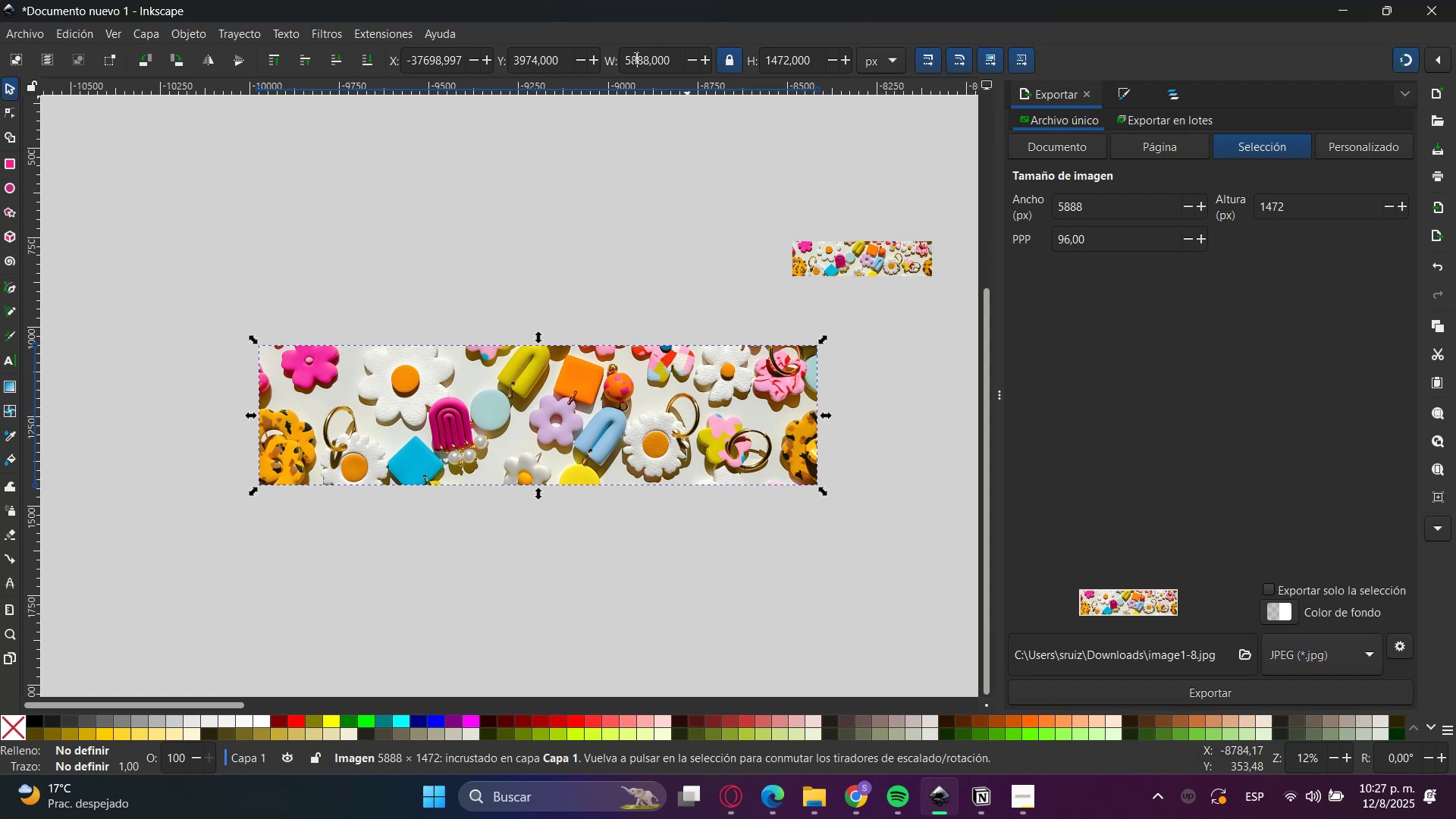 
triple_click([635, 58])
 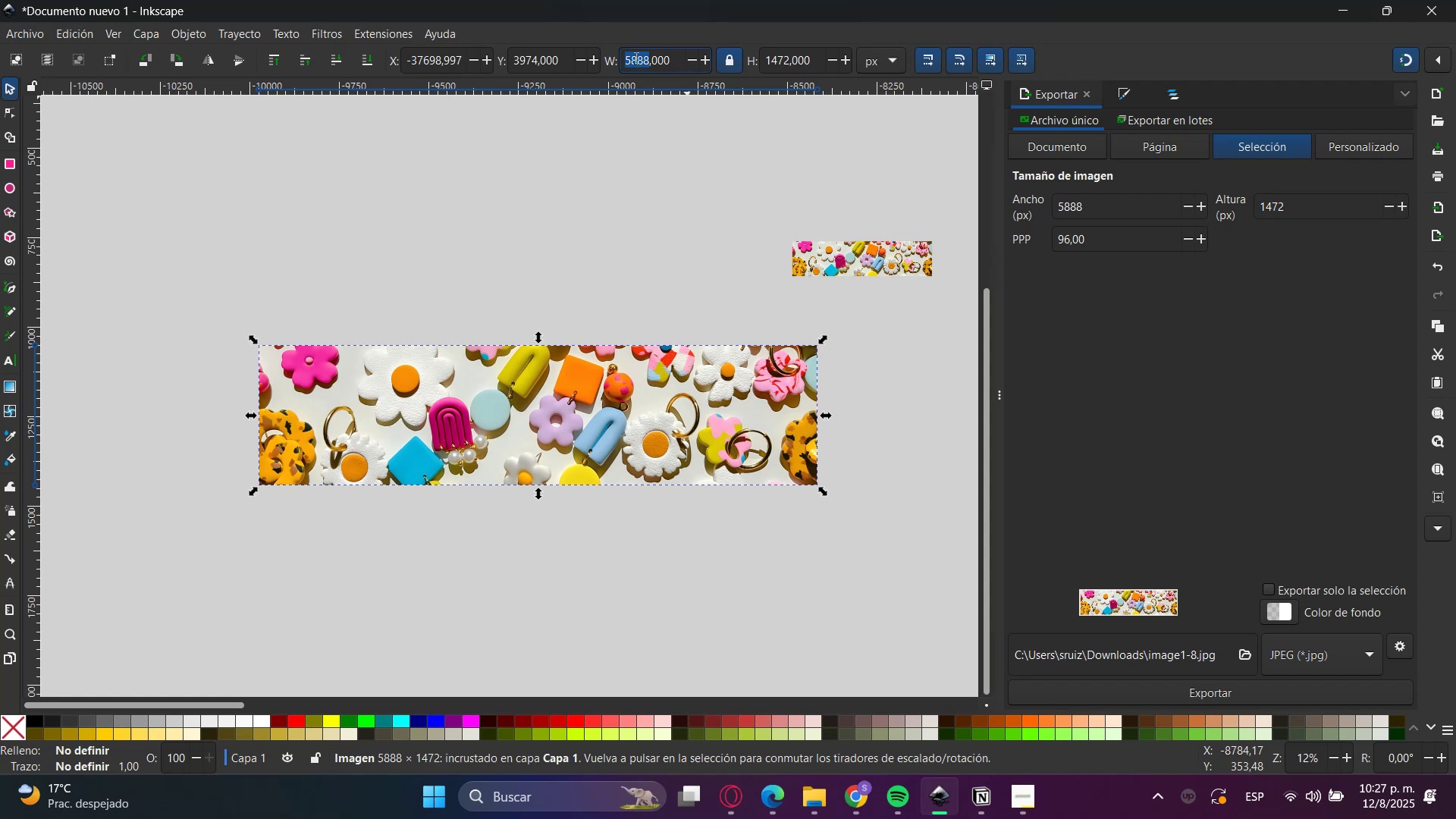 
triple_click([635, 58])
 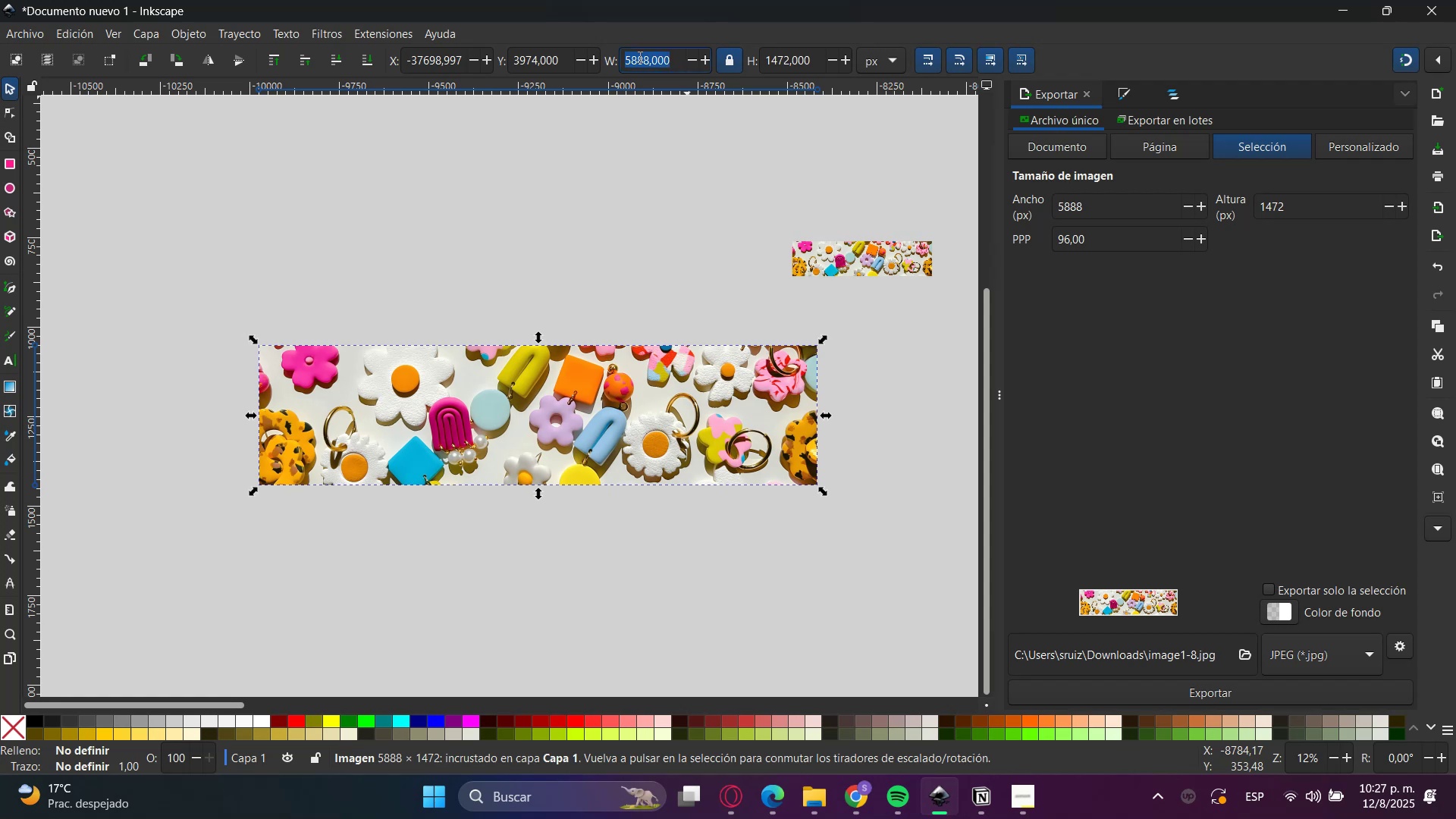 
key(Numpad2)
 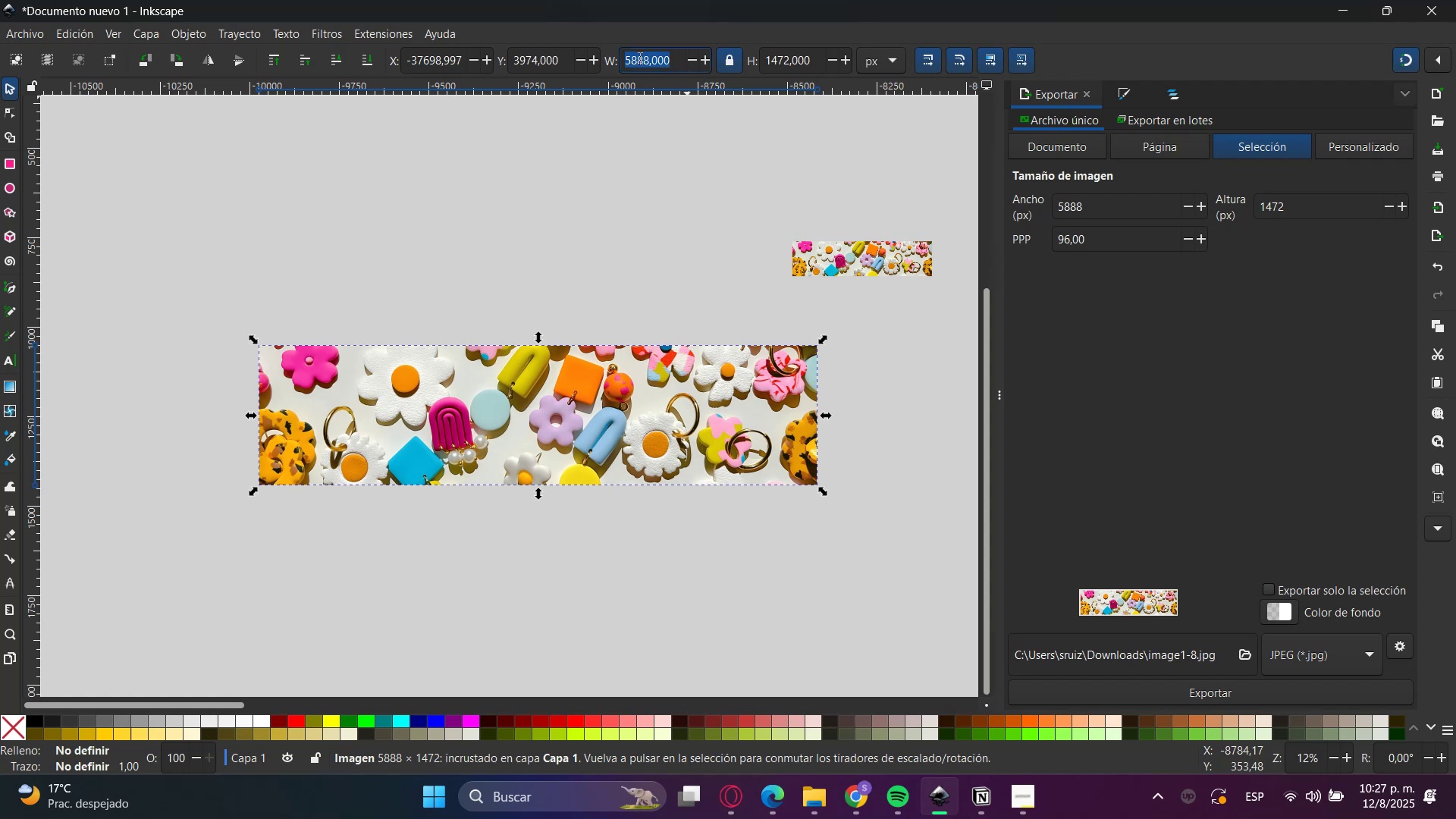 
key(Numpad0)
 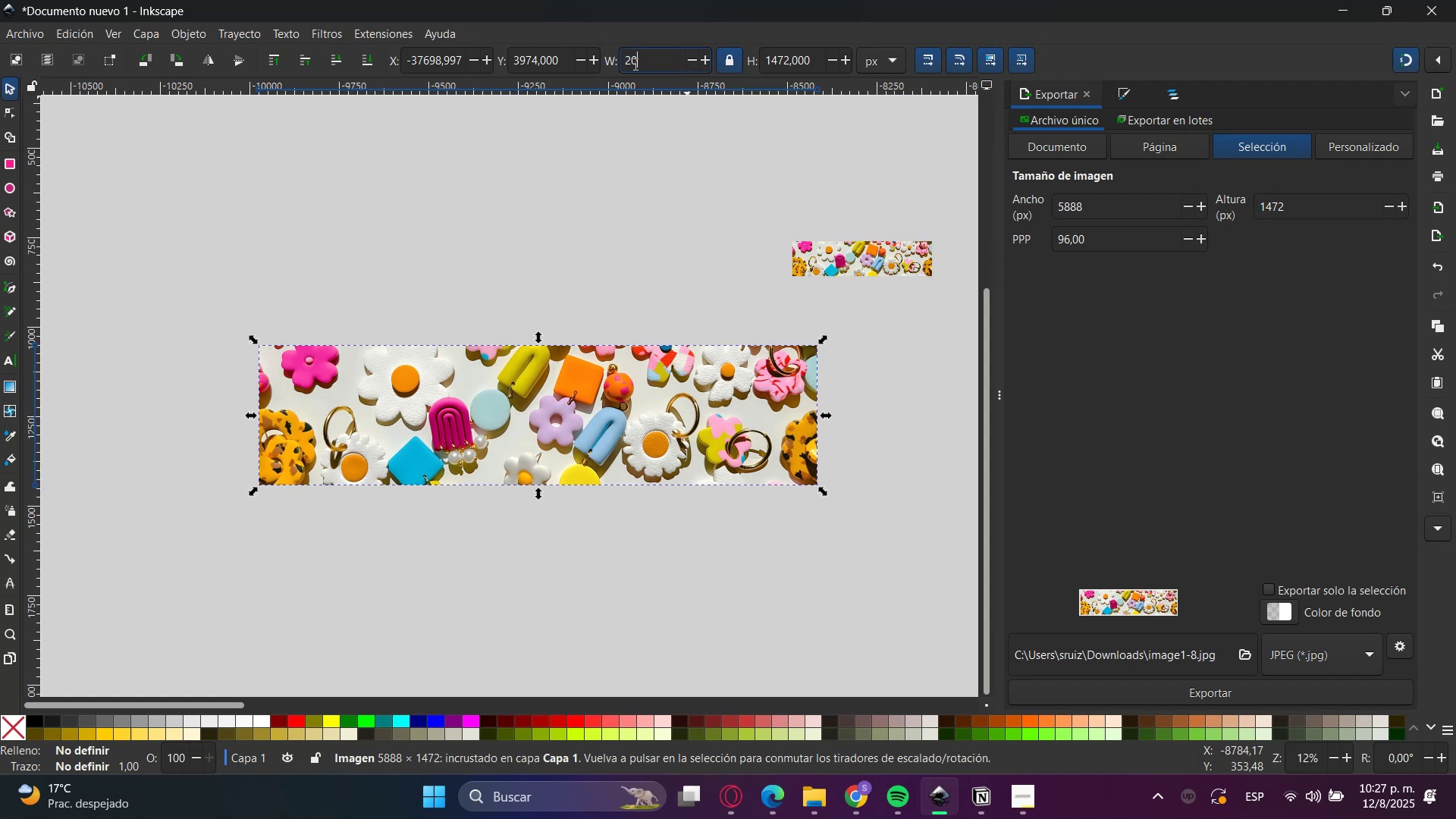 
key(Numpad0)
 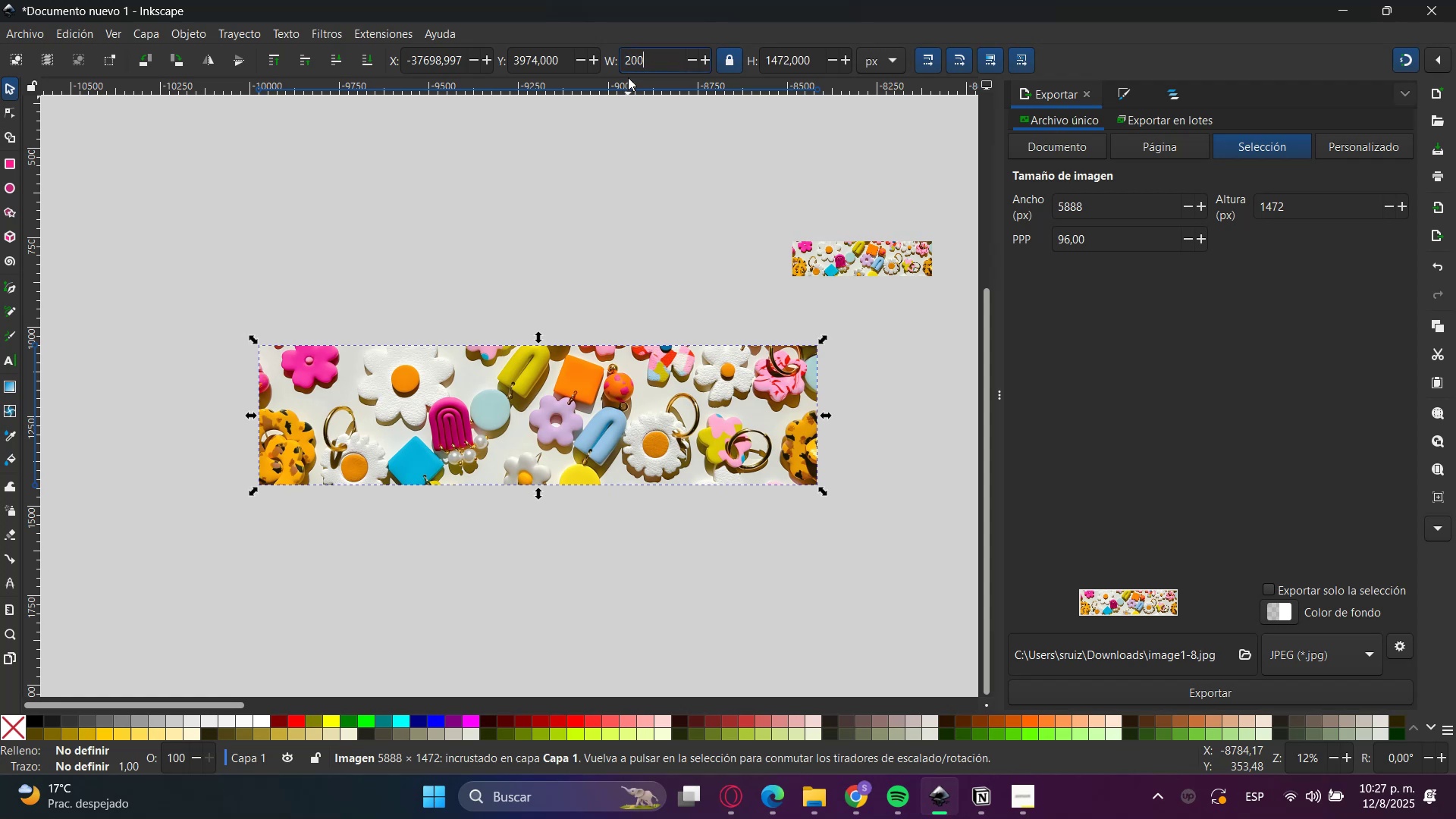 
key(Numpad0)
 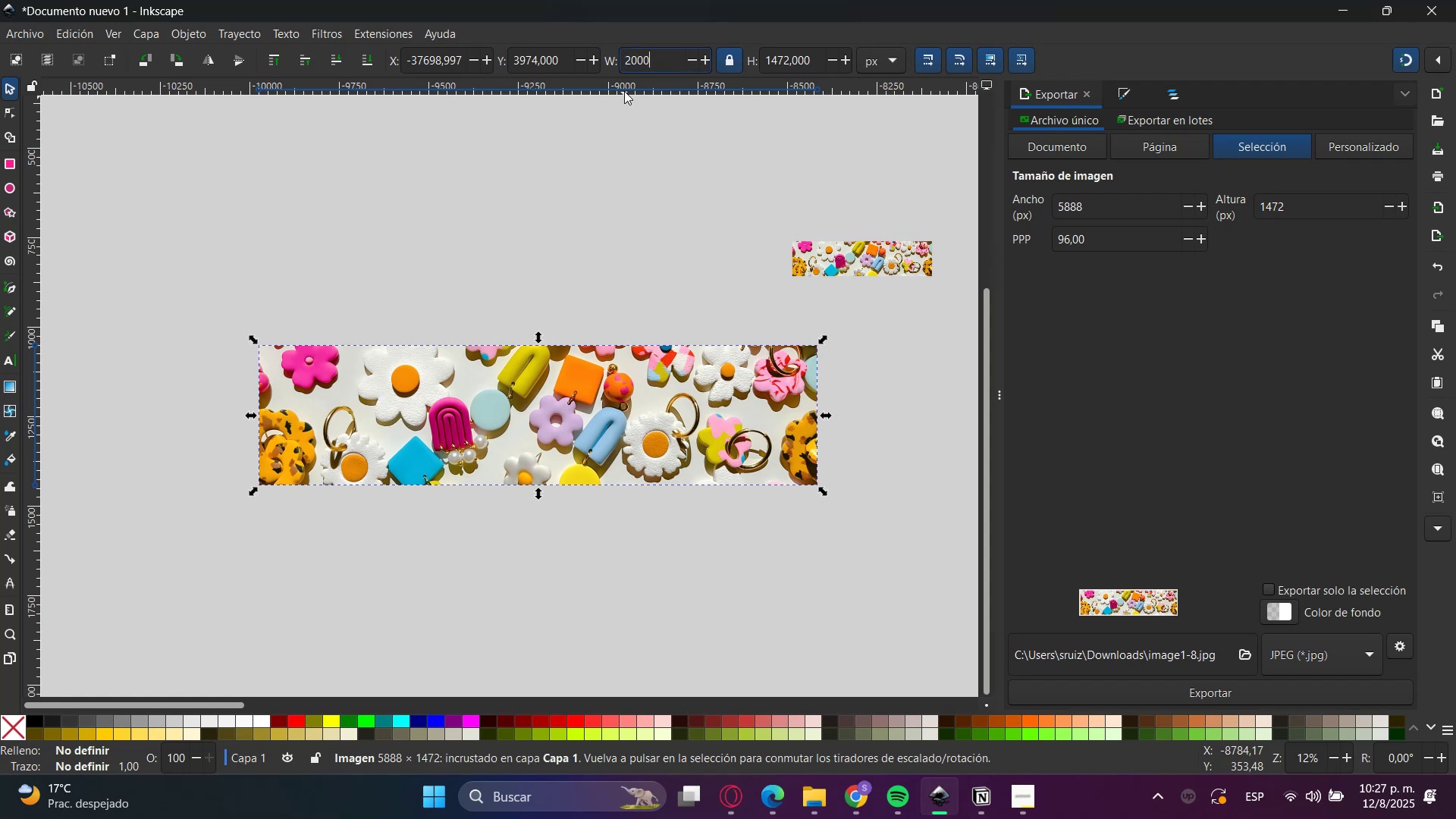 
key(Enter)
 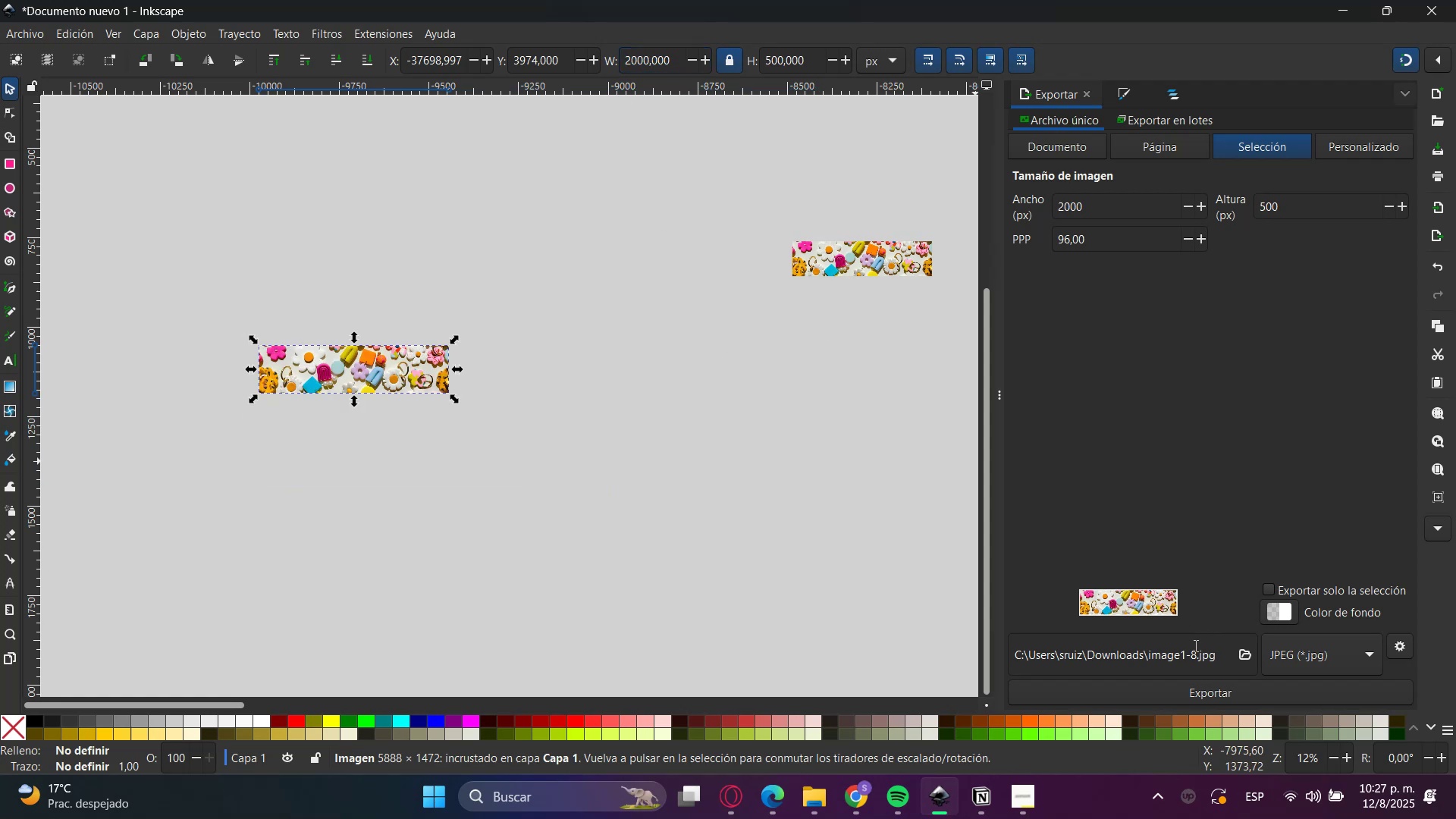 
left_click([1200, 692])
 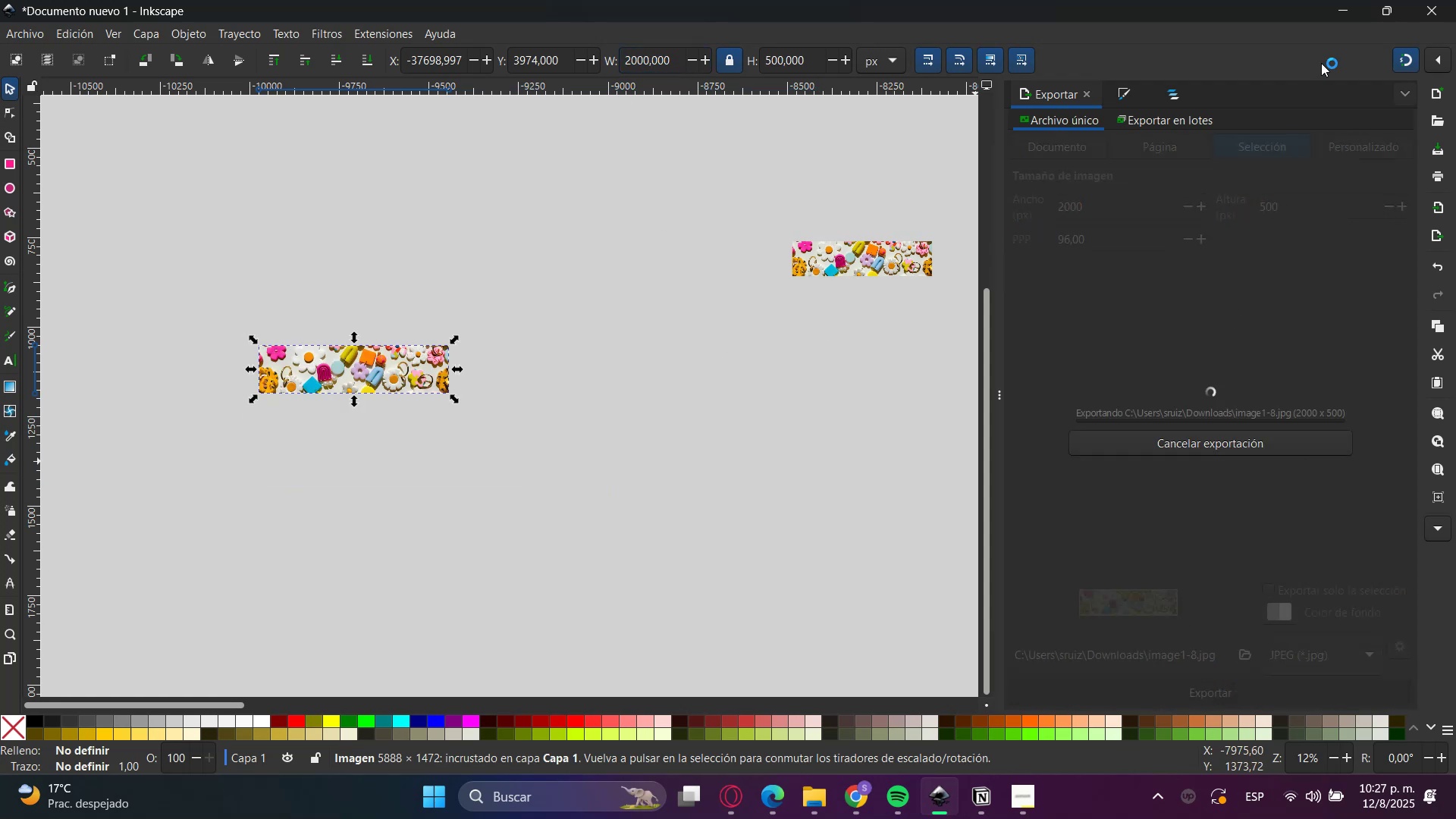 
left_click([1332, 6])
 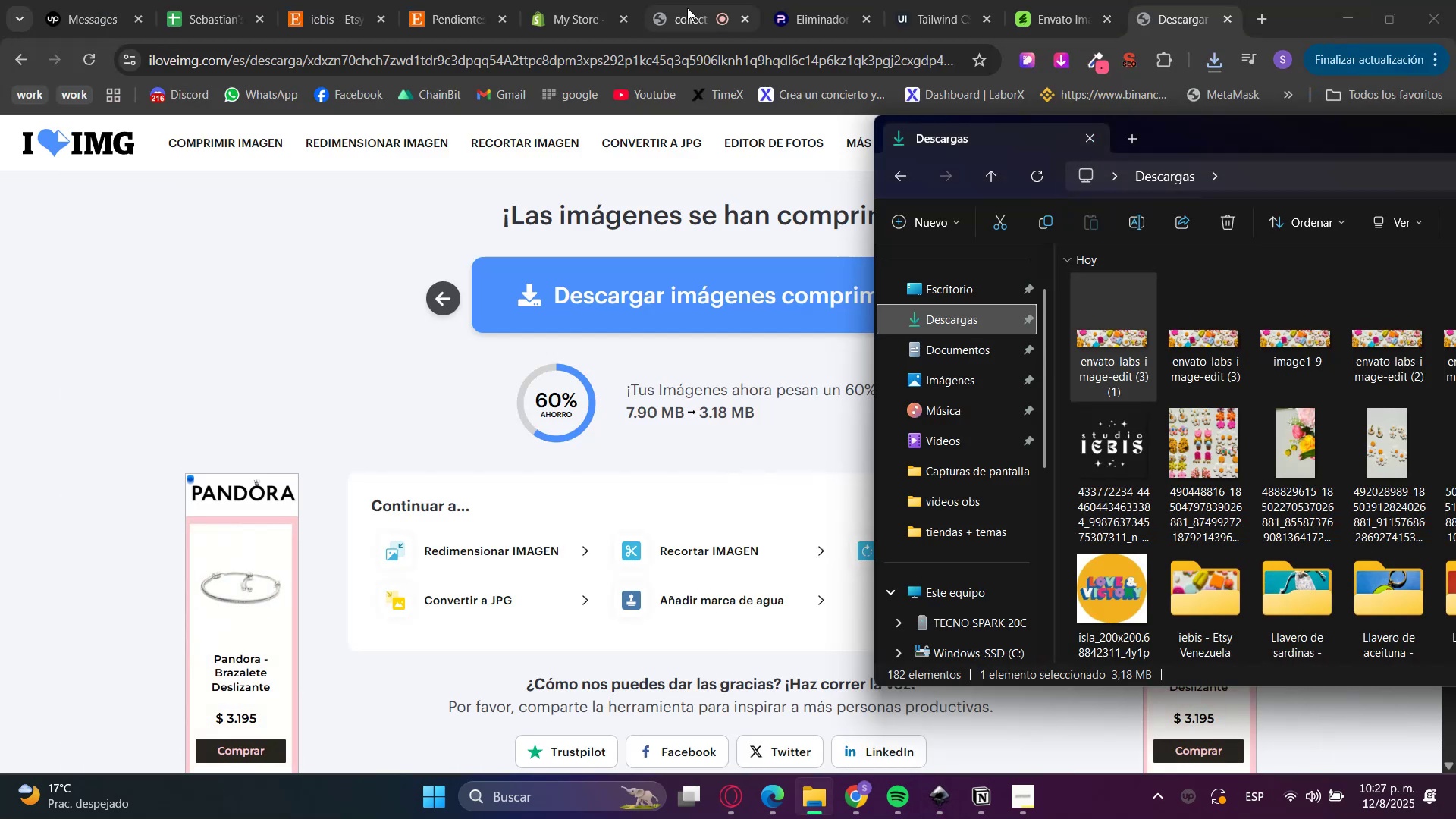 
left_click([608, 0])
 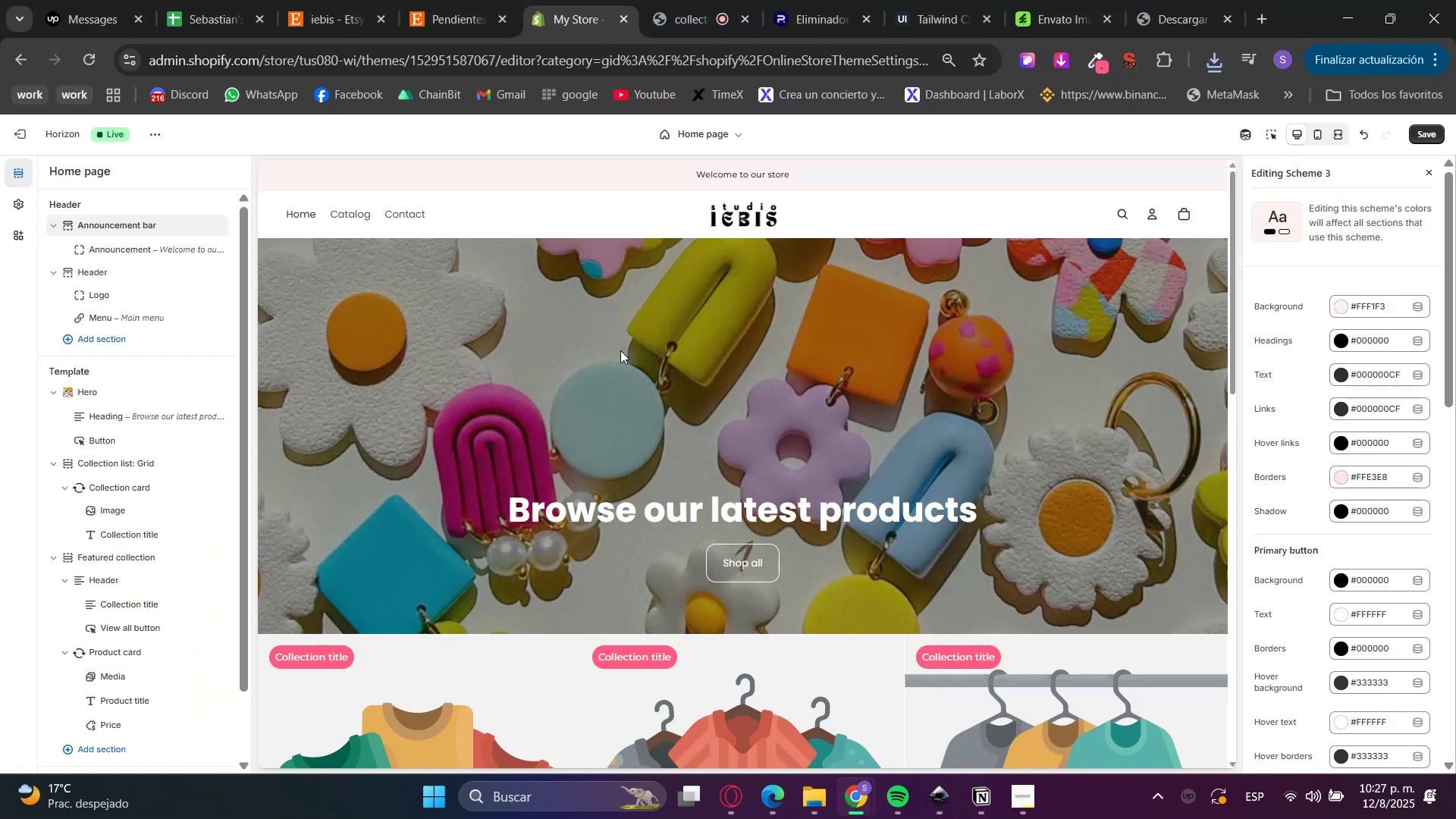 
scroll: coordinate [1325, 347], scroll_direction: up, amount: 6.0
 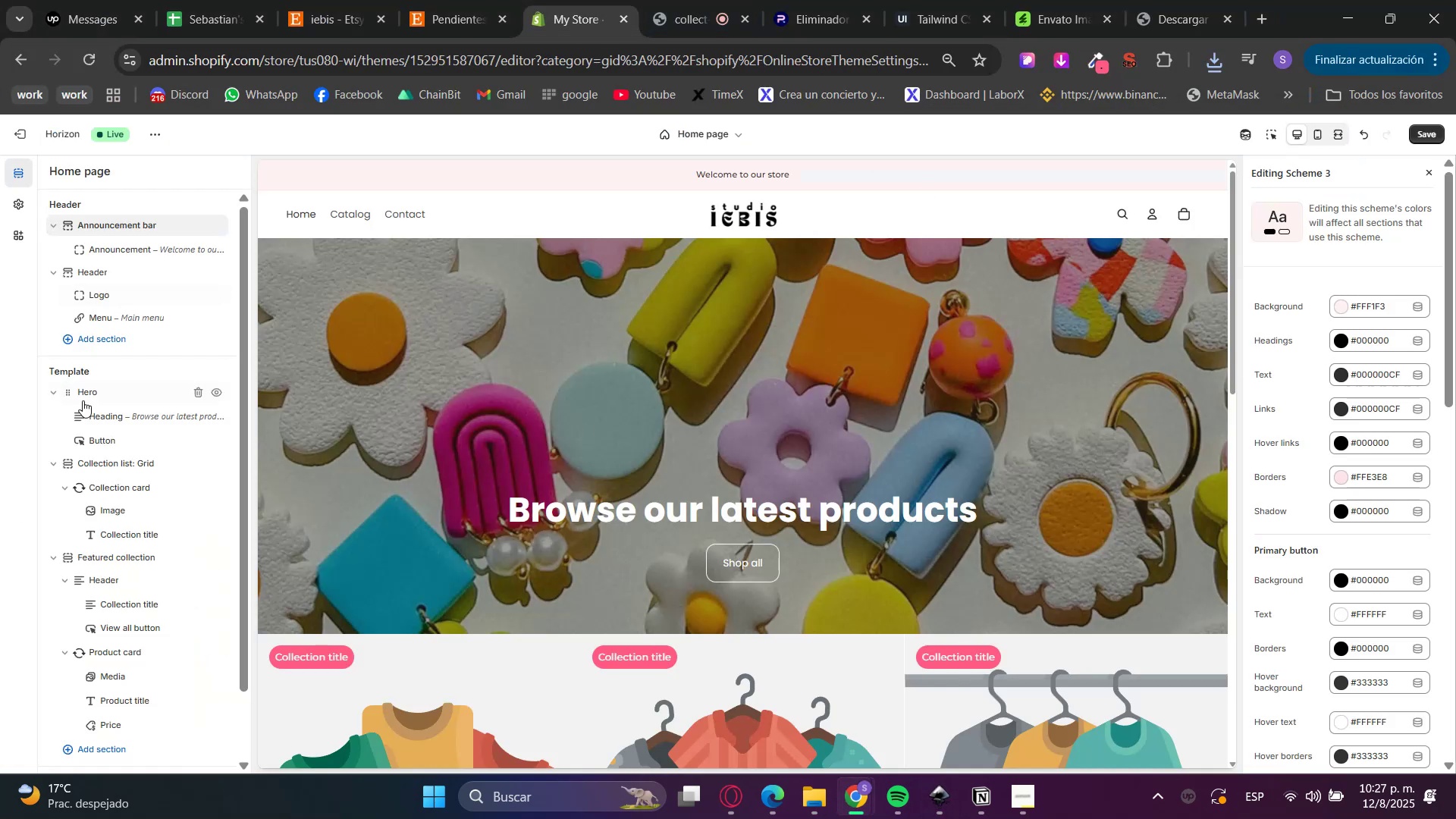 
double_click([89, 391])
 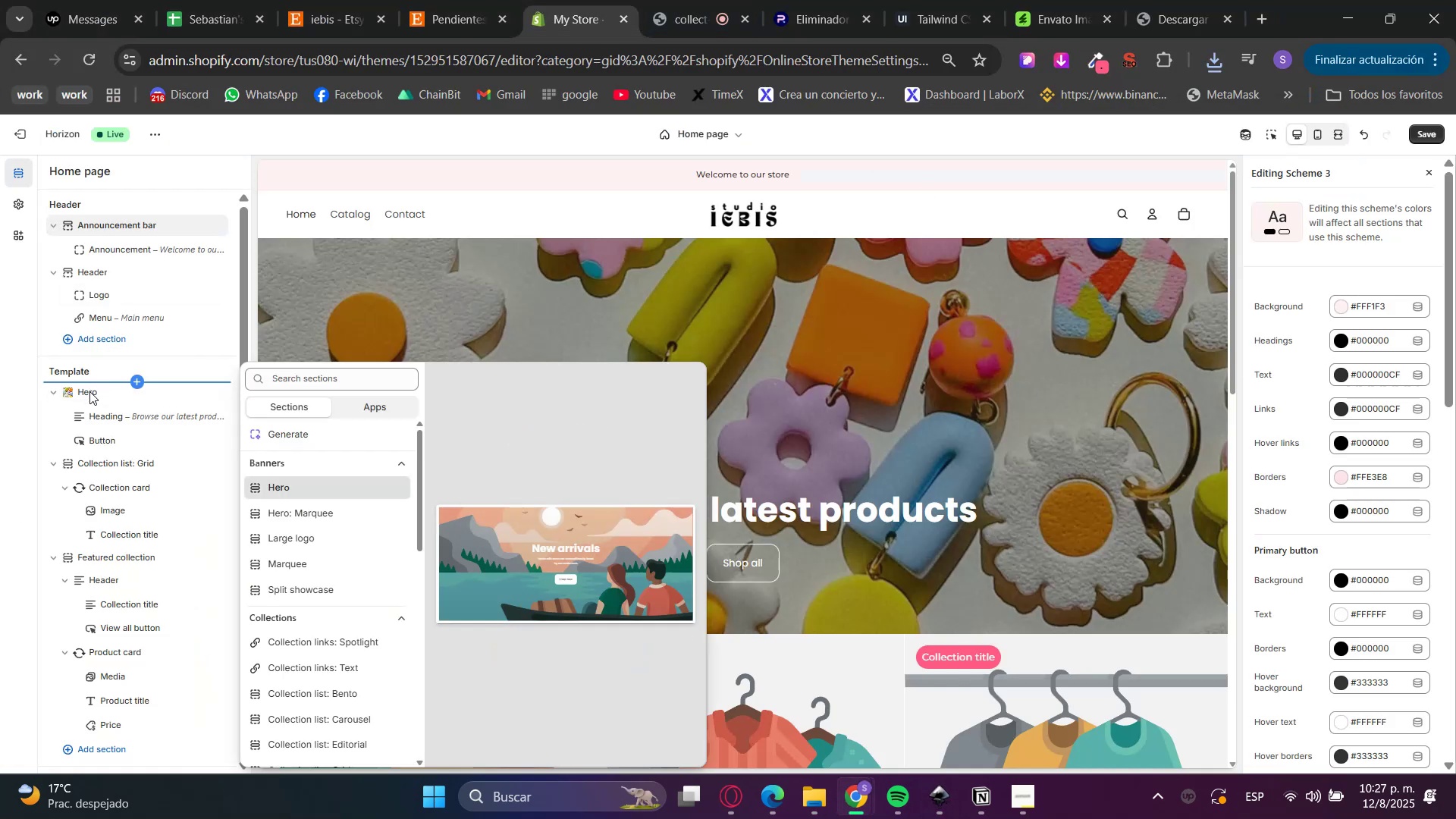 
triple_click([89, 391])
 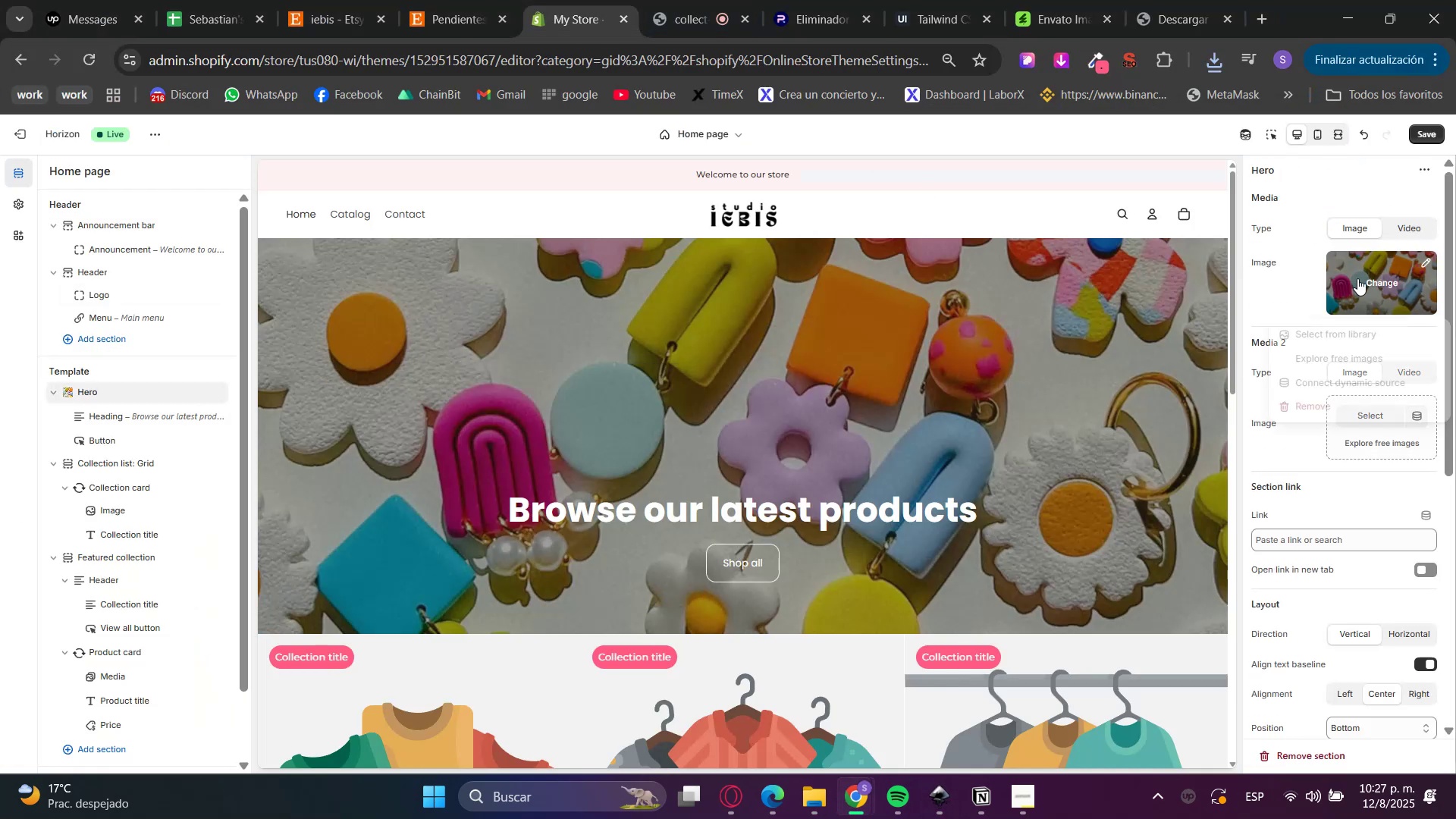 
double_click([1351, 337])
 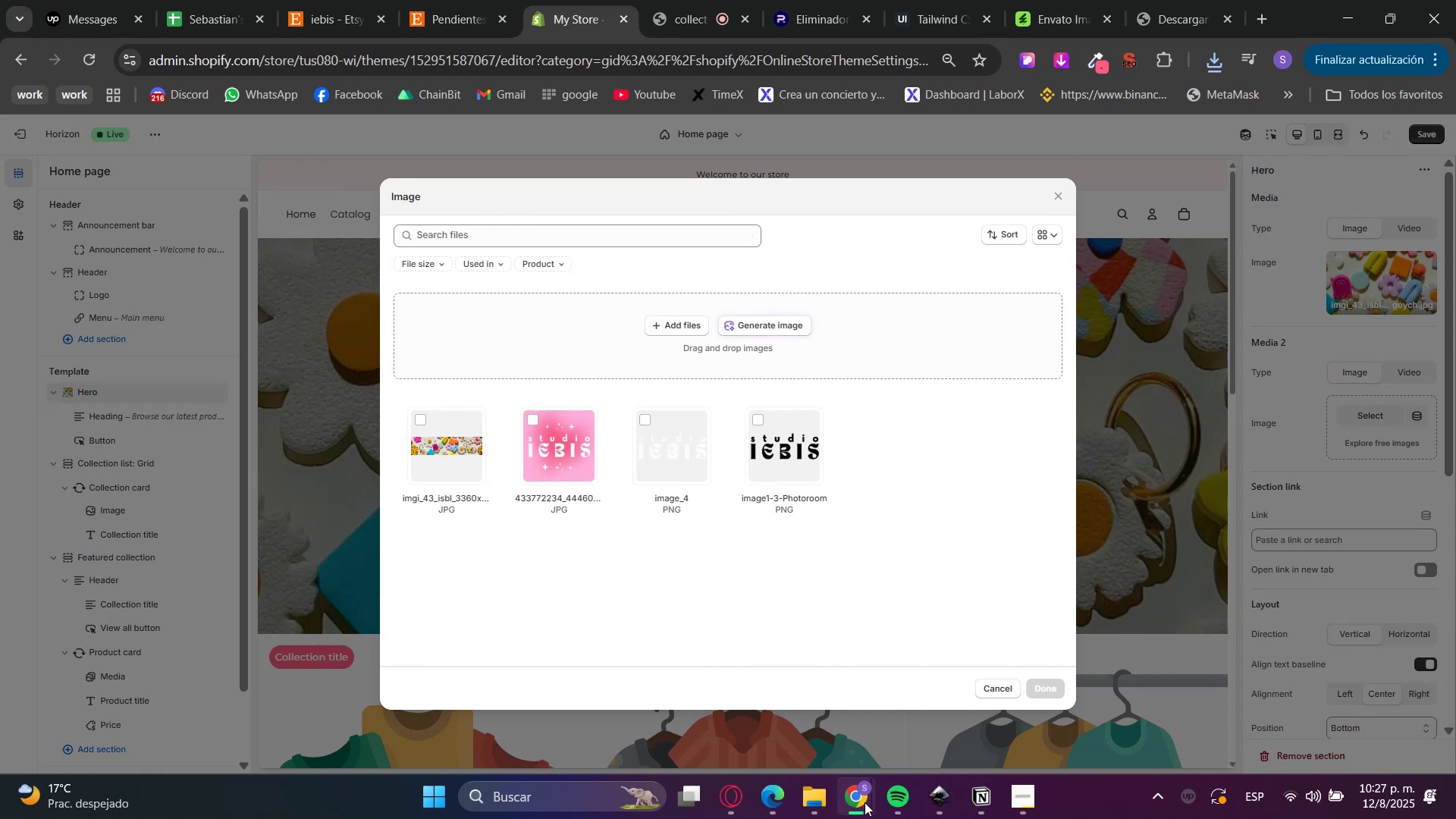 
left_click([820, 800])
 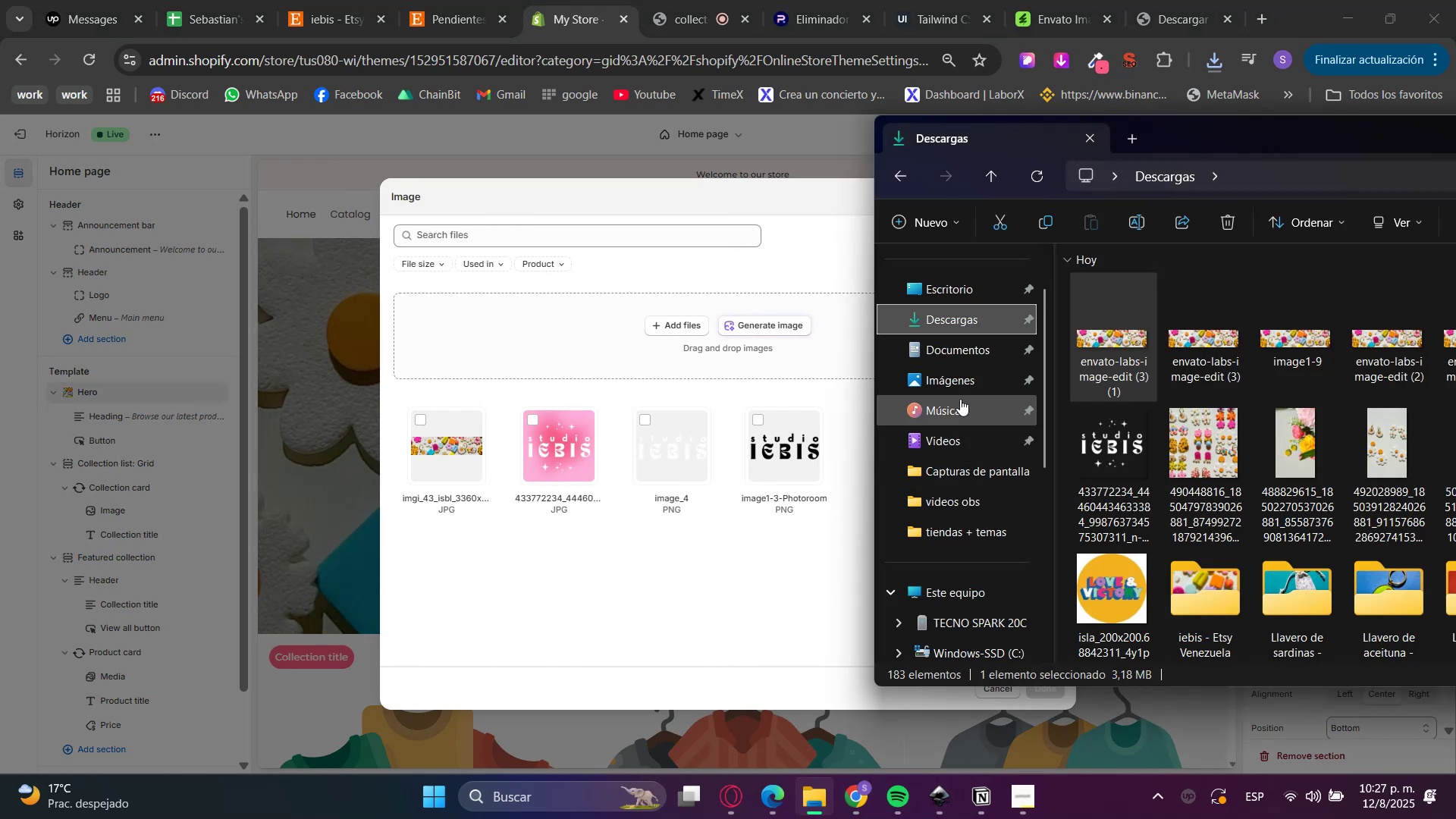 
left_click([958, 318])
 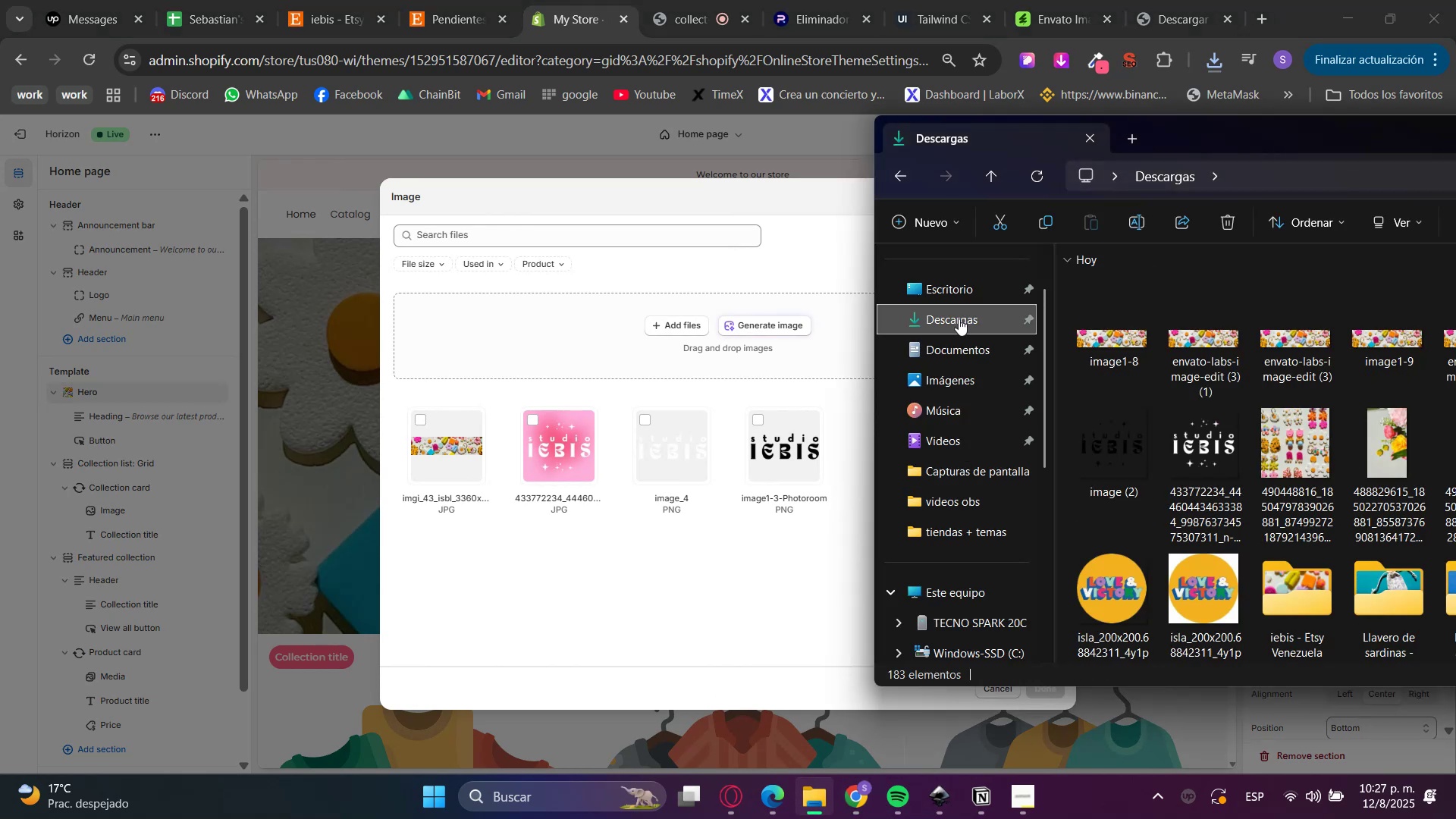 
left_click([959, 318])
 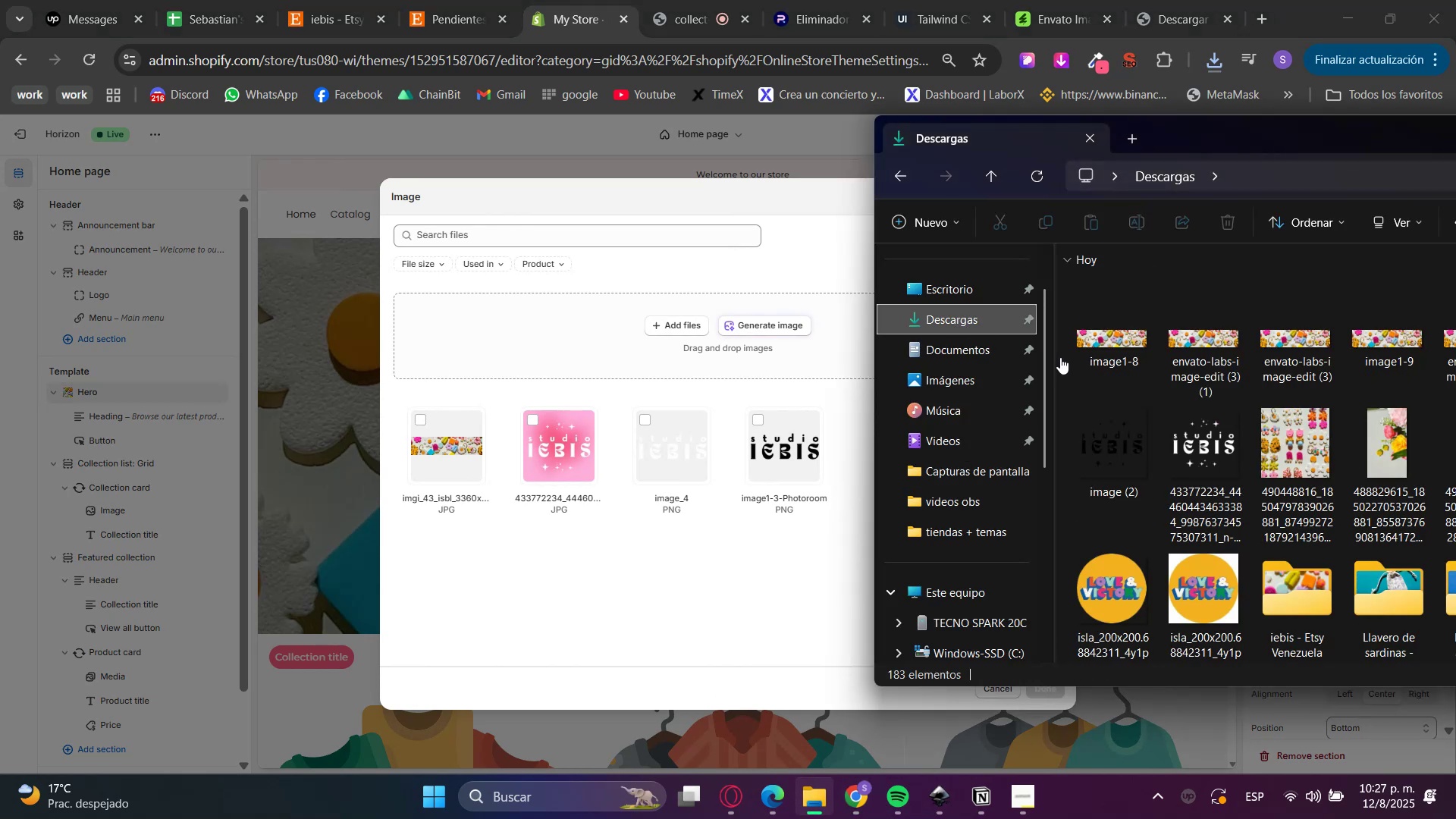 
left_click_drag(start_coordinate=[1097, 336], to_coordinate=[503, 499])
 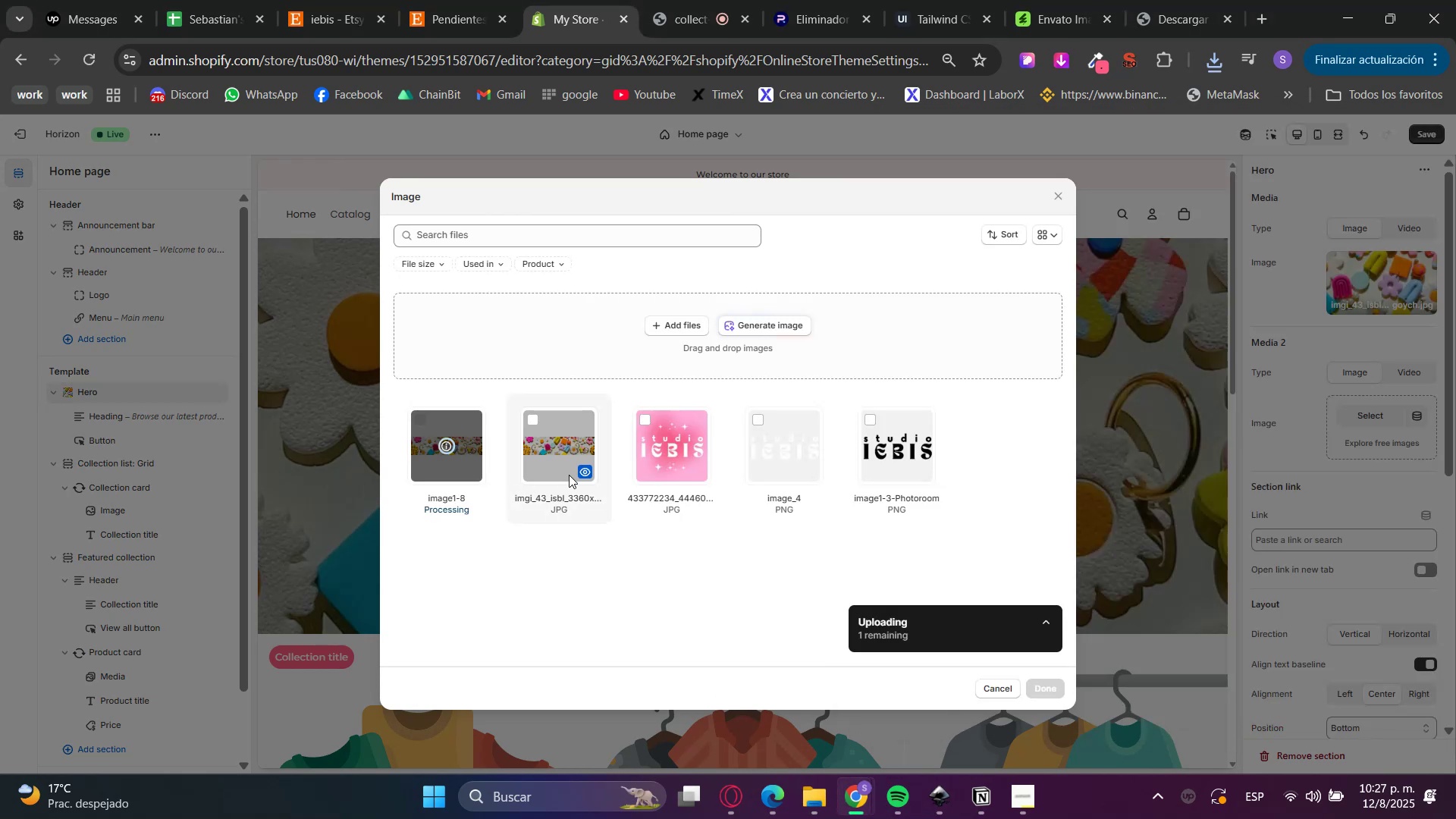 
left_click([588, 474])
 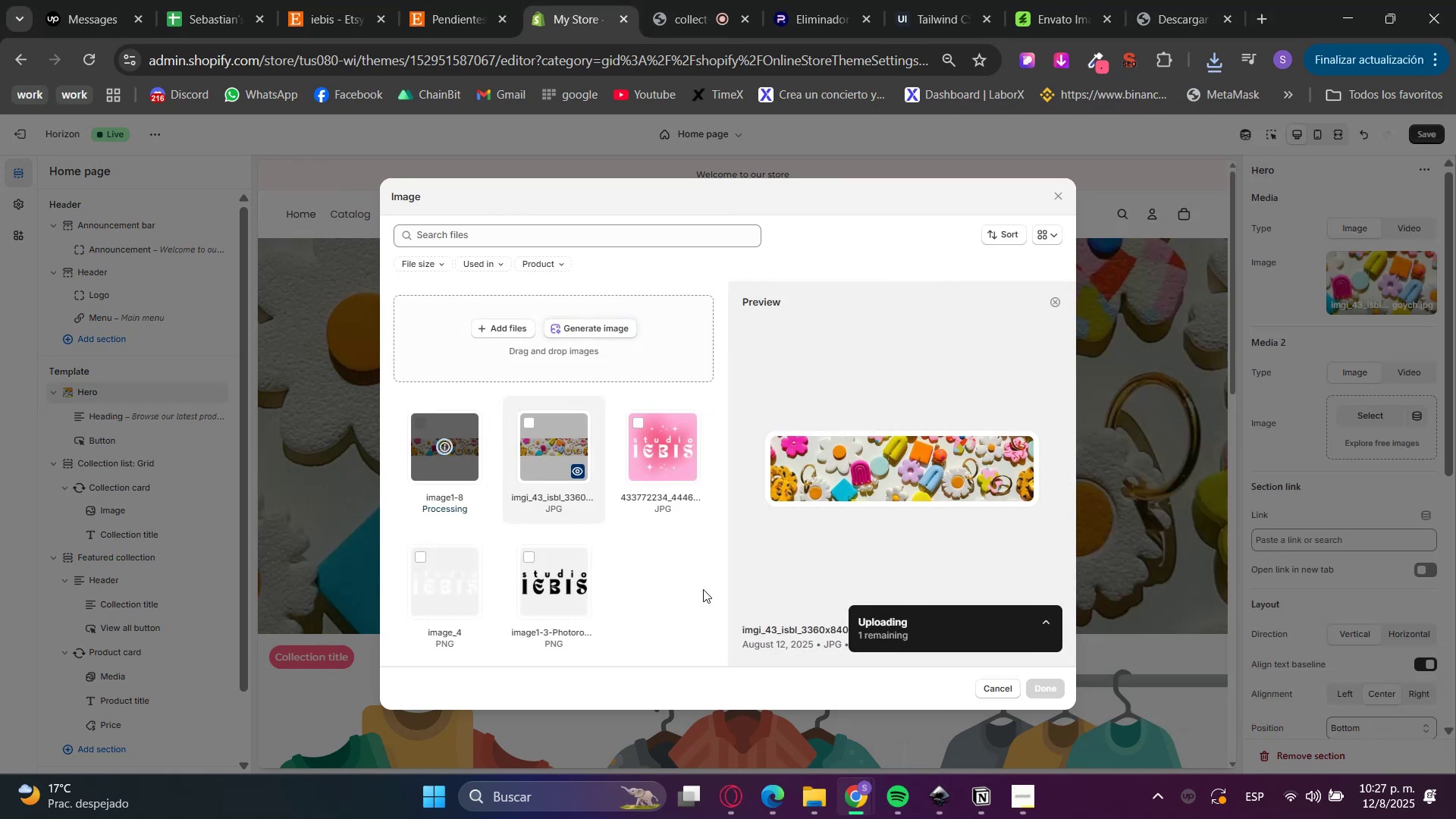 
left_click([436, 441])
 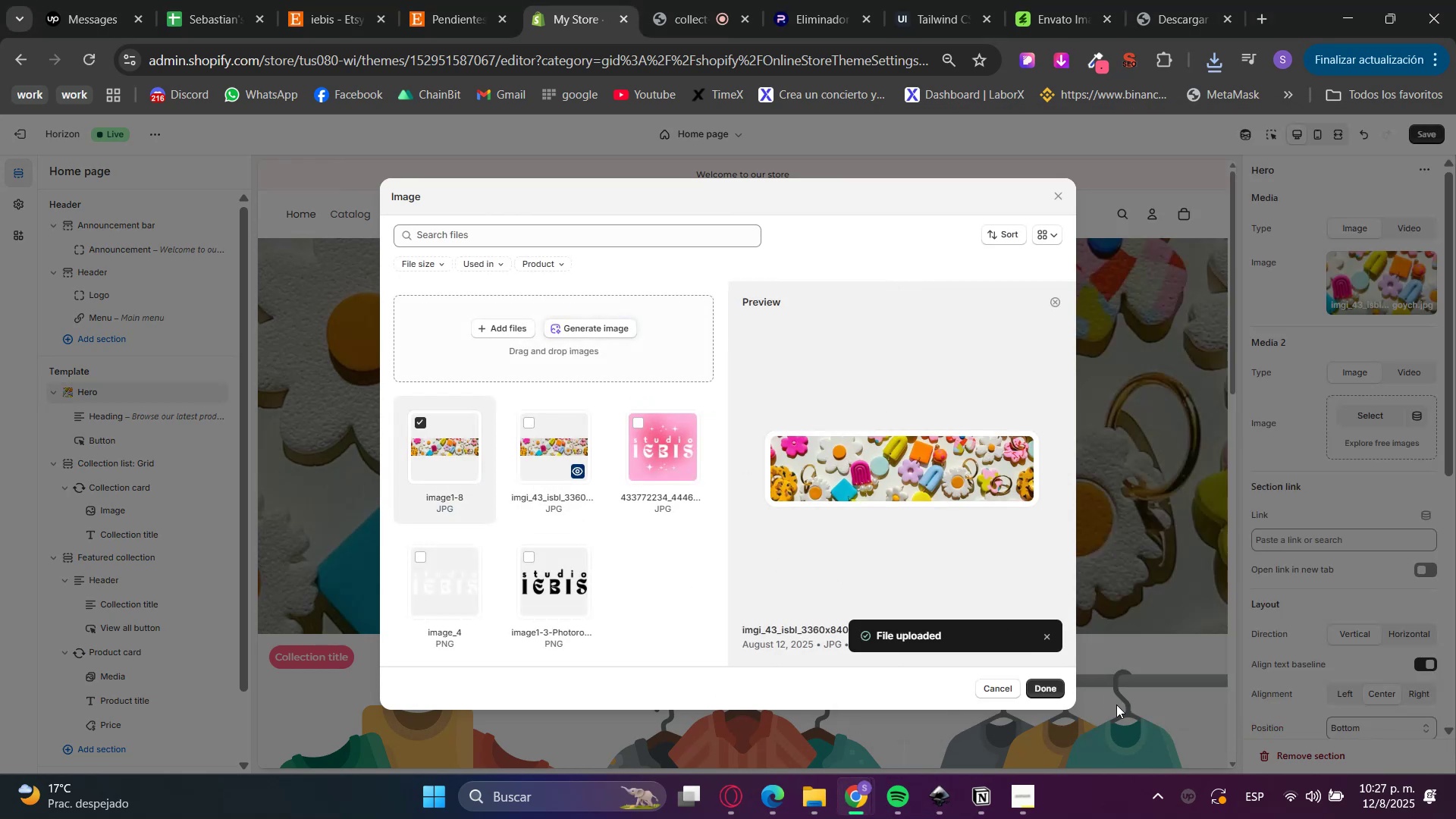 
left_click([1042, 691])
 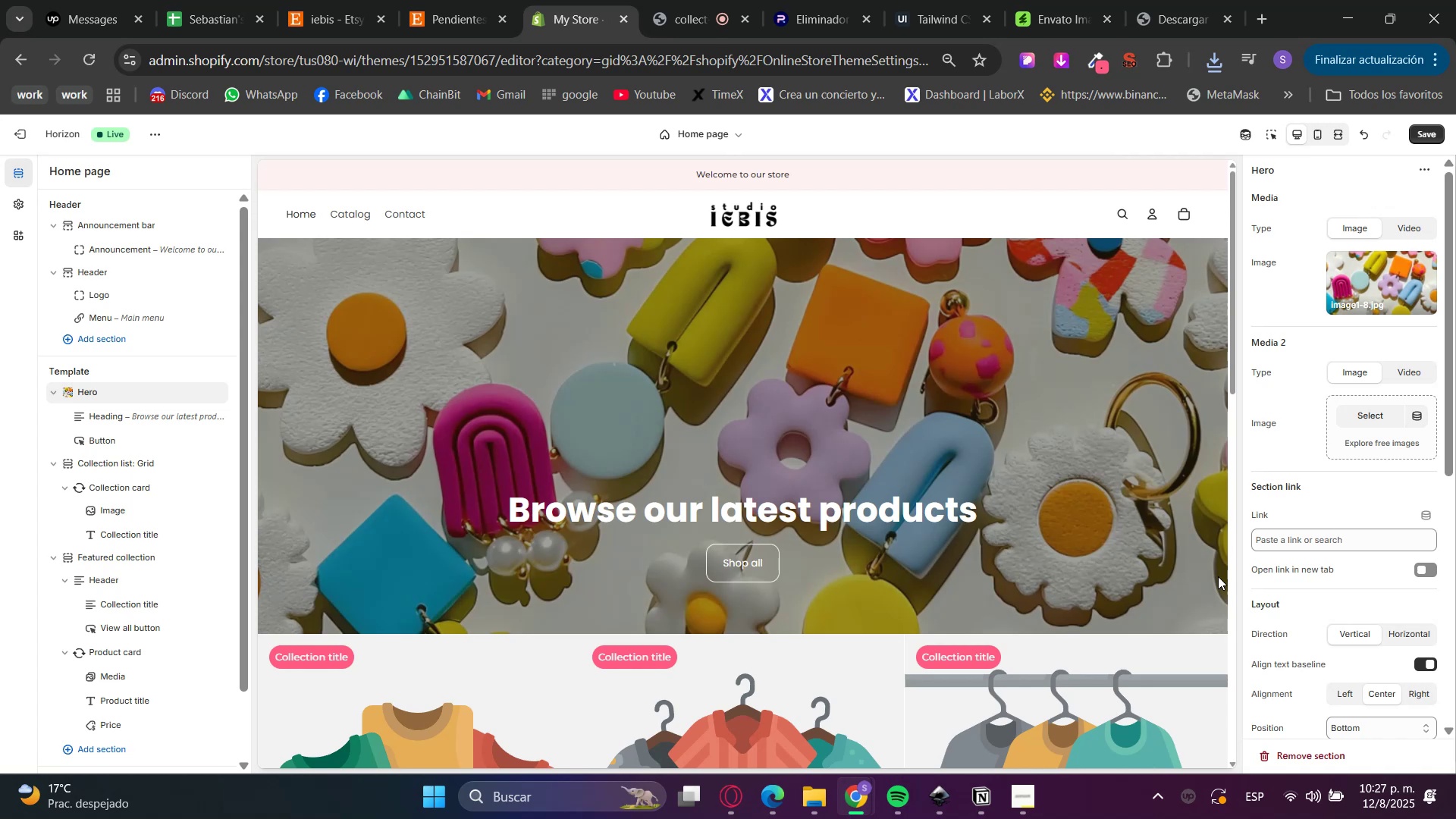 
key(Control+Z)
 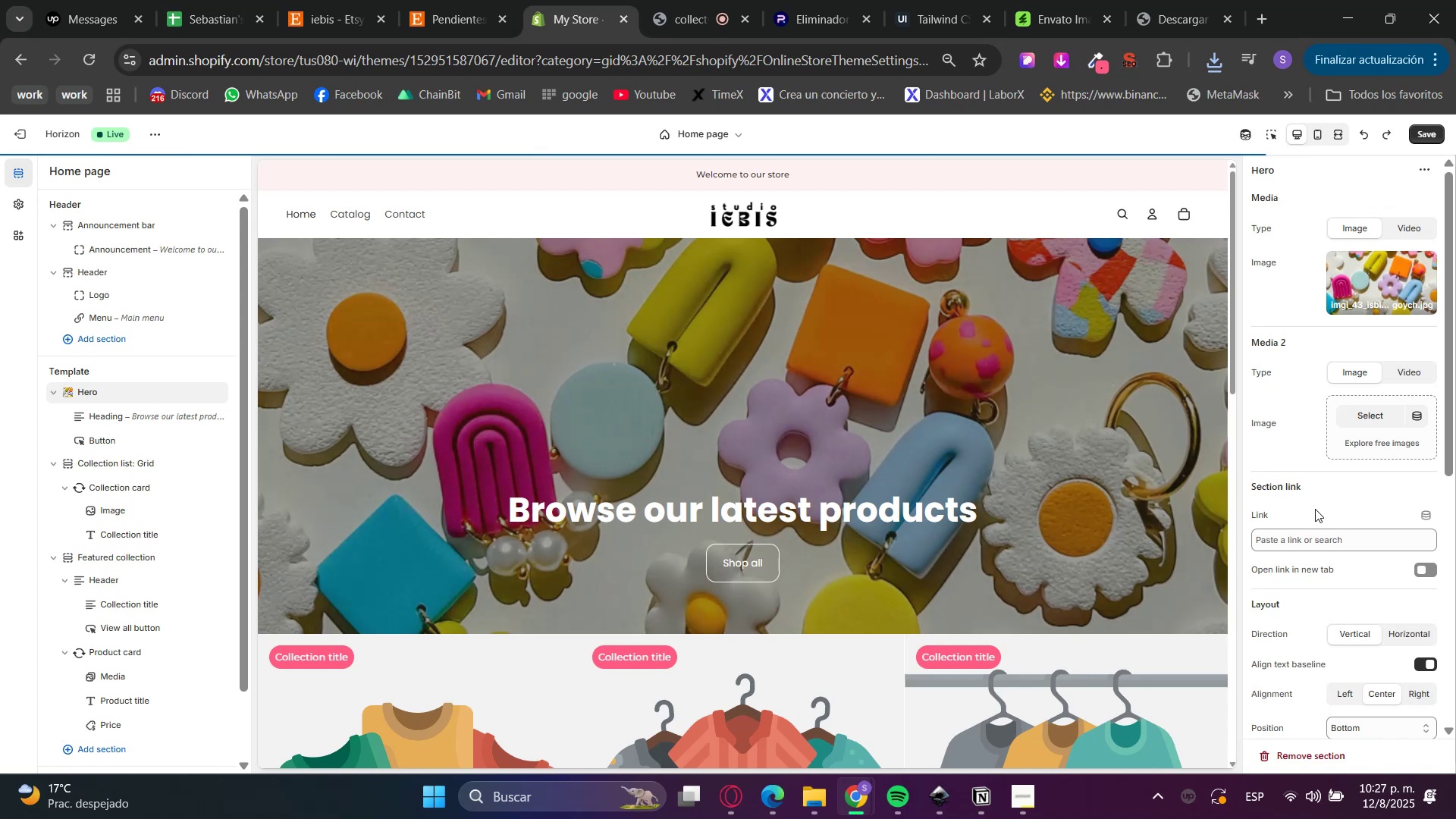 
key(Control+Y)
 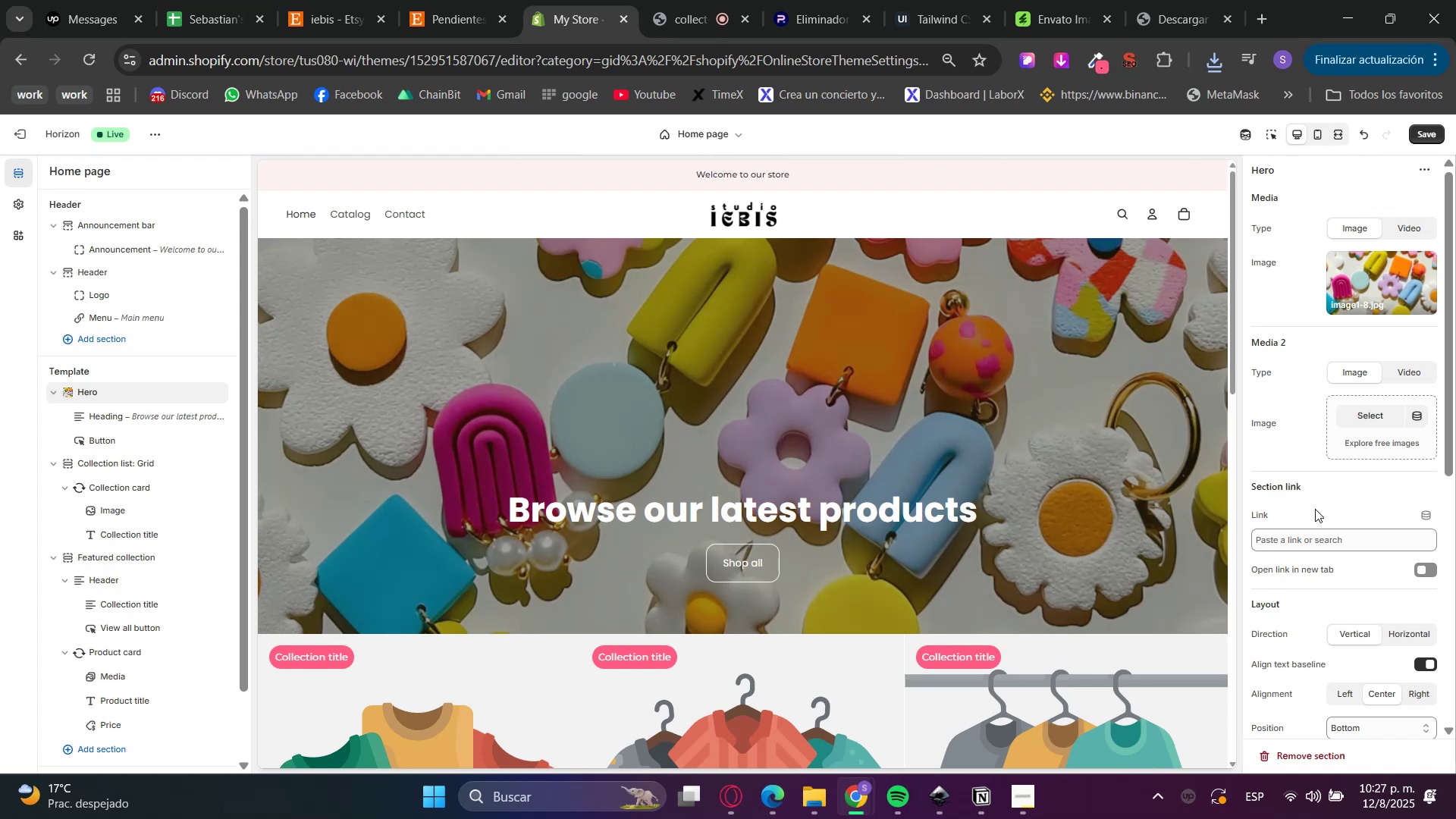 
key(Control+Z)
 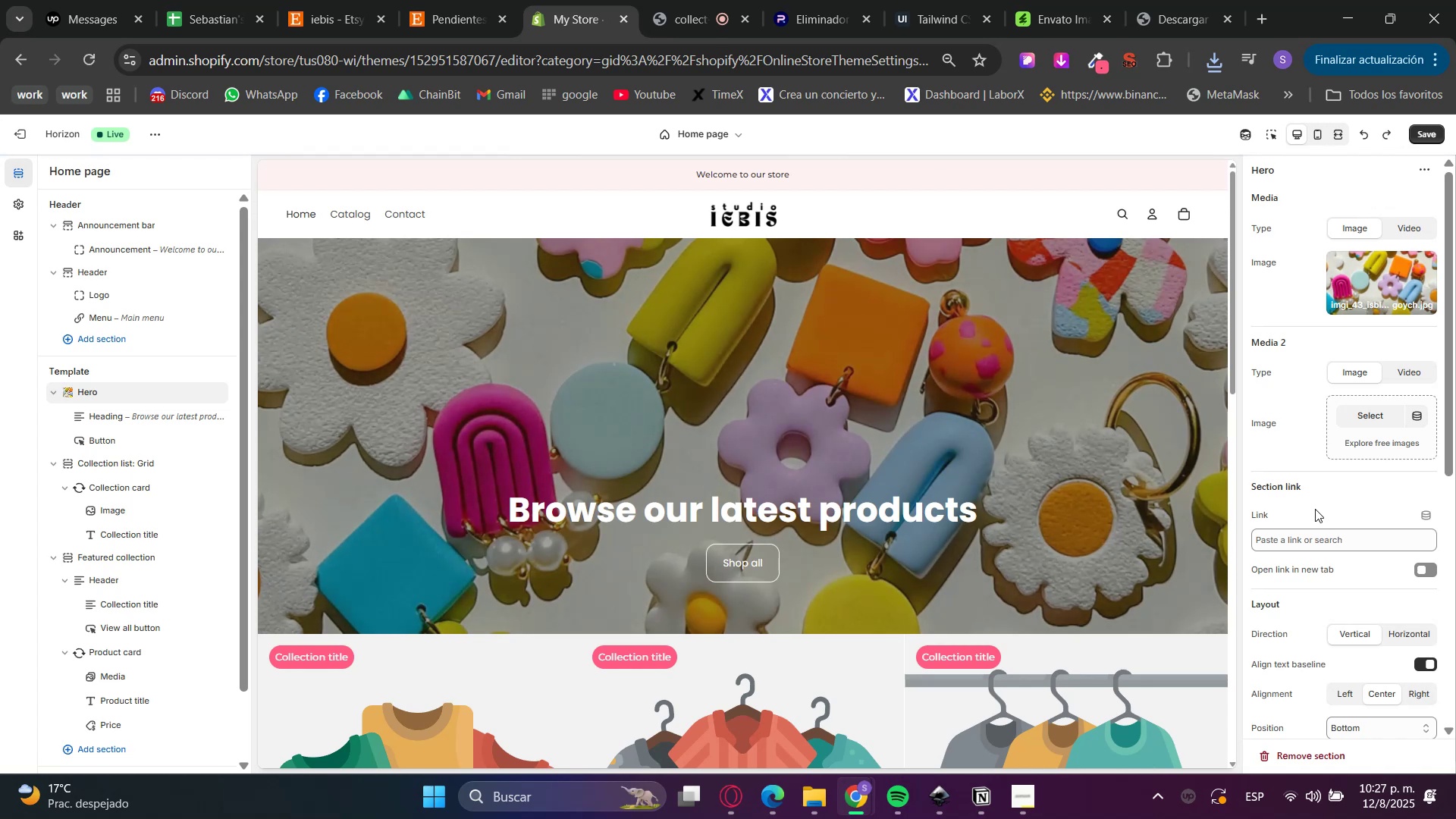 
key(Control+Y)
 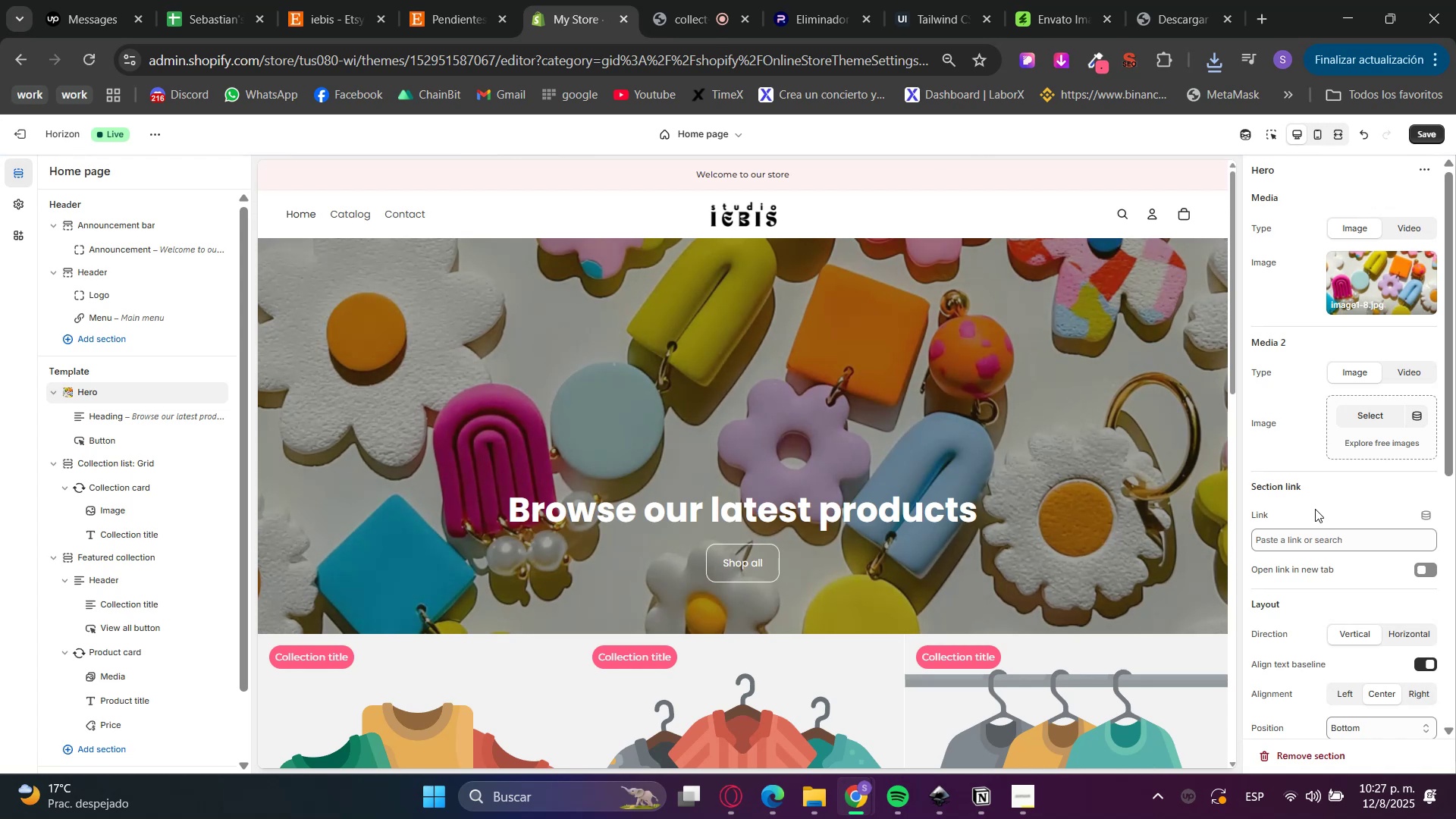 
key(Control+Z)
 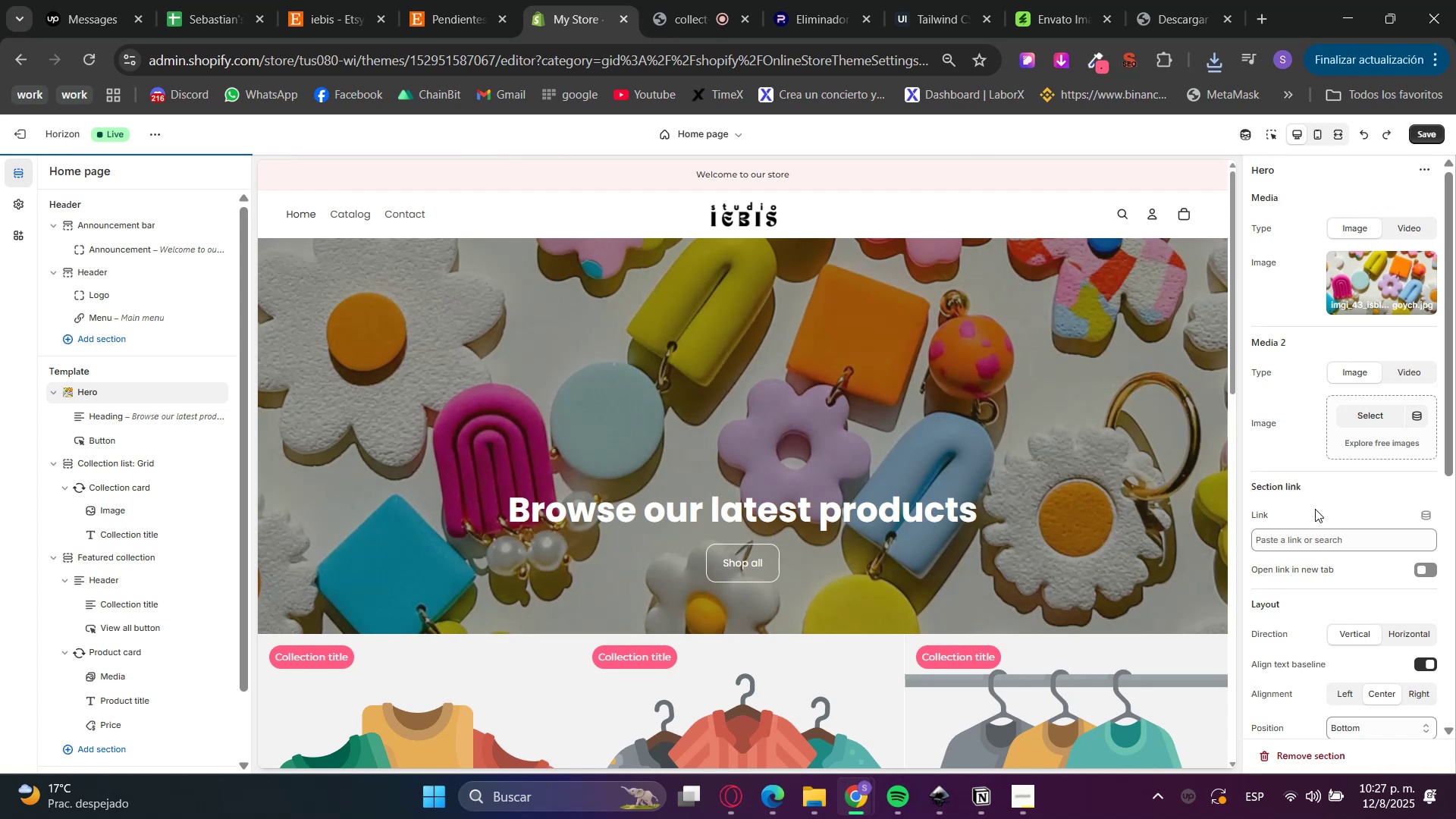 
key(Control+Y)
 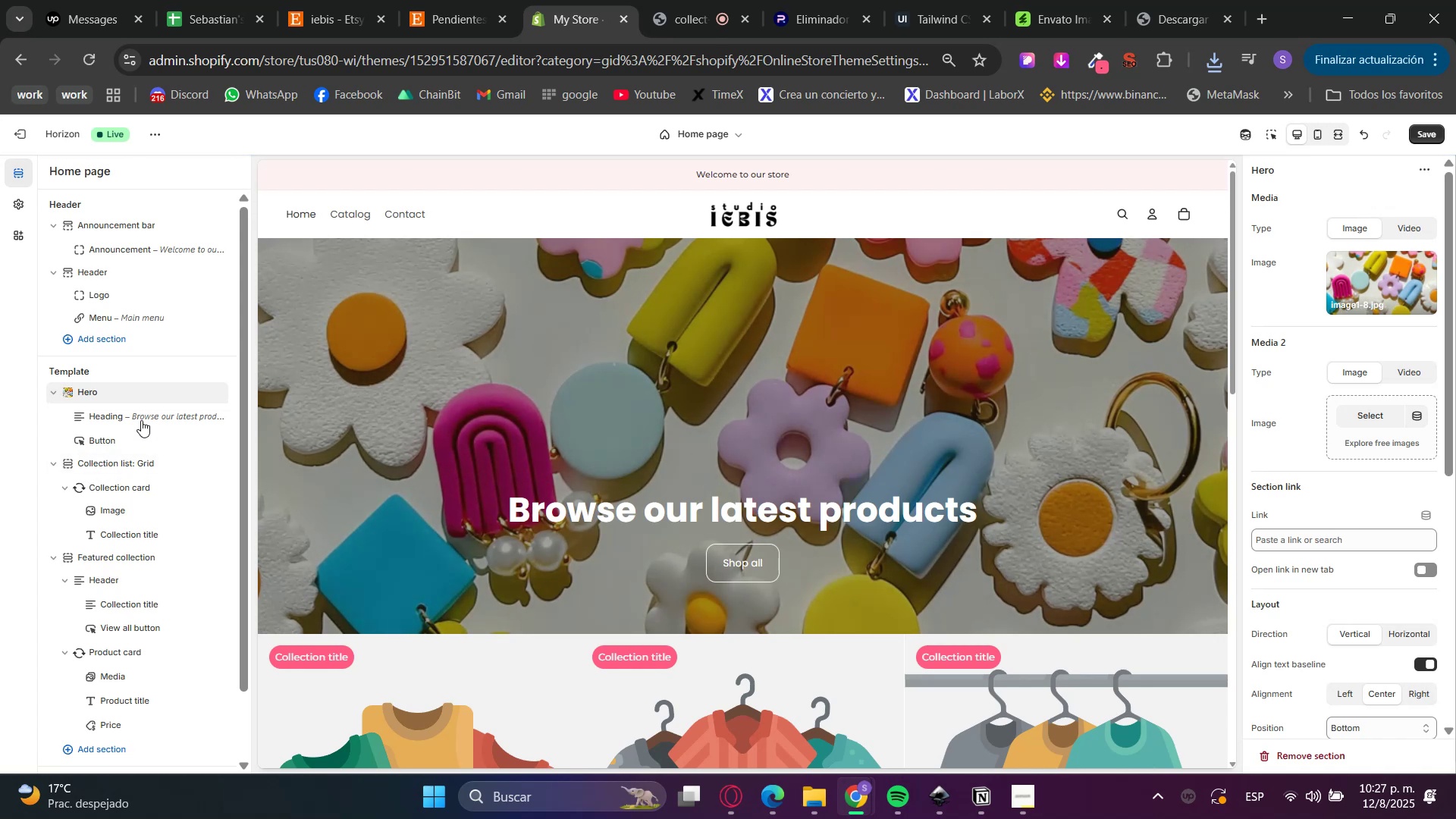 
left_click([120, 414])
 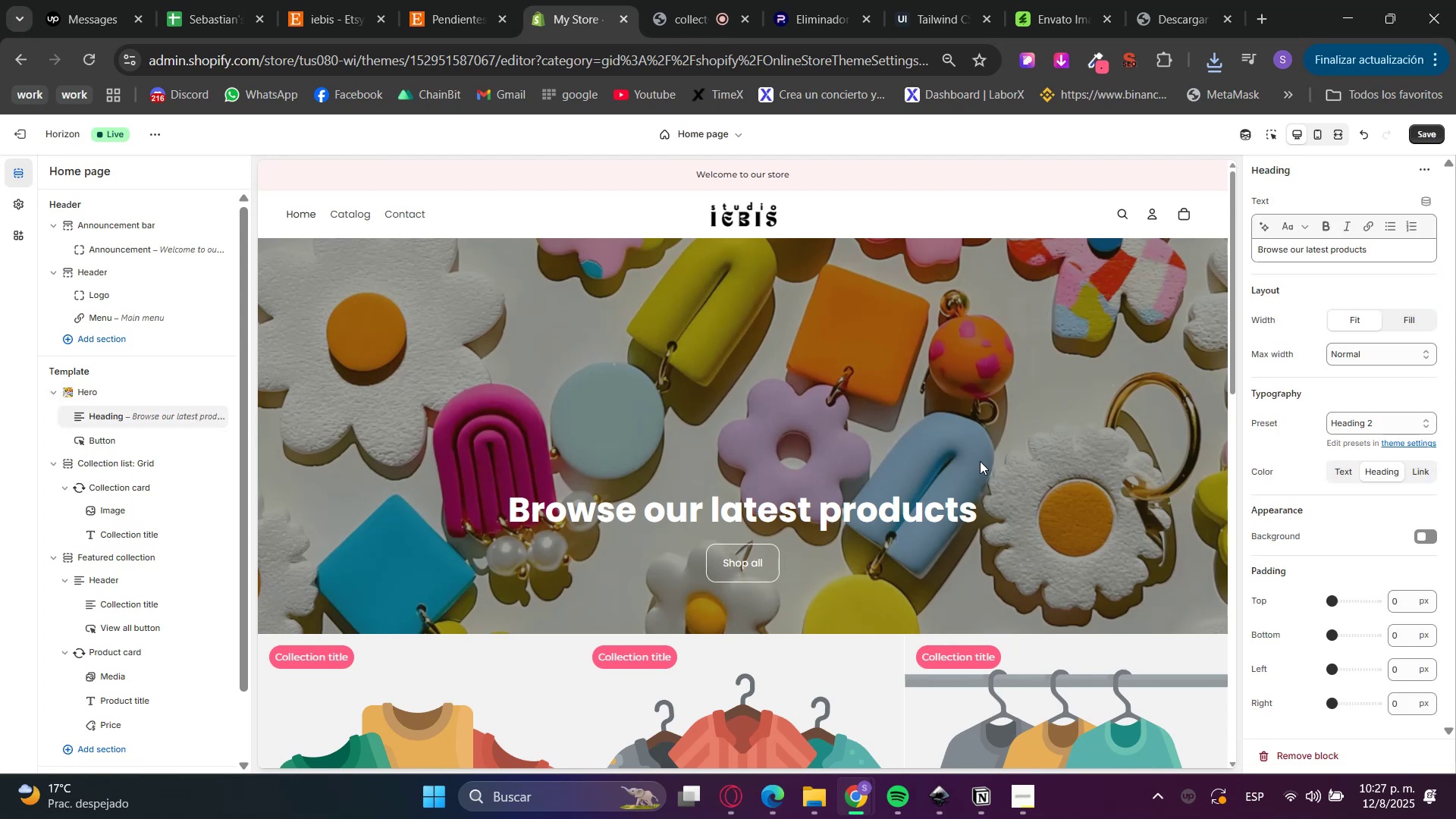 
scroll: coordinate [1195, 323], scroll_direction: down, amount: 14.0
 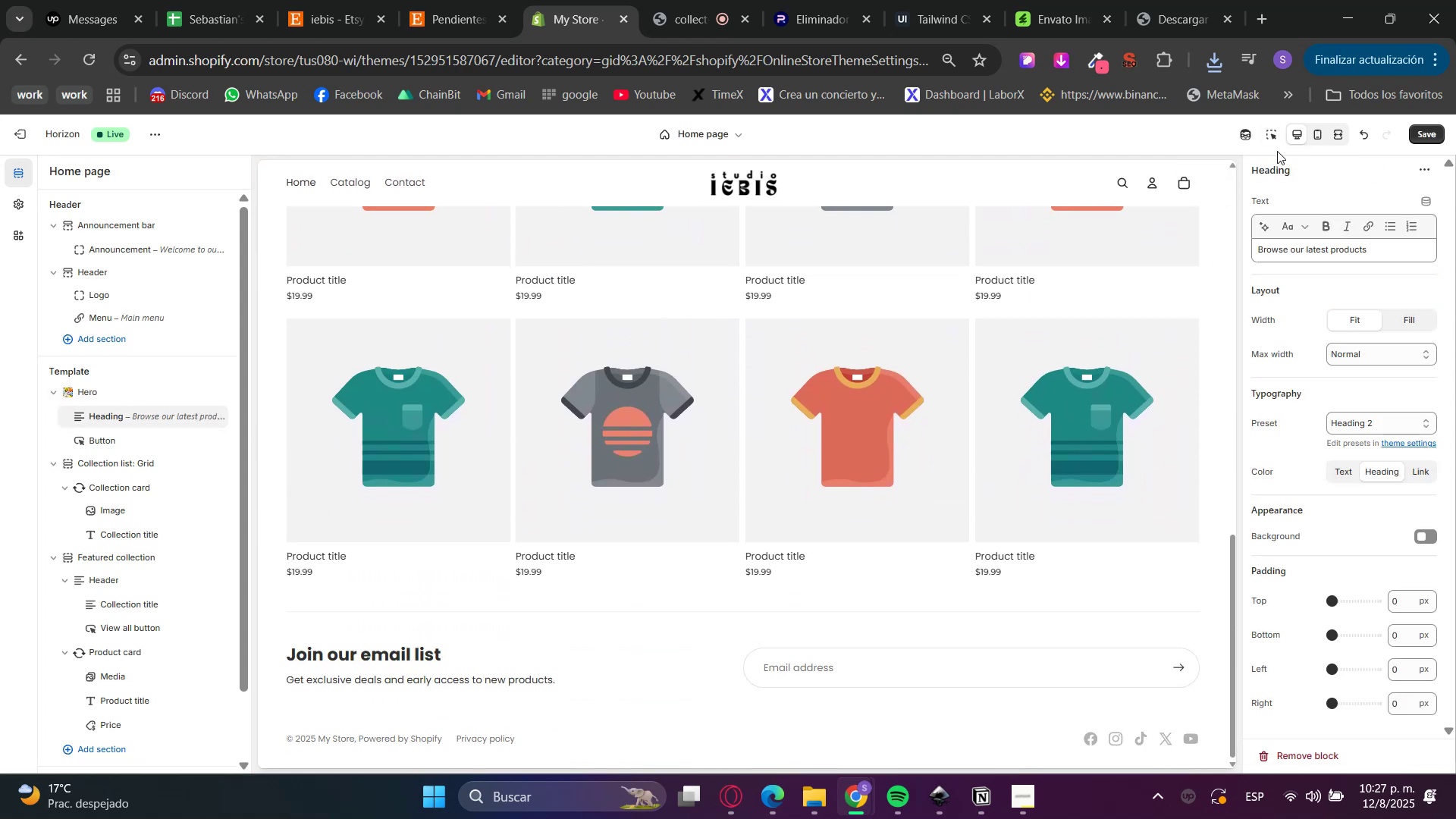 
left_click([1267, 131])
 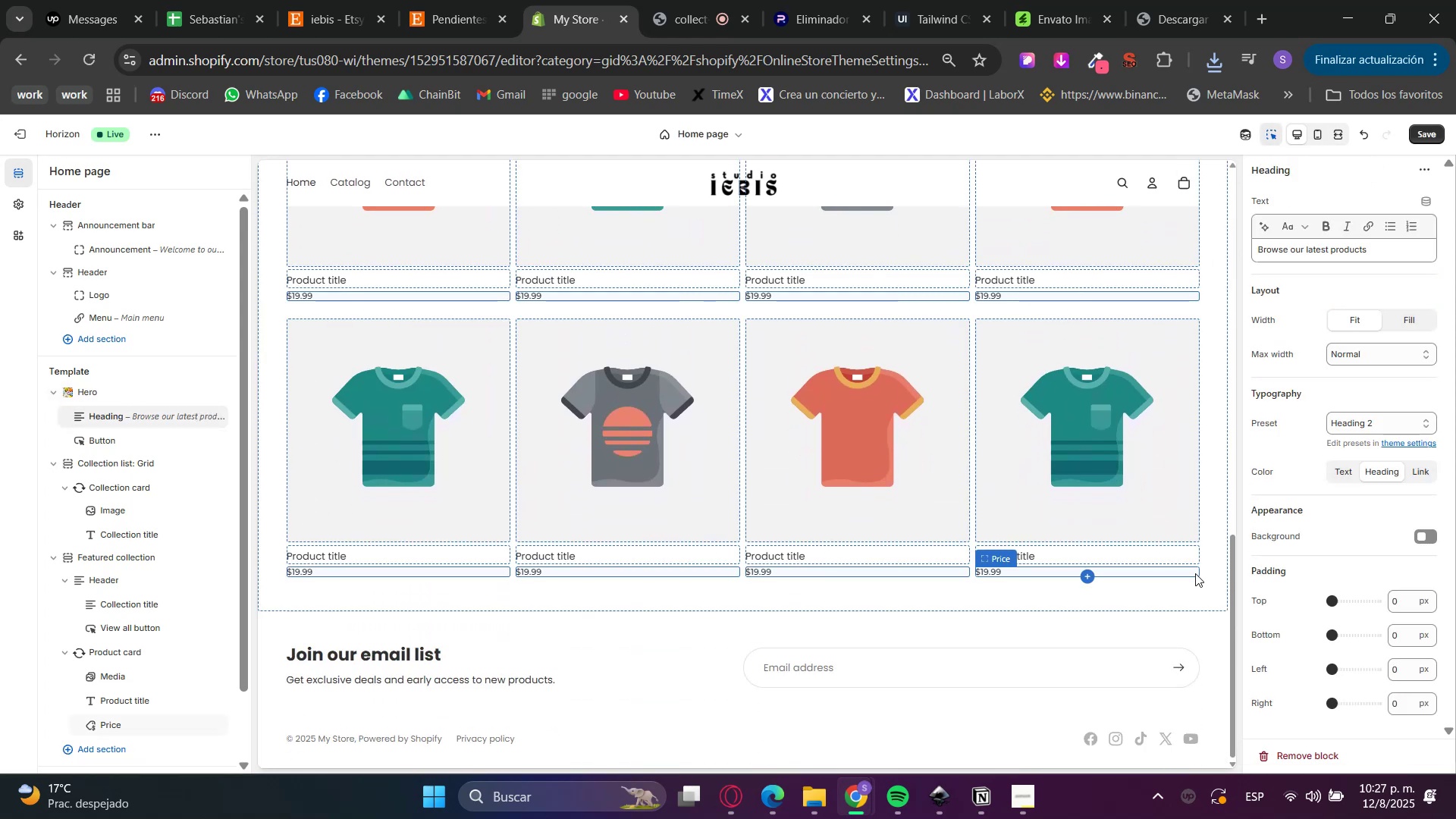 
double_click([1198, 592])
 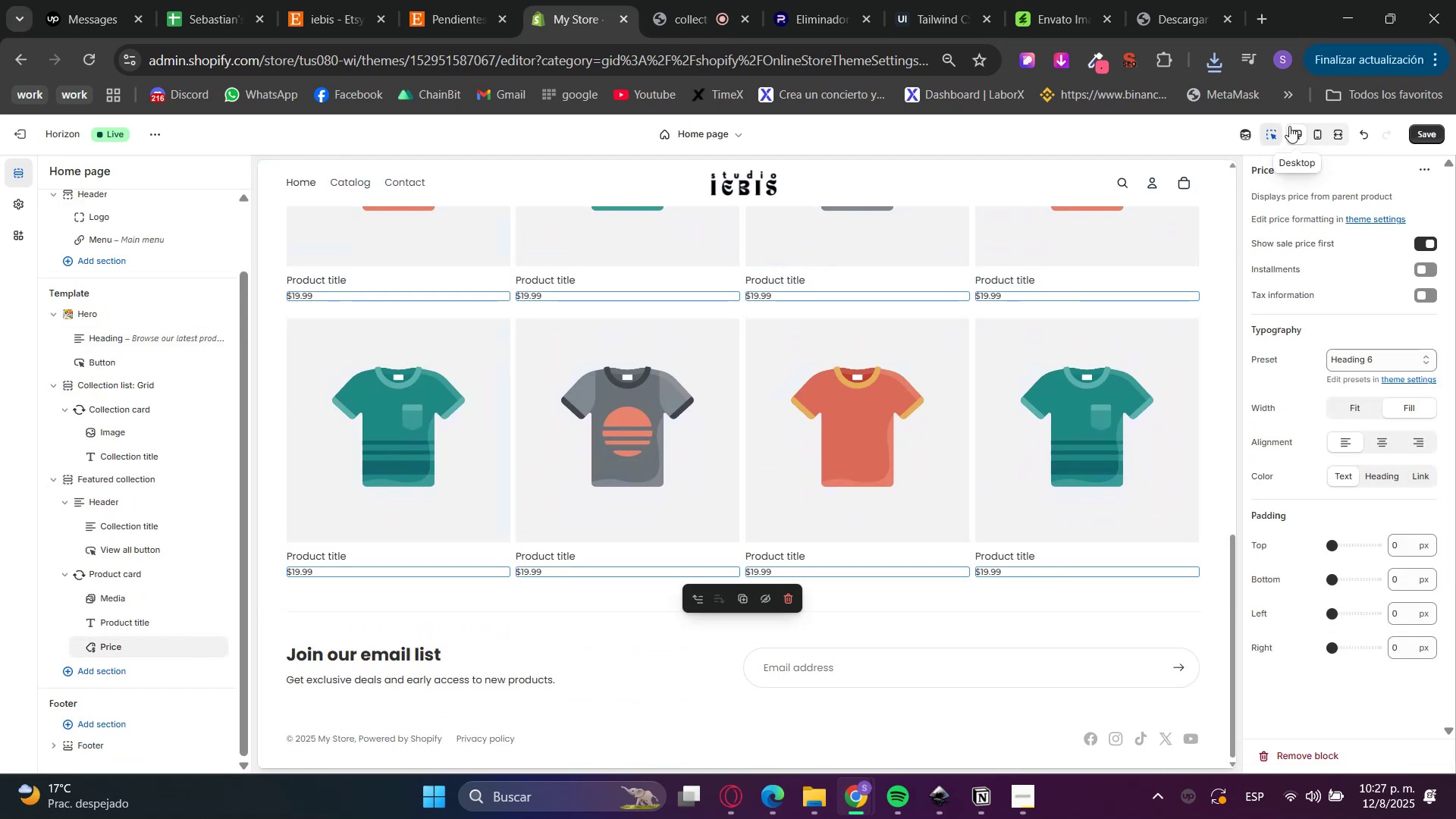 
left_click([1269, 131])
 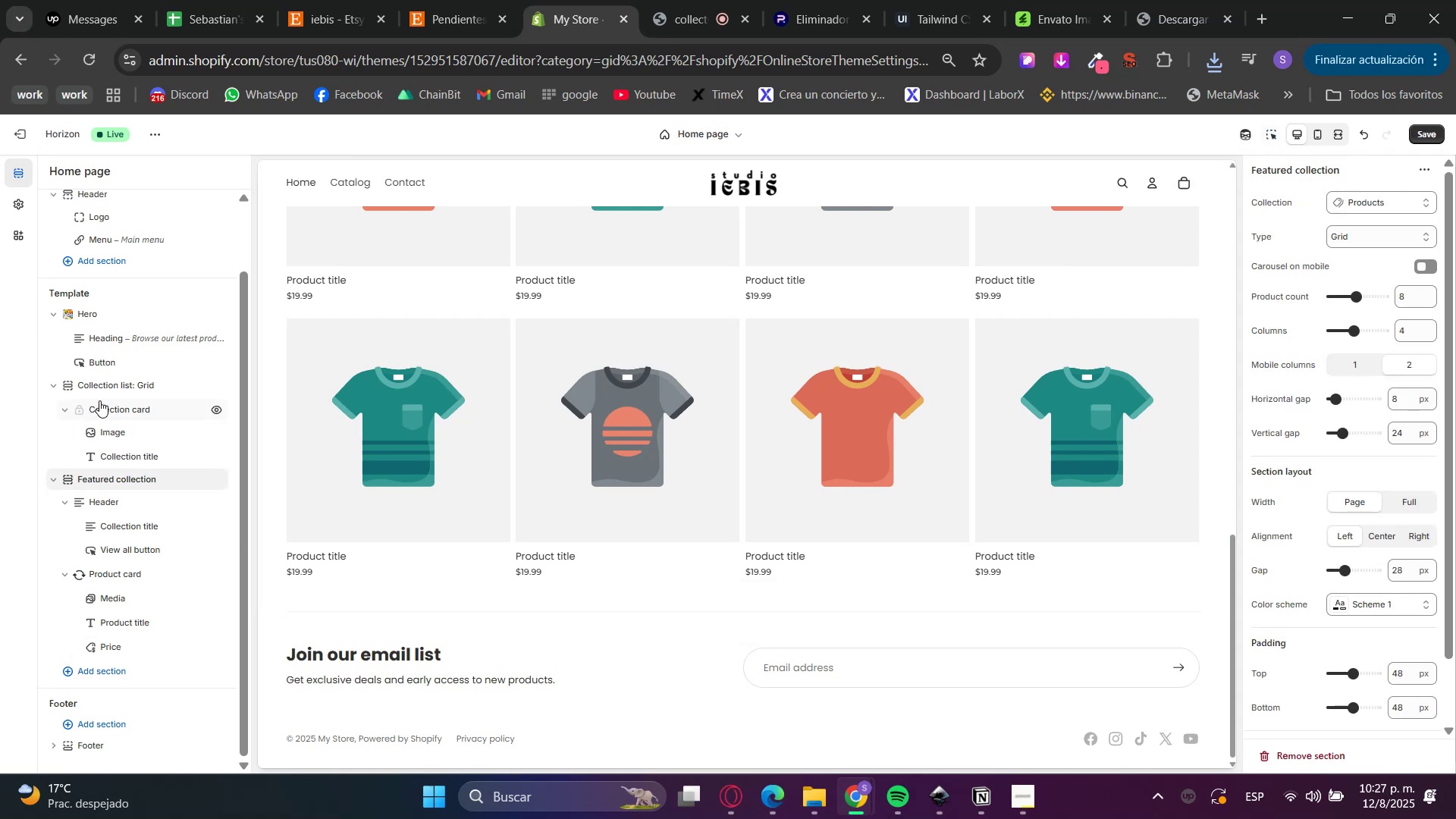 
left_click([114, 386])
 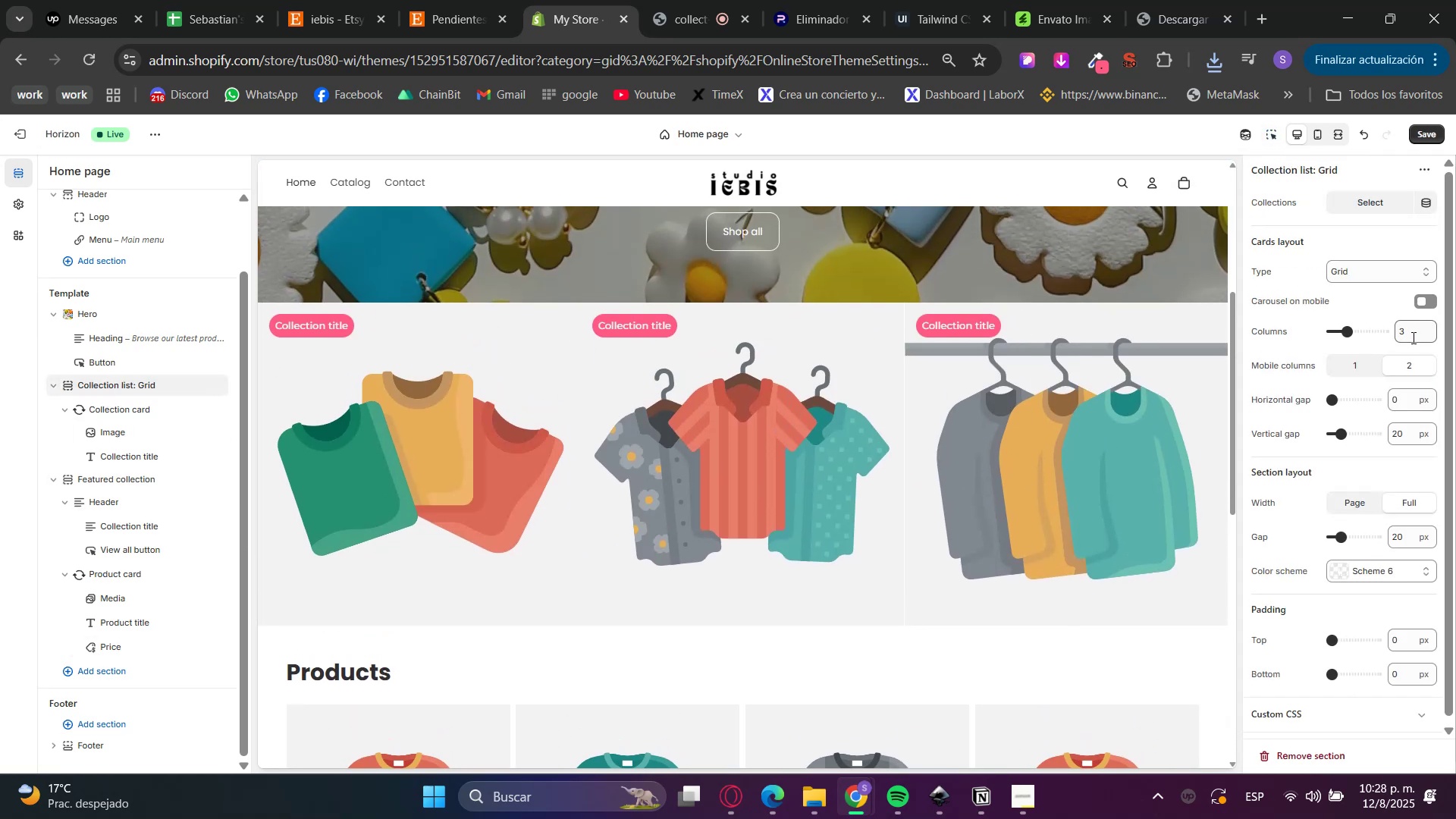 
left_click_drag(start_coordinate=[1412, 337], to_coordinate=[1340, 333])
 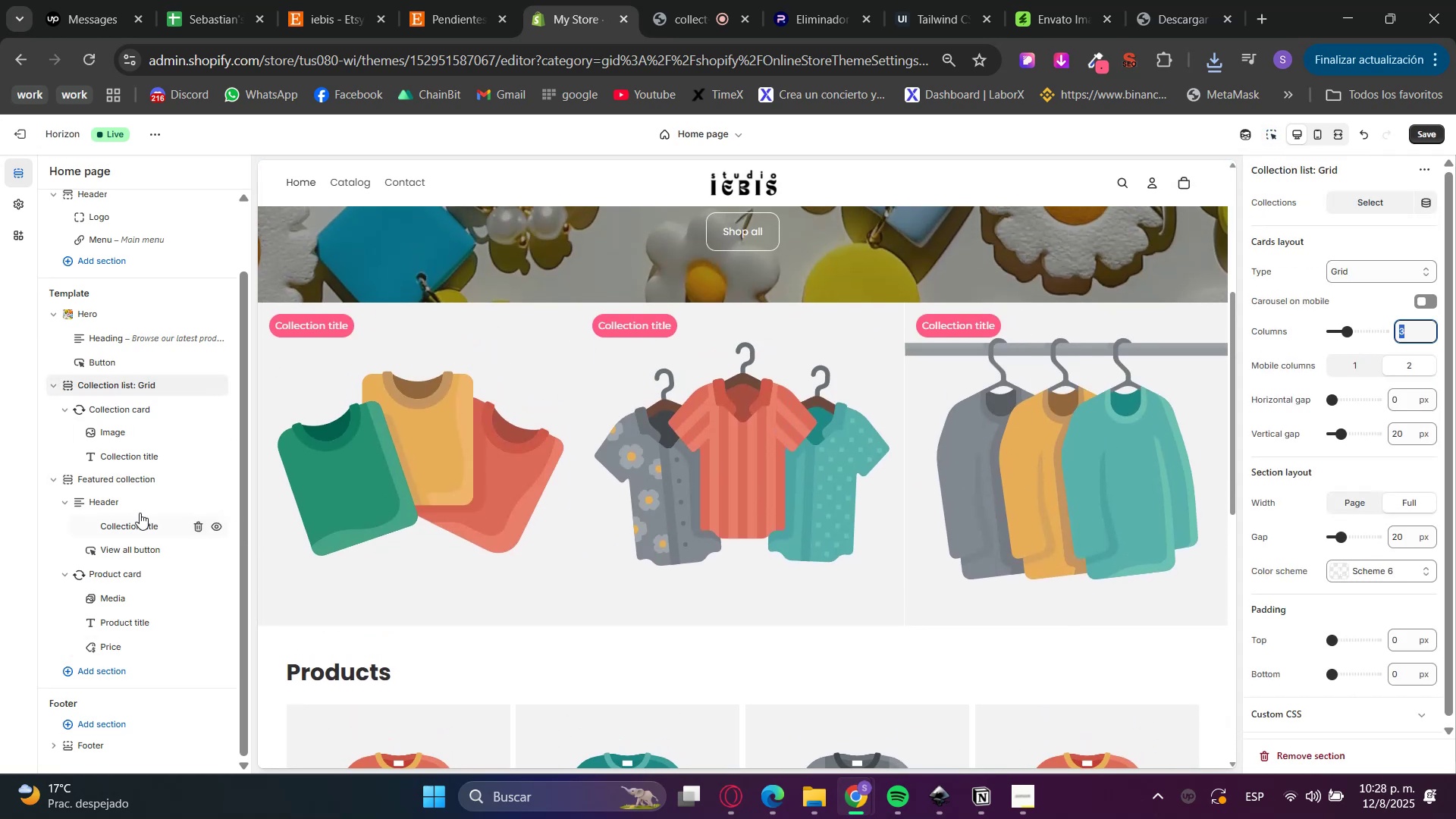 
left_click([92, 478])
 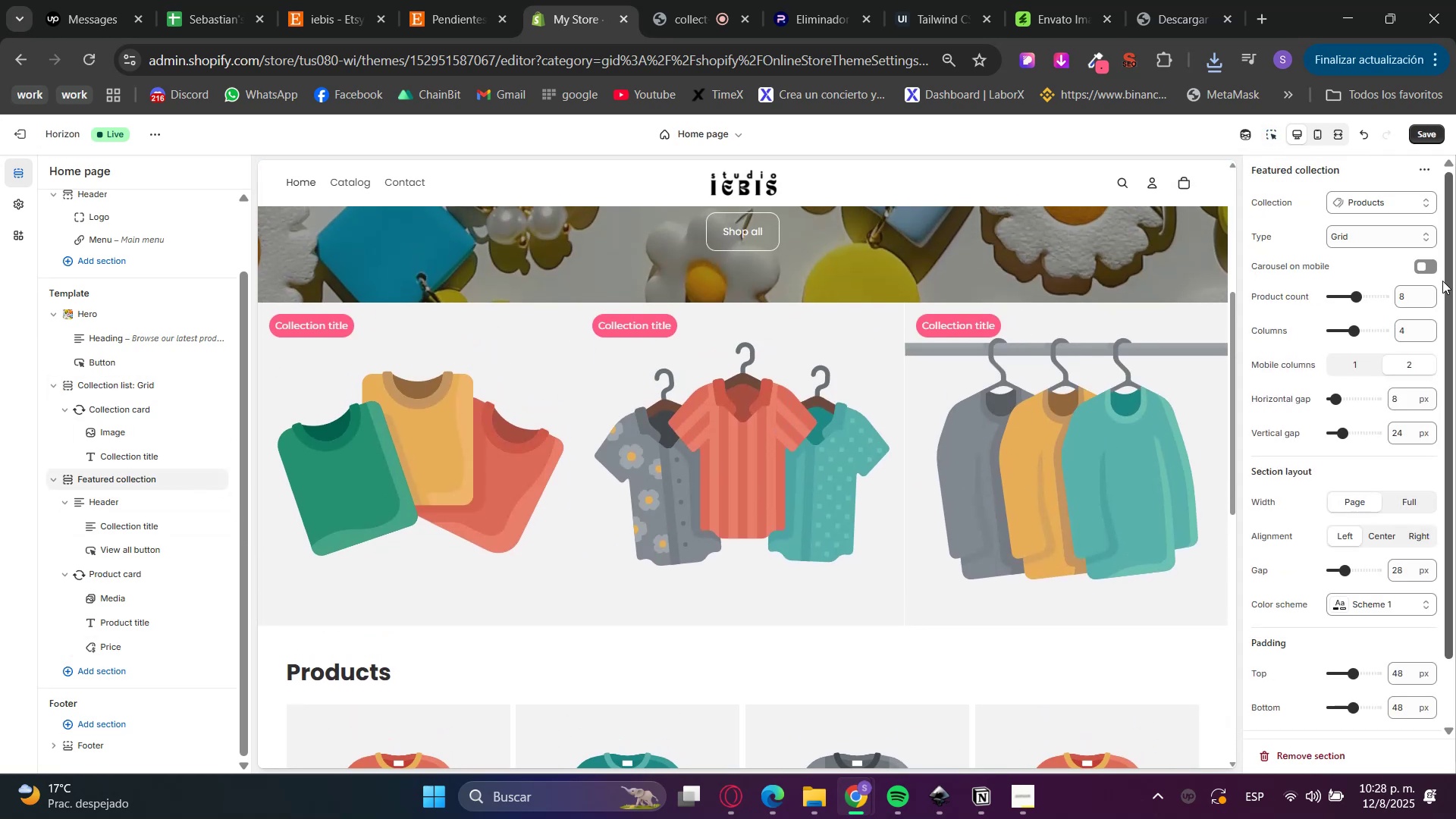 
left_click_drag(start_coordinate=[1408, 290], to_coordinate=[1370, 296])
 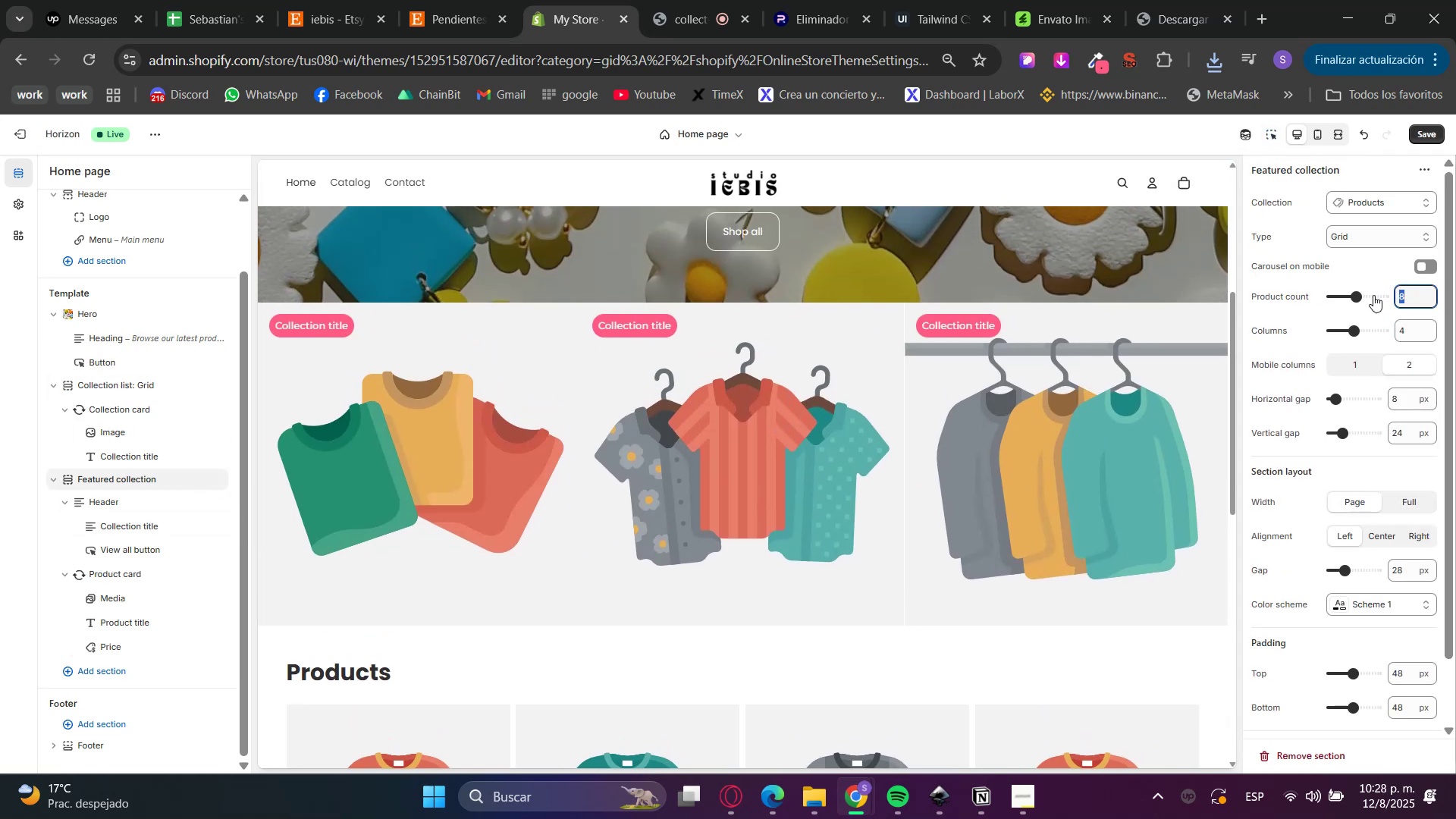 
key(Numpad4)
 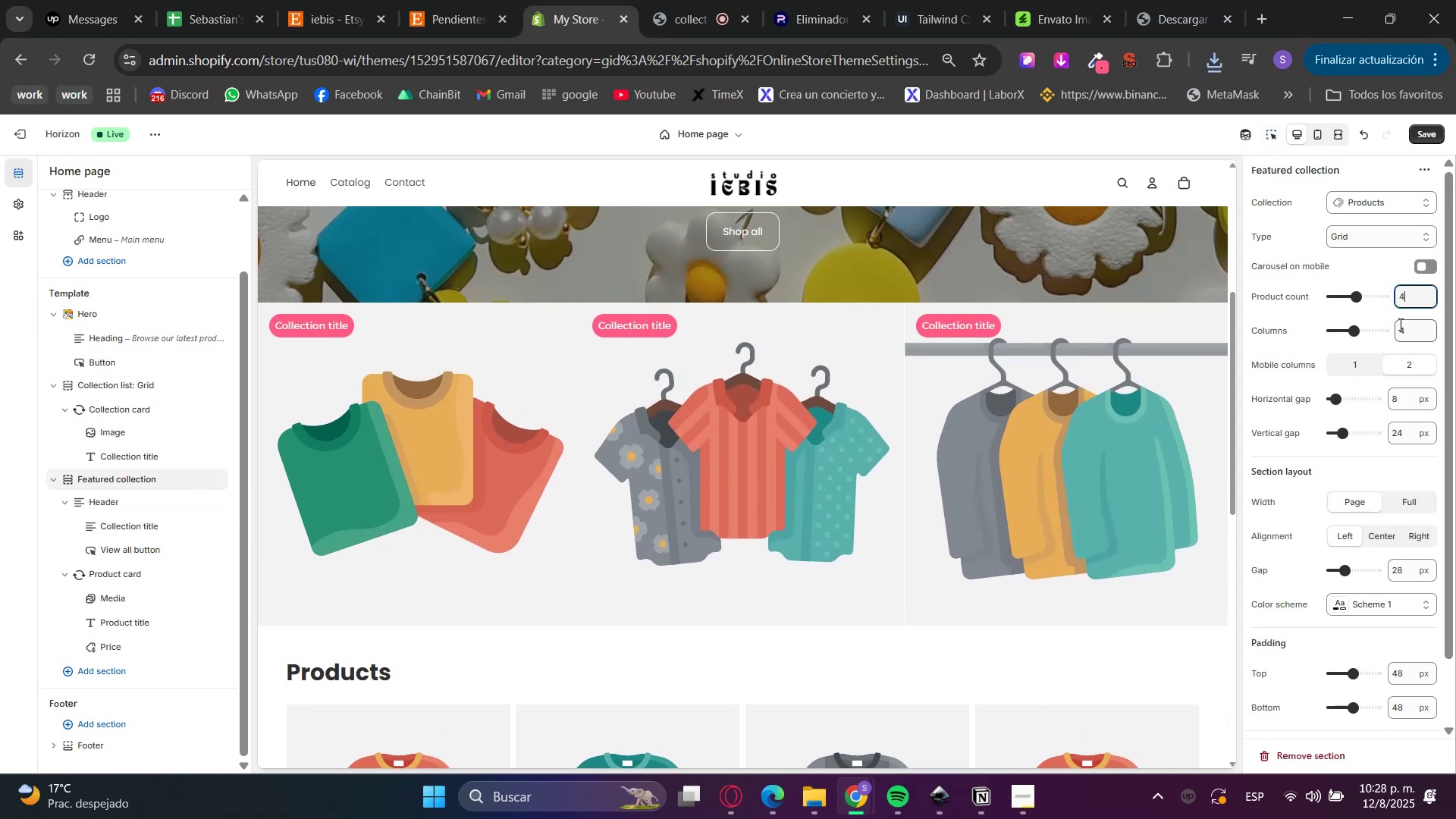 
left_click([1399, 320])
 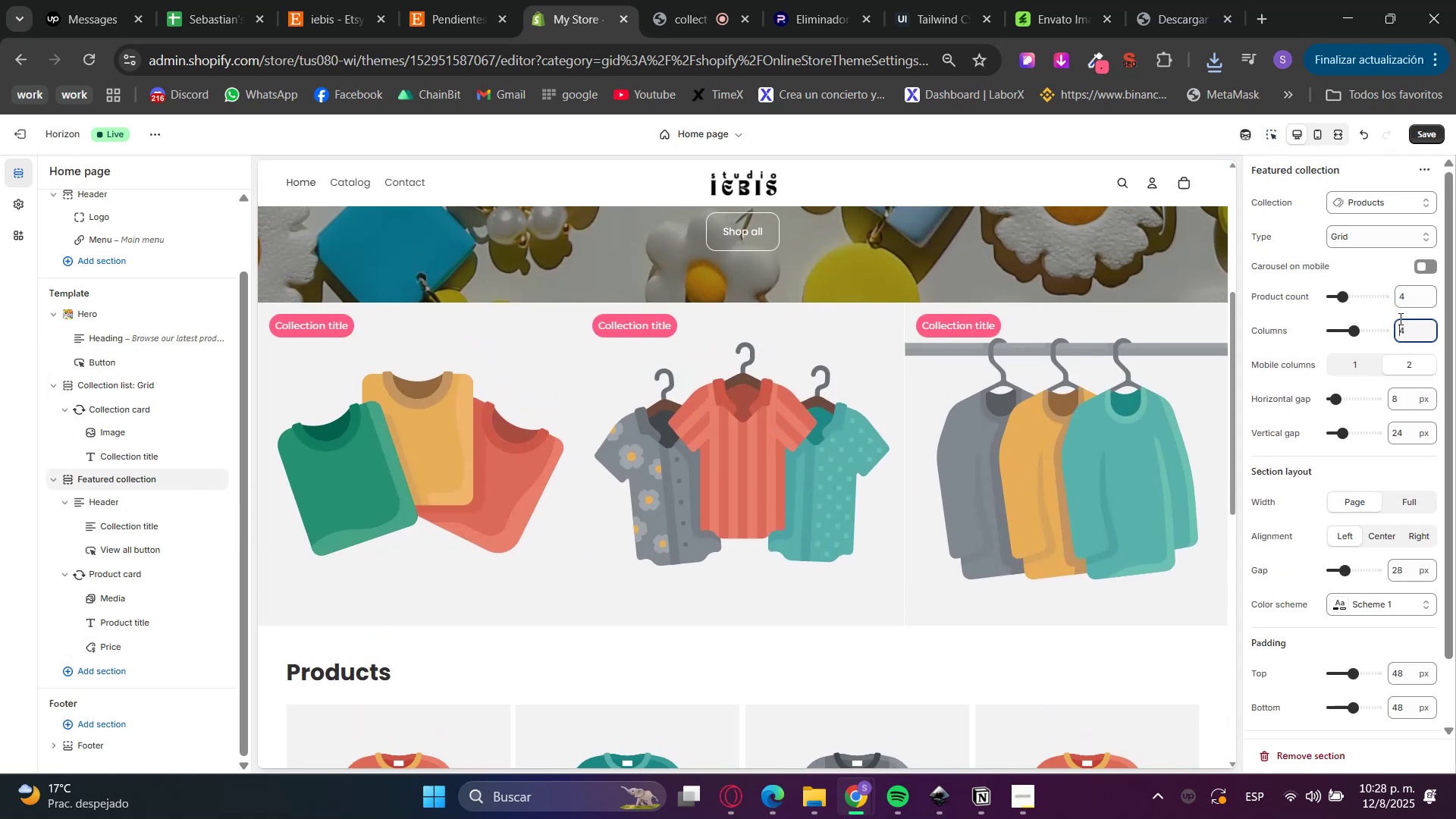 
double_click([1401, 315])
 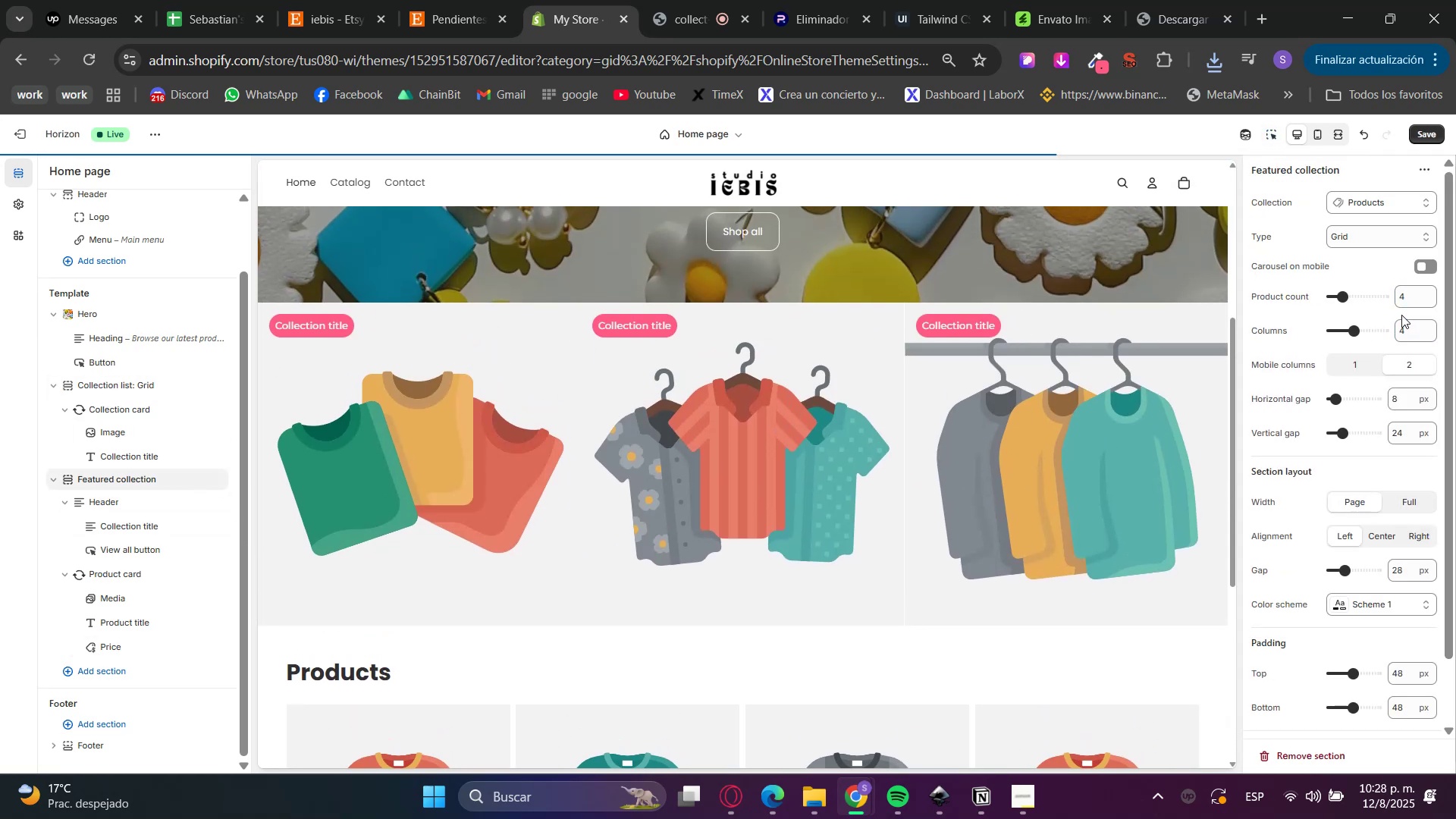 
scroll: coordinate [959, 547], scroll_direction: down, amount: 1.0
 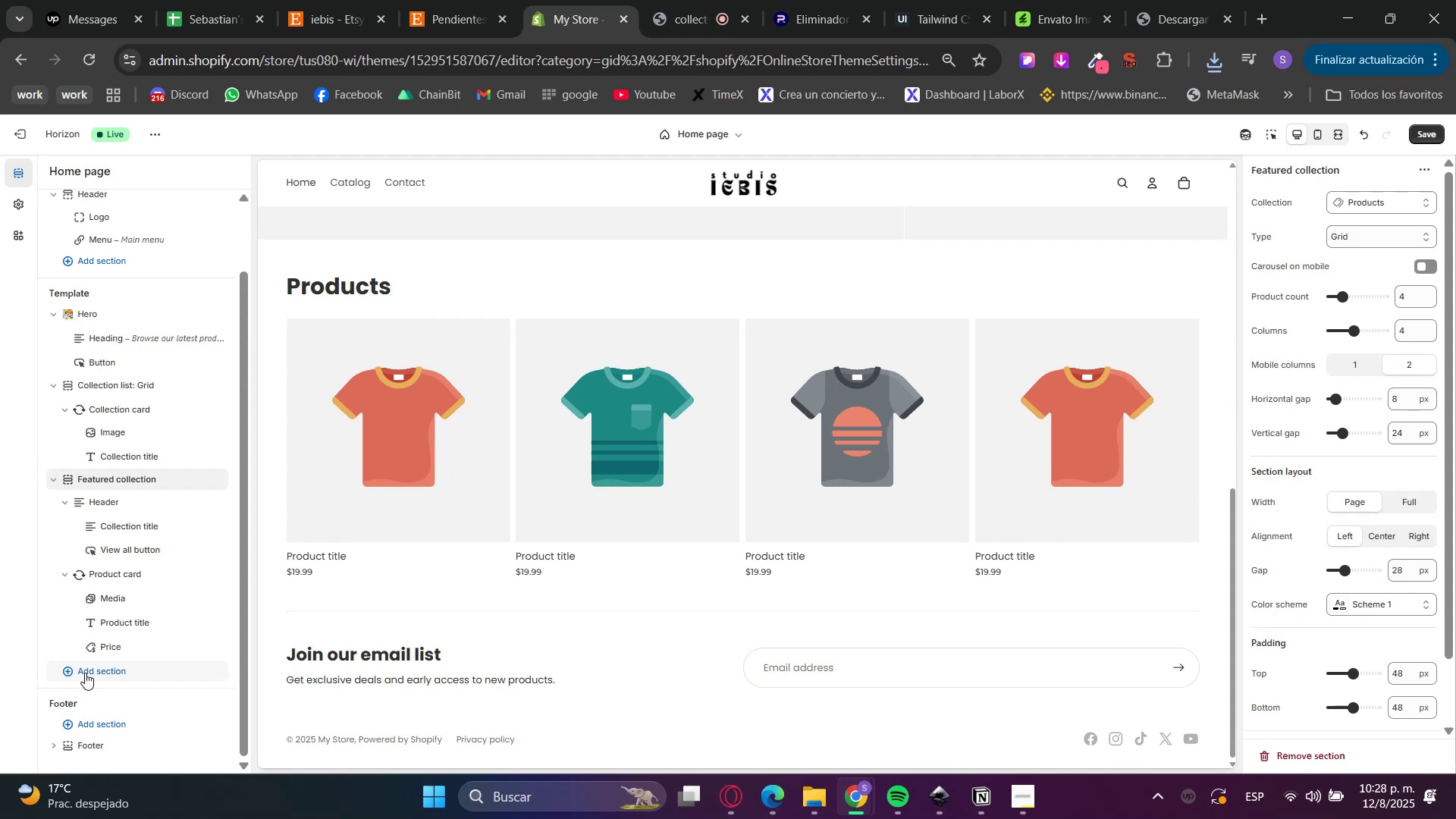 
left_click([85, 673])
 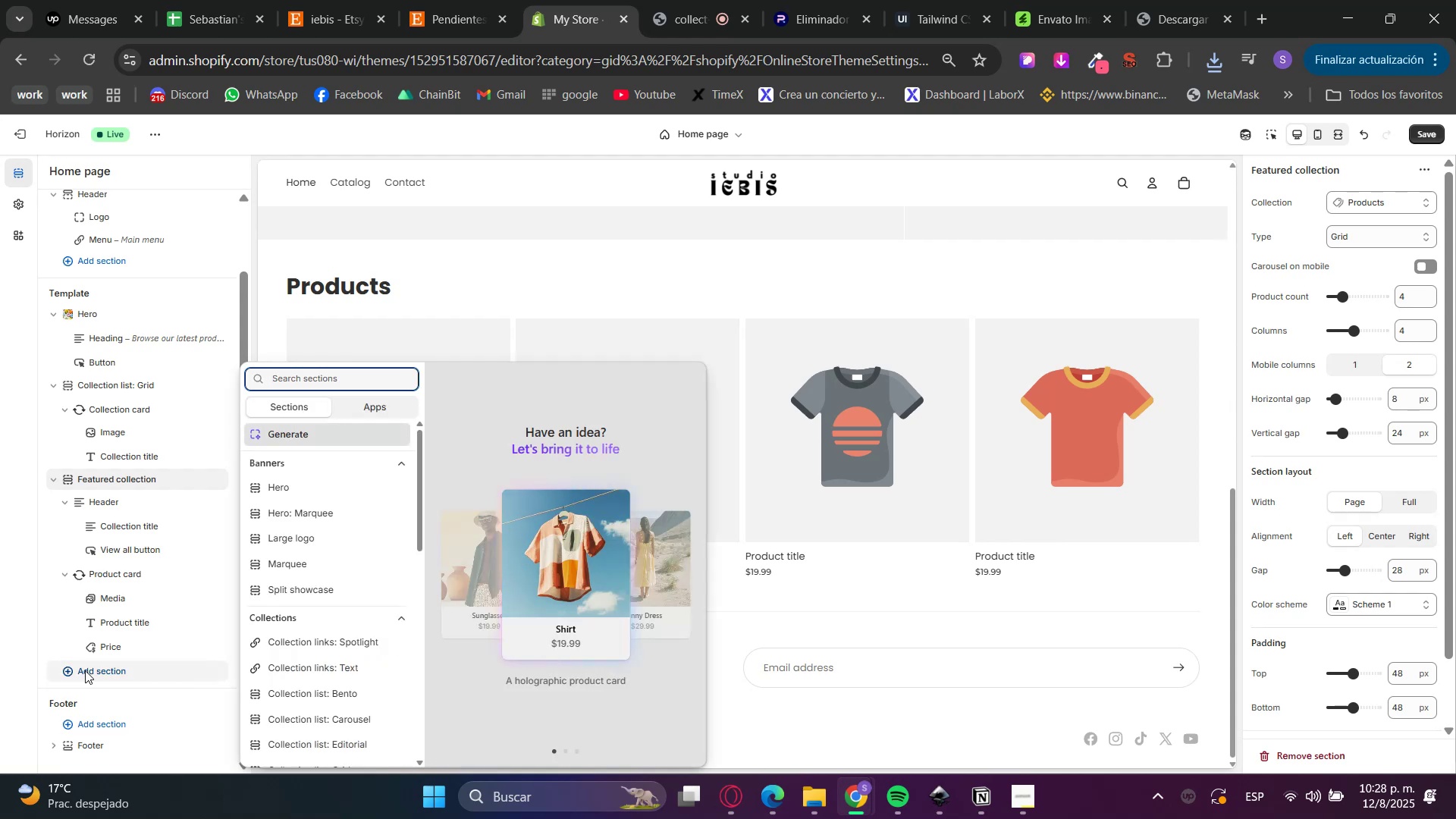 
type(quo)
 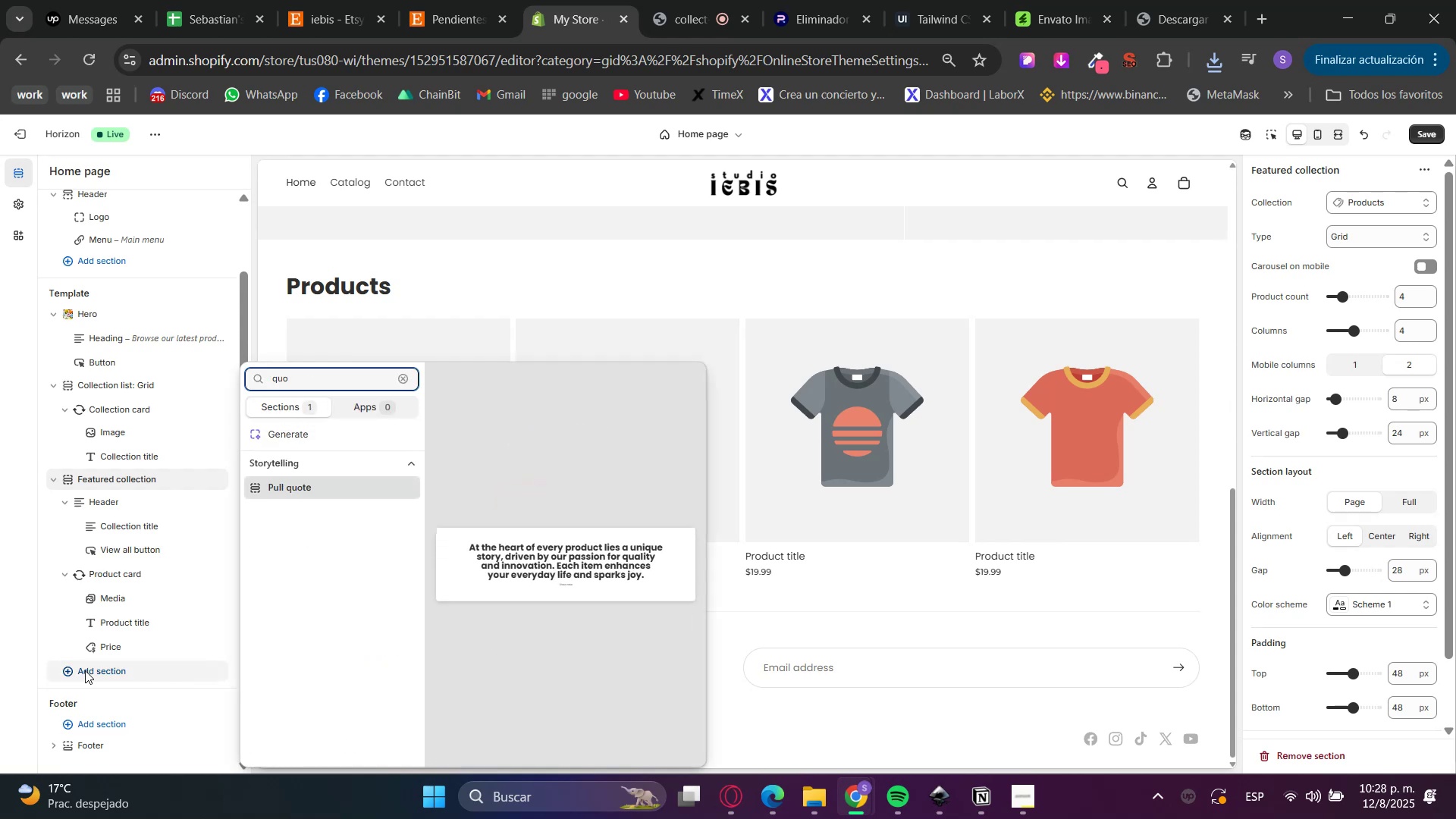 
key(Enter)
 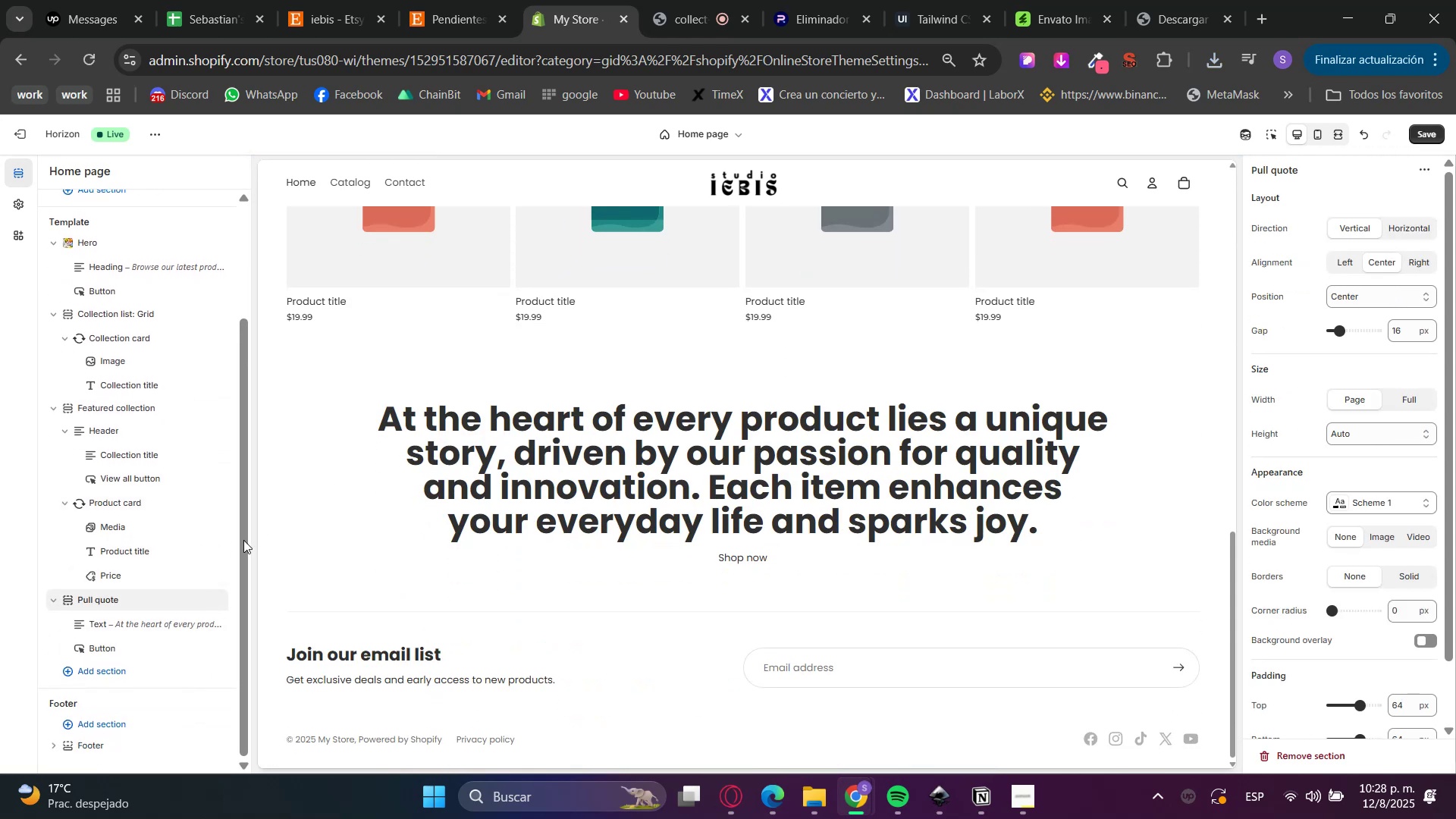 
left_click([127, 622])
 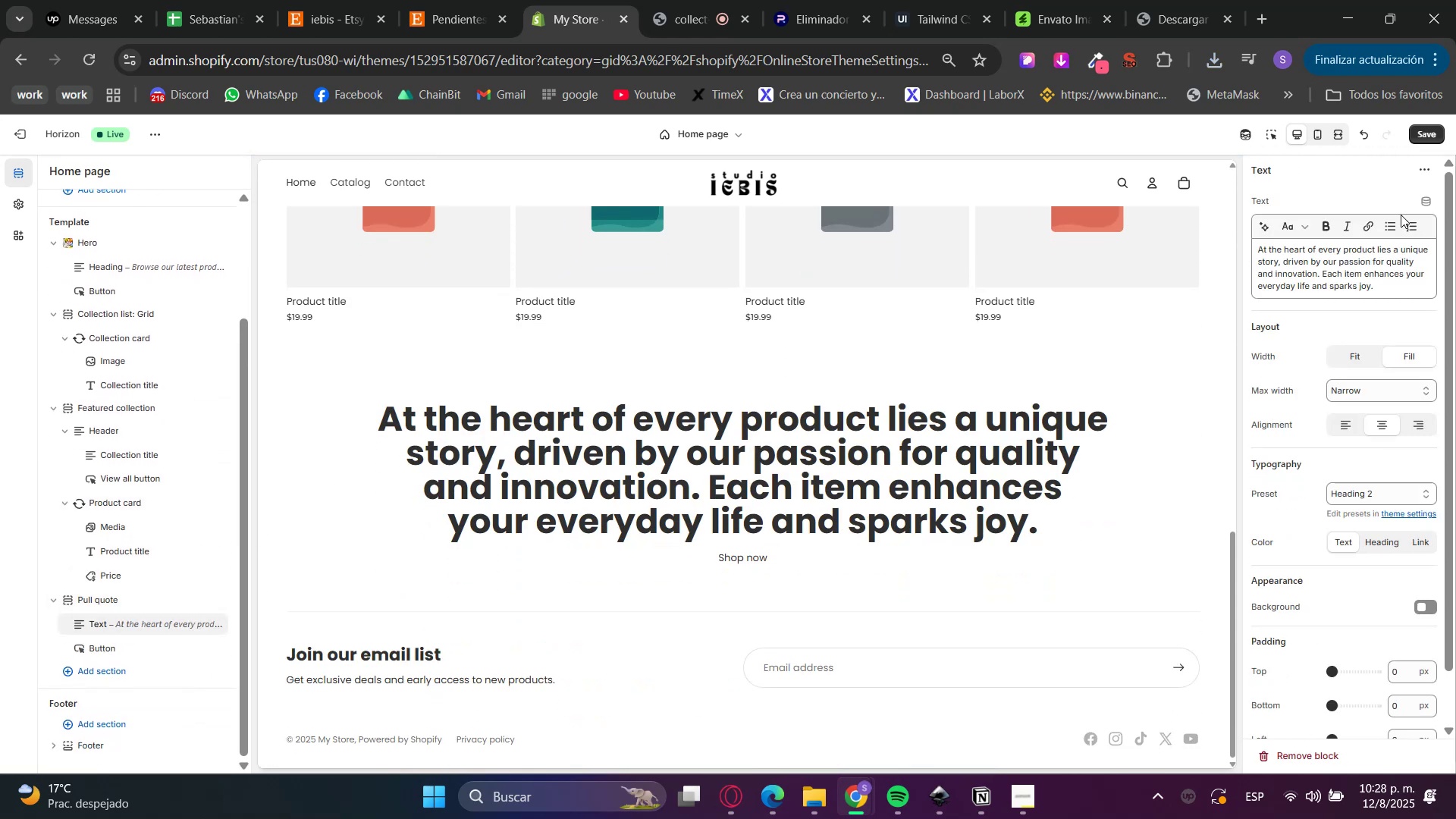 
double_click([1368, 258])
 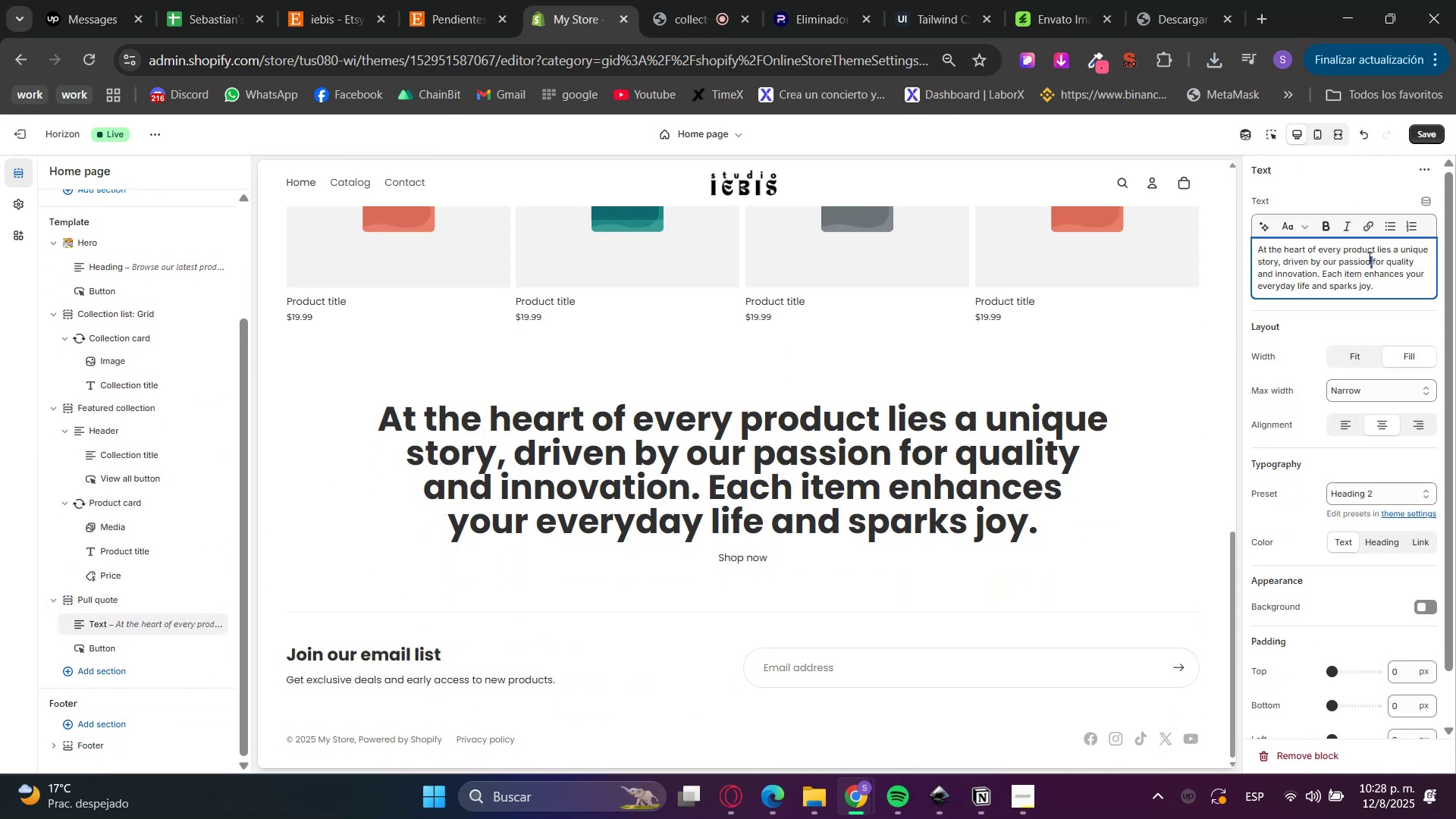 
triple_click([1368, 258])
 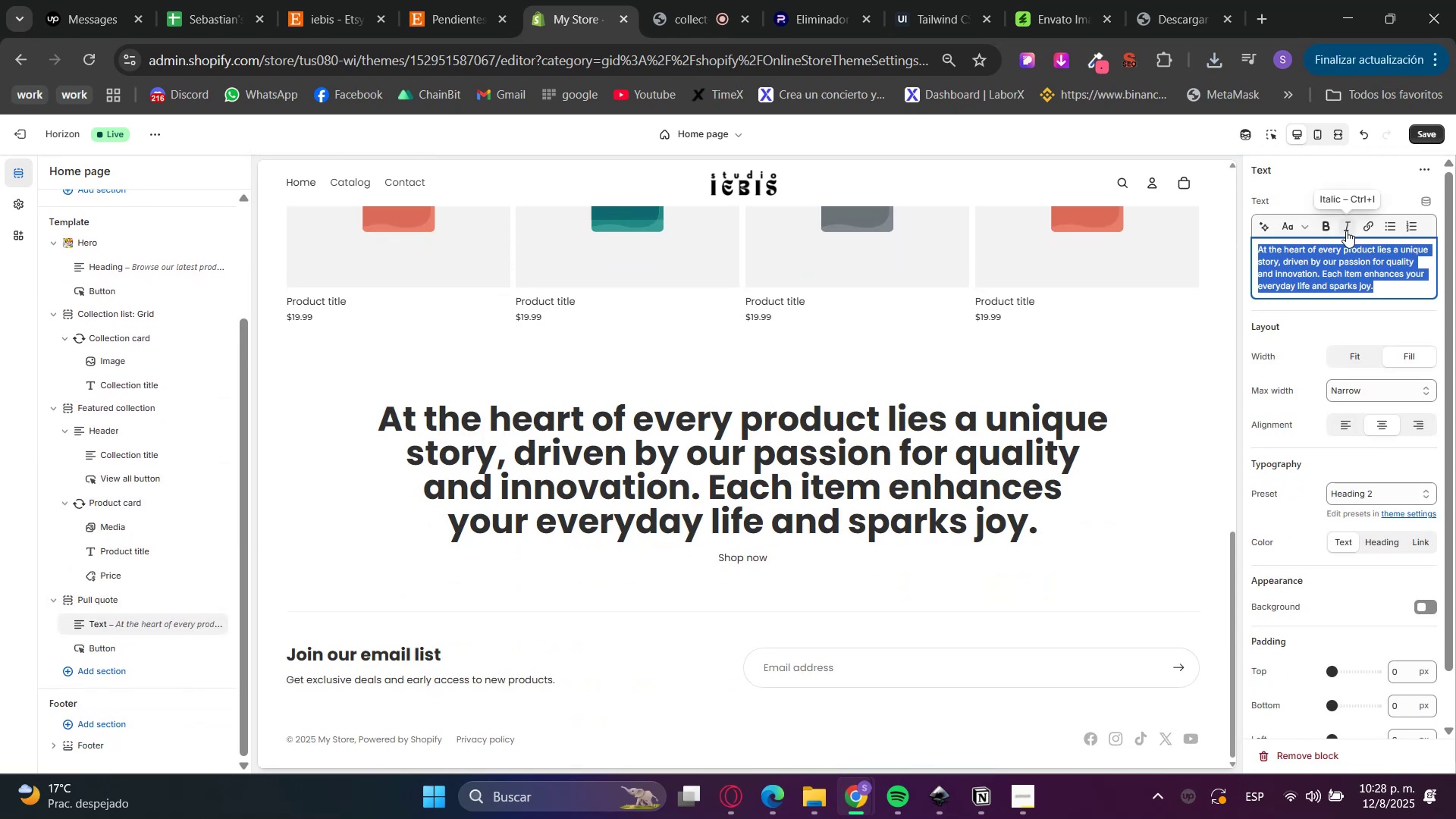 
triple_click([1354, 225])
 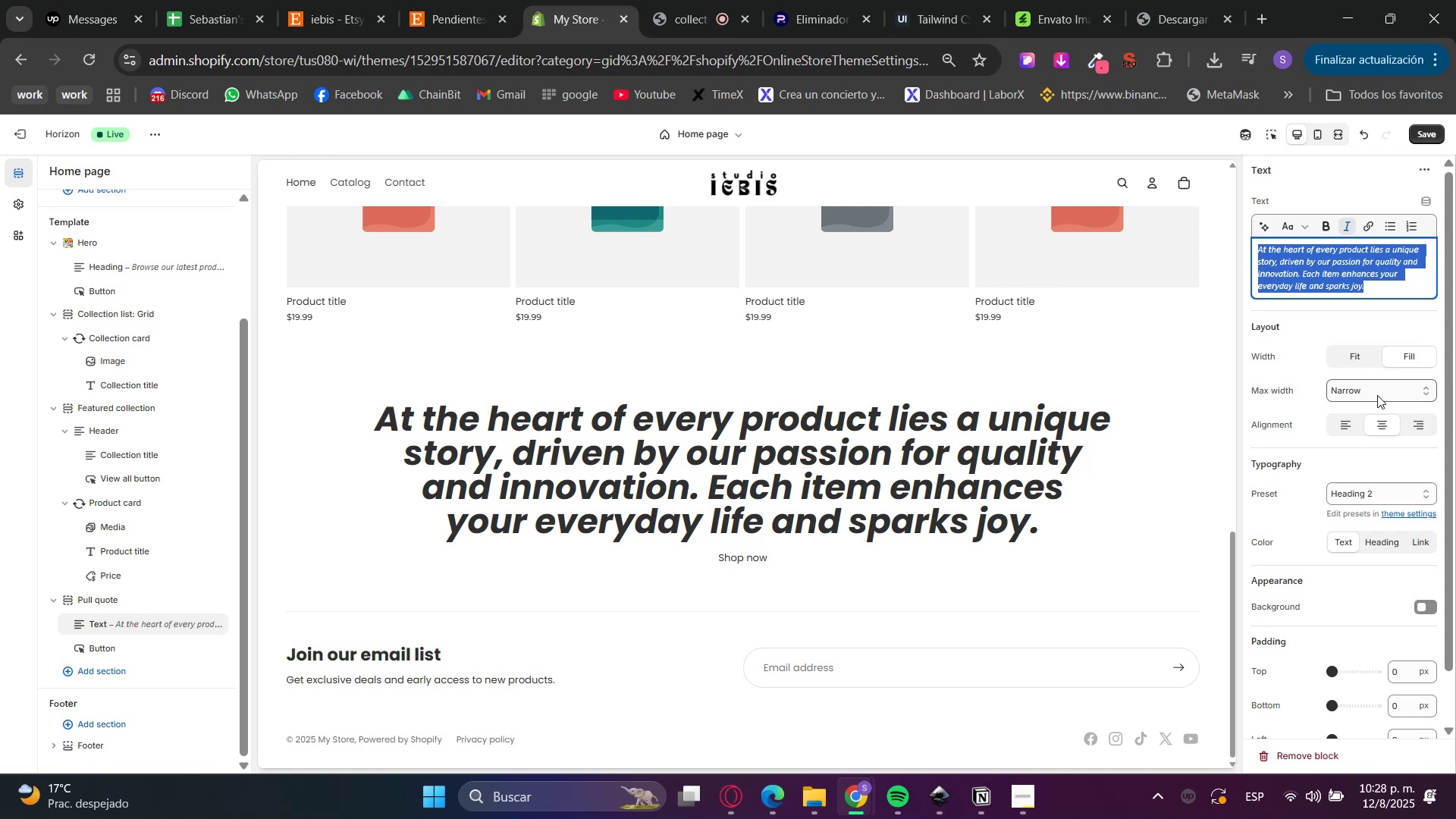 
double_click([1357, 494])
 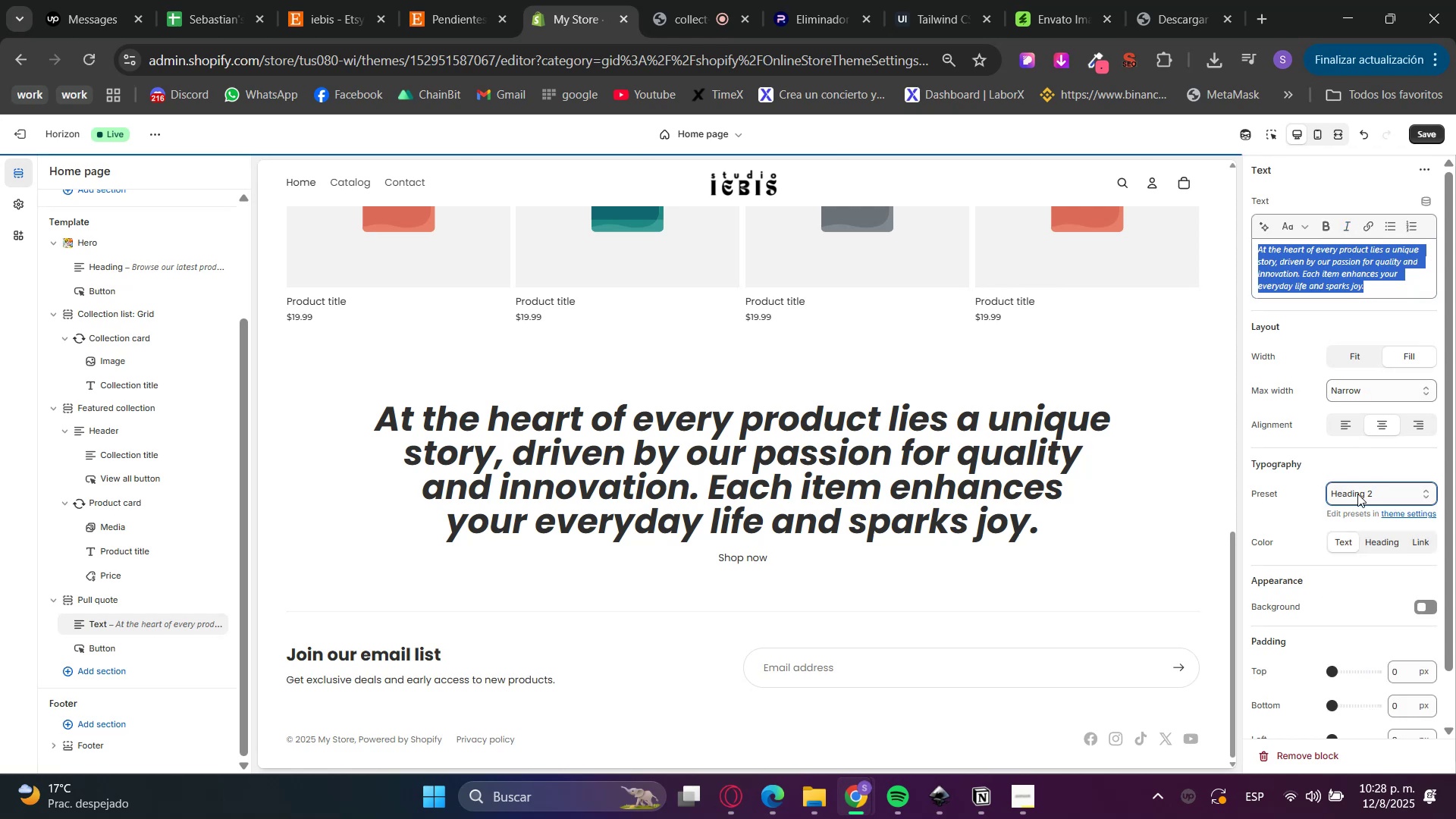 
triple_click([1357, 494])
 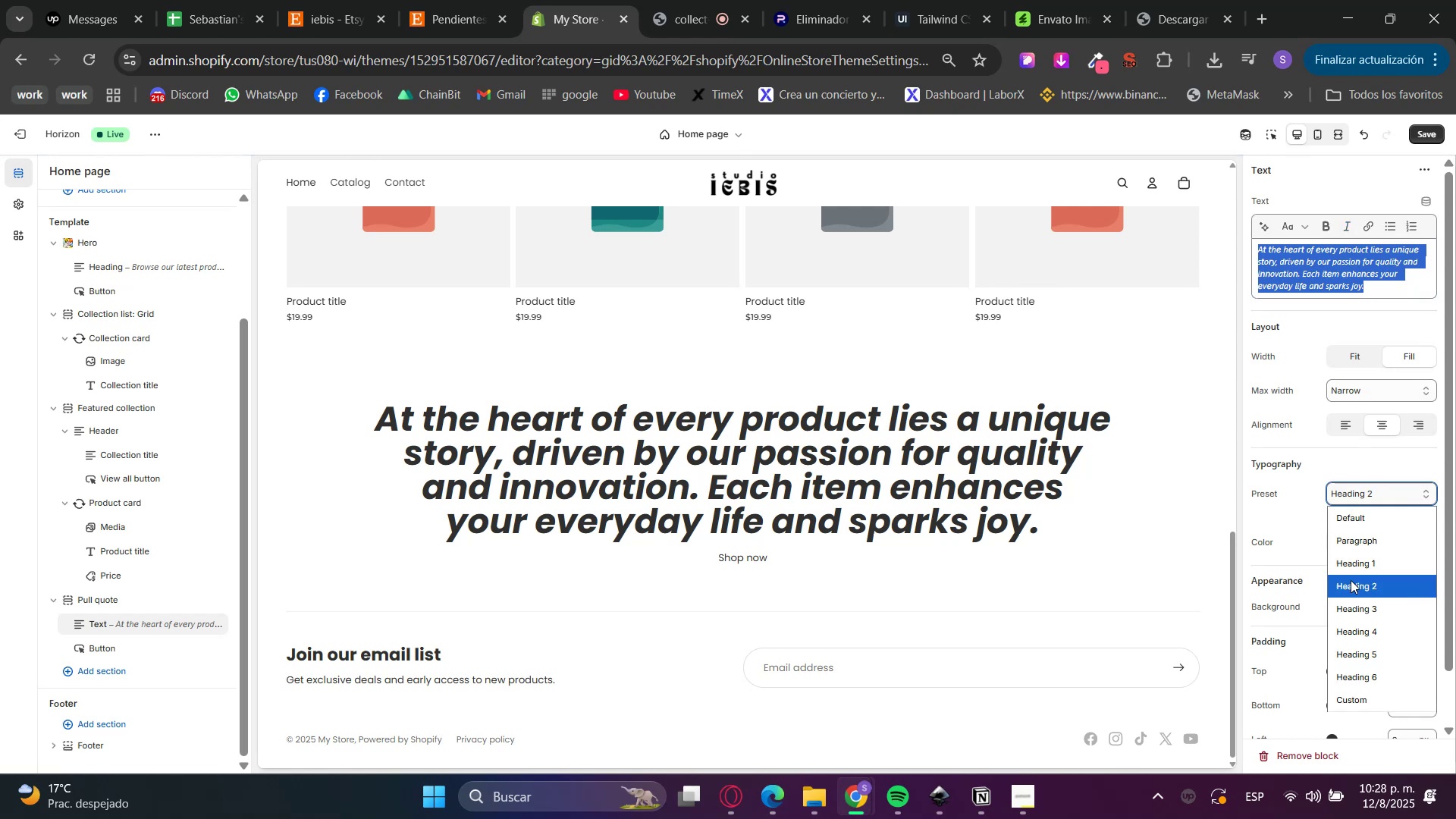 
left_click([1351, 607])
 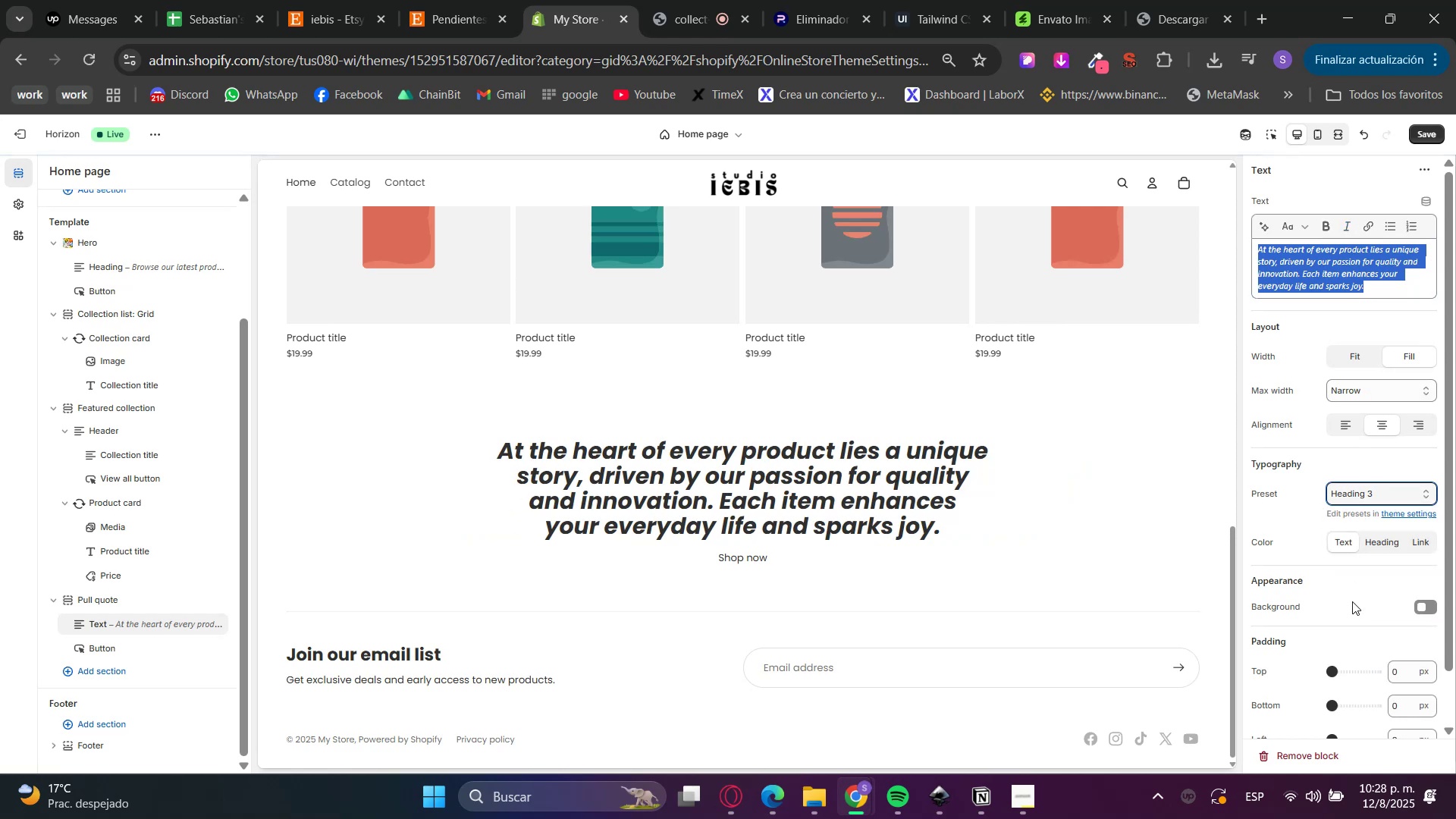 
left_click([1359, 483])
 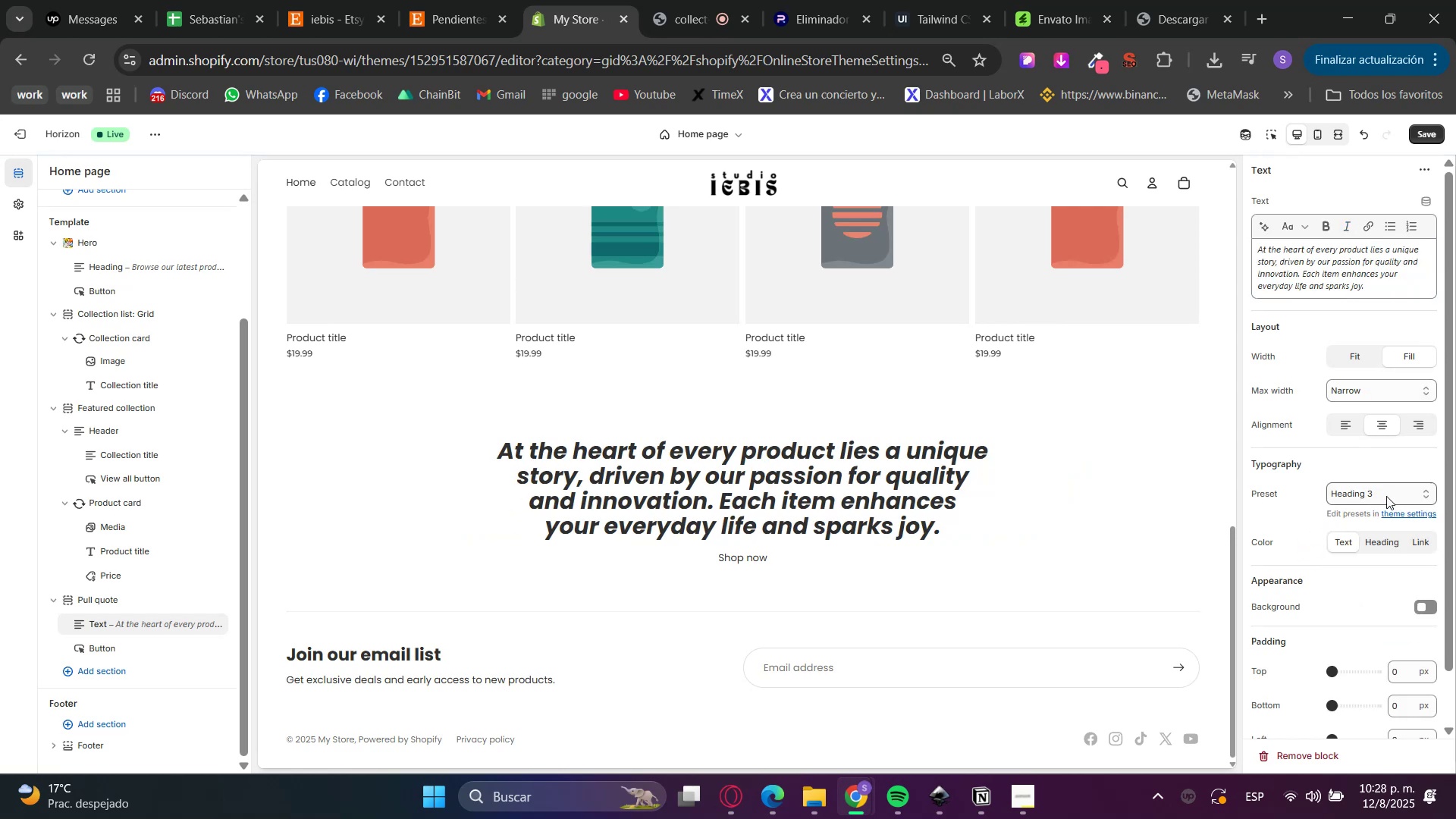 
left_click([1386, 495])
 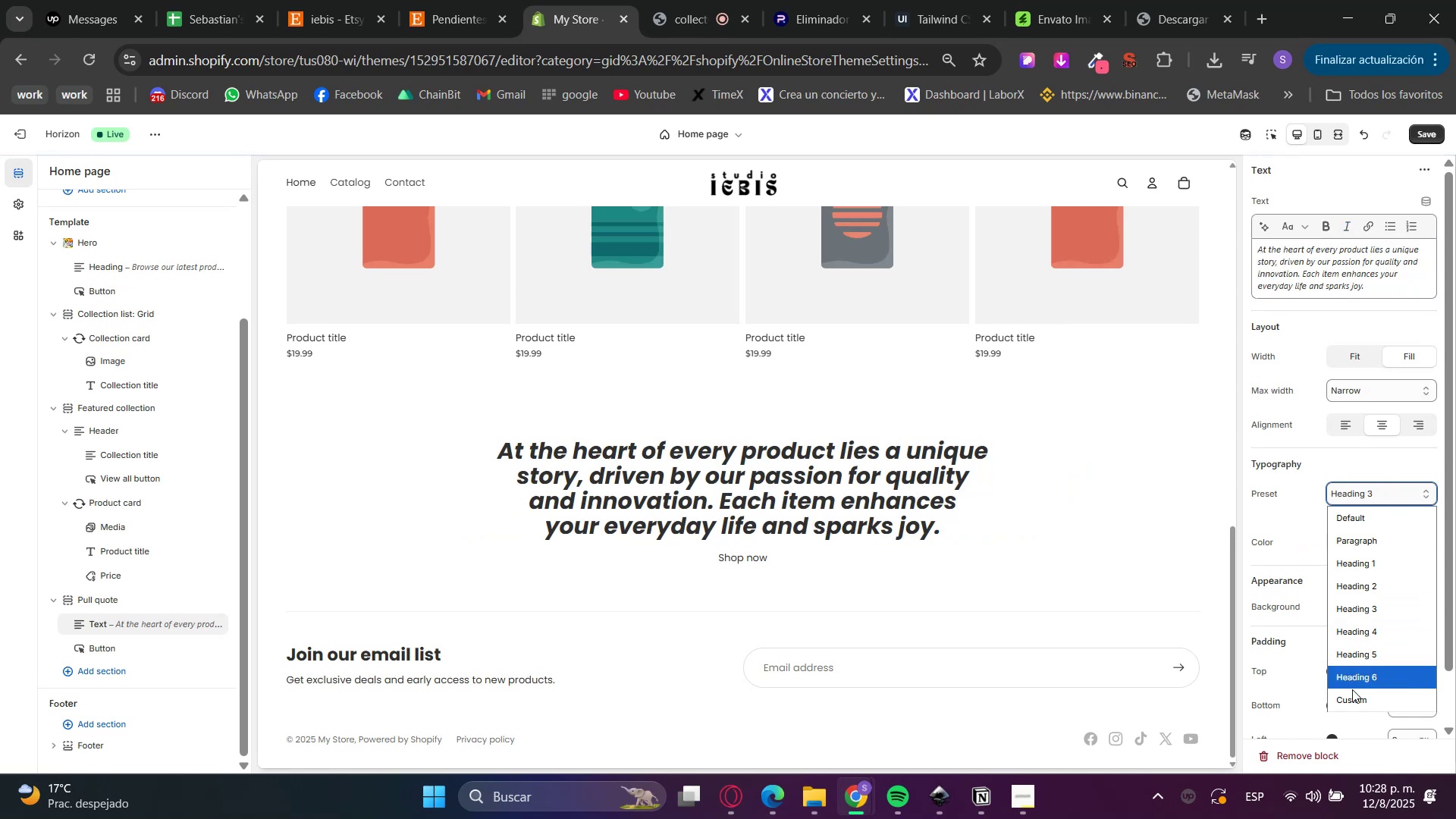 
left_click([1355, 695])
 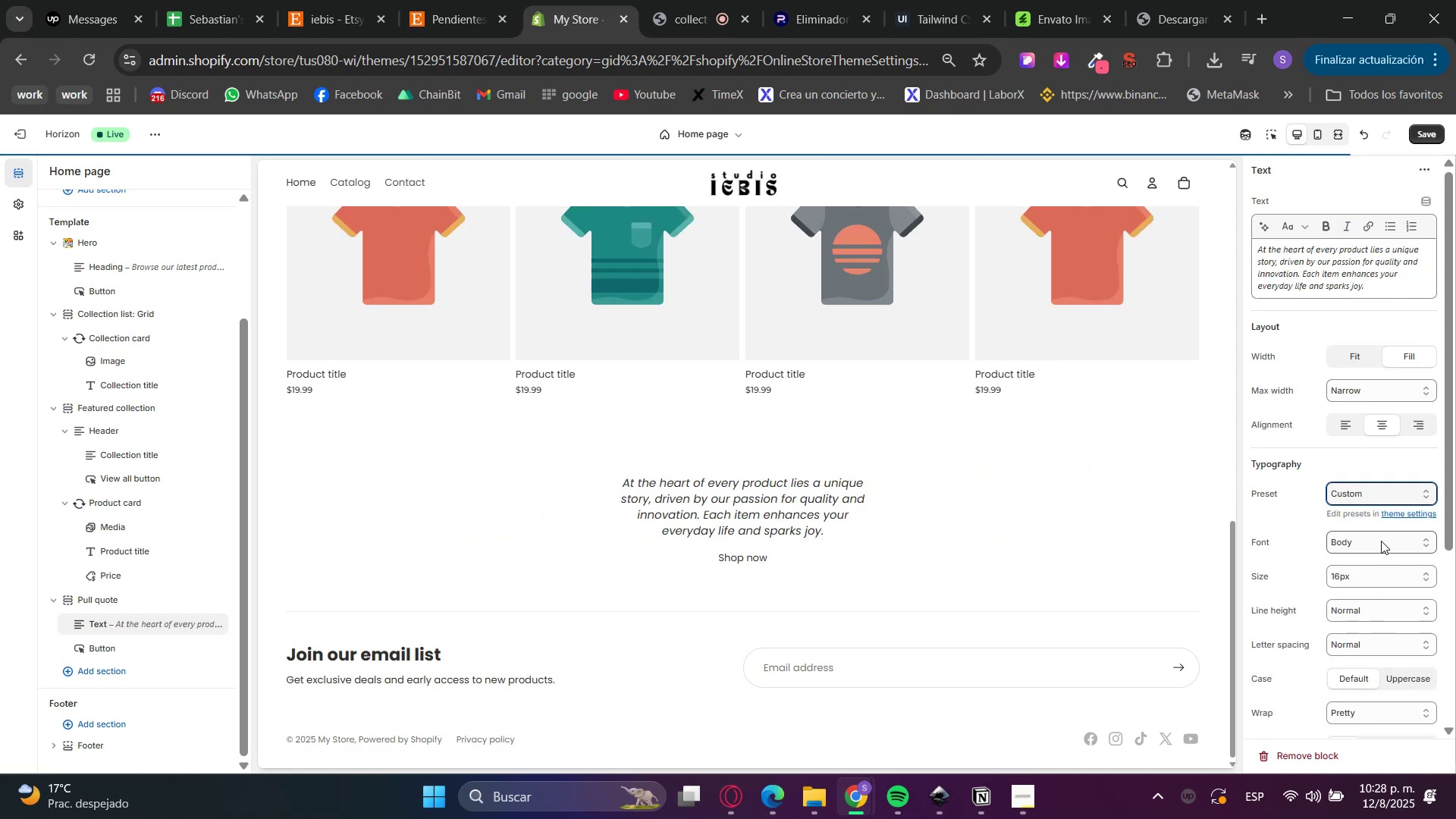 
left_click([1379, 544])
 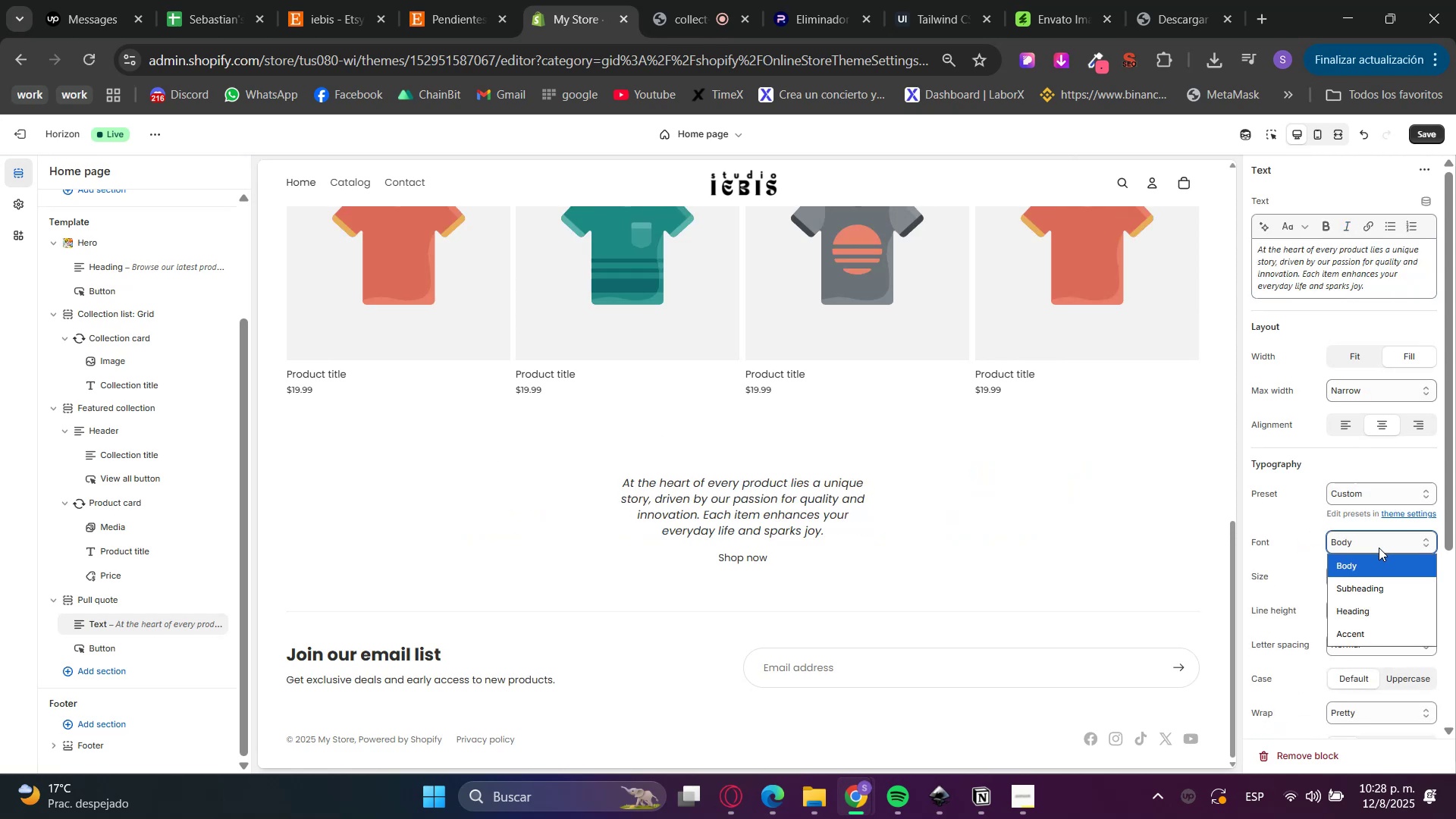 
left_click_drag(start_coordinate=[1372, 580], to_coordinate=[1368, 586])
 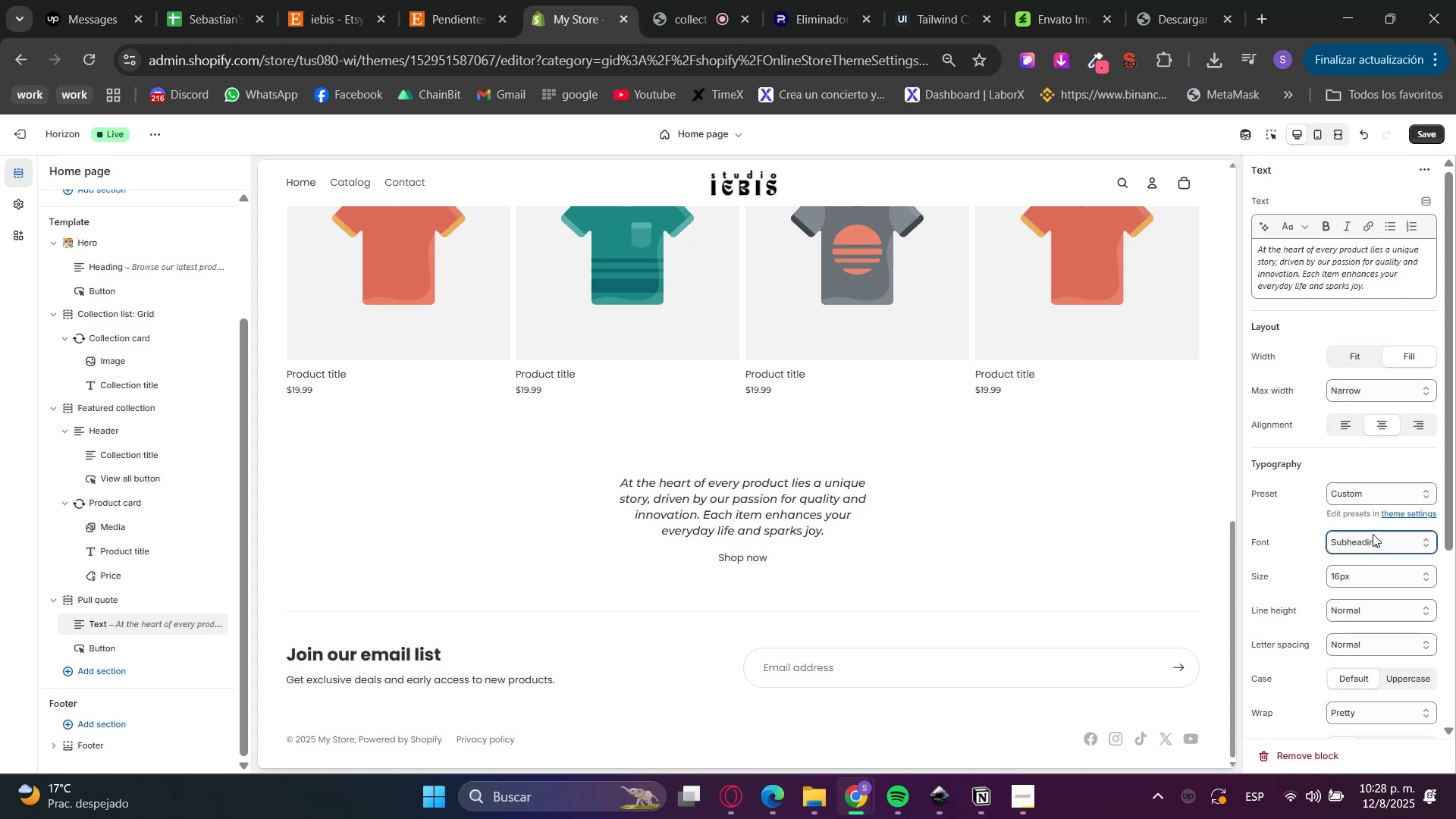 
left_click([1362, 580])
 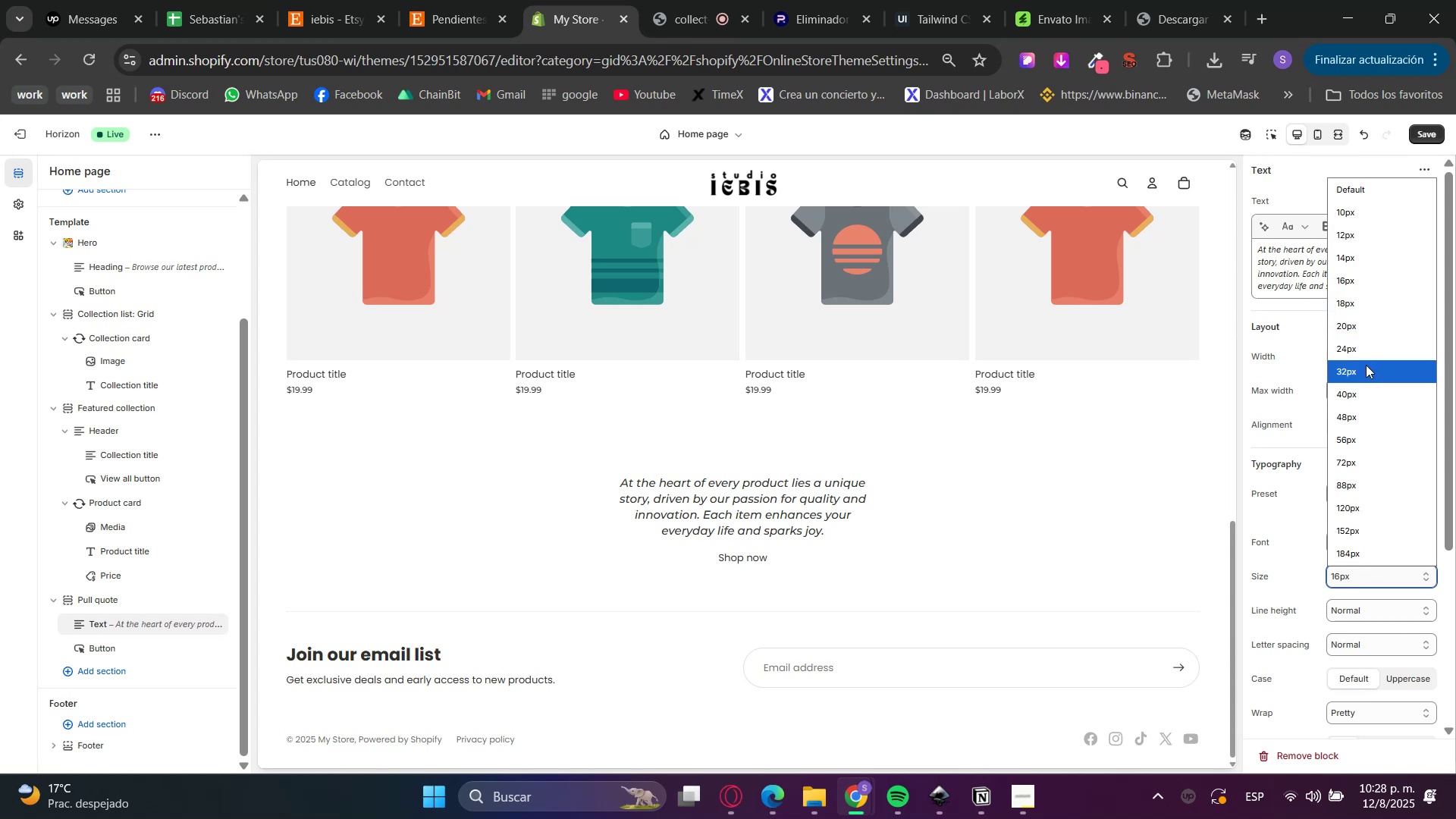 
left_click([1365, 392])
 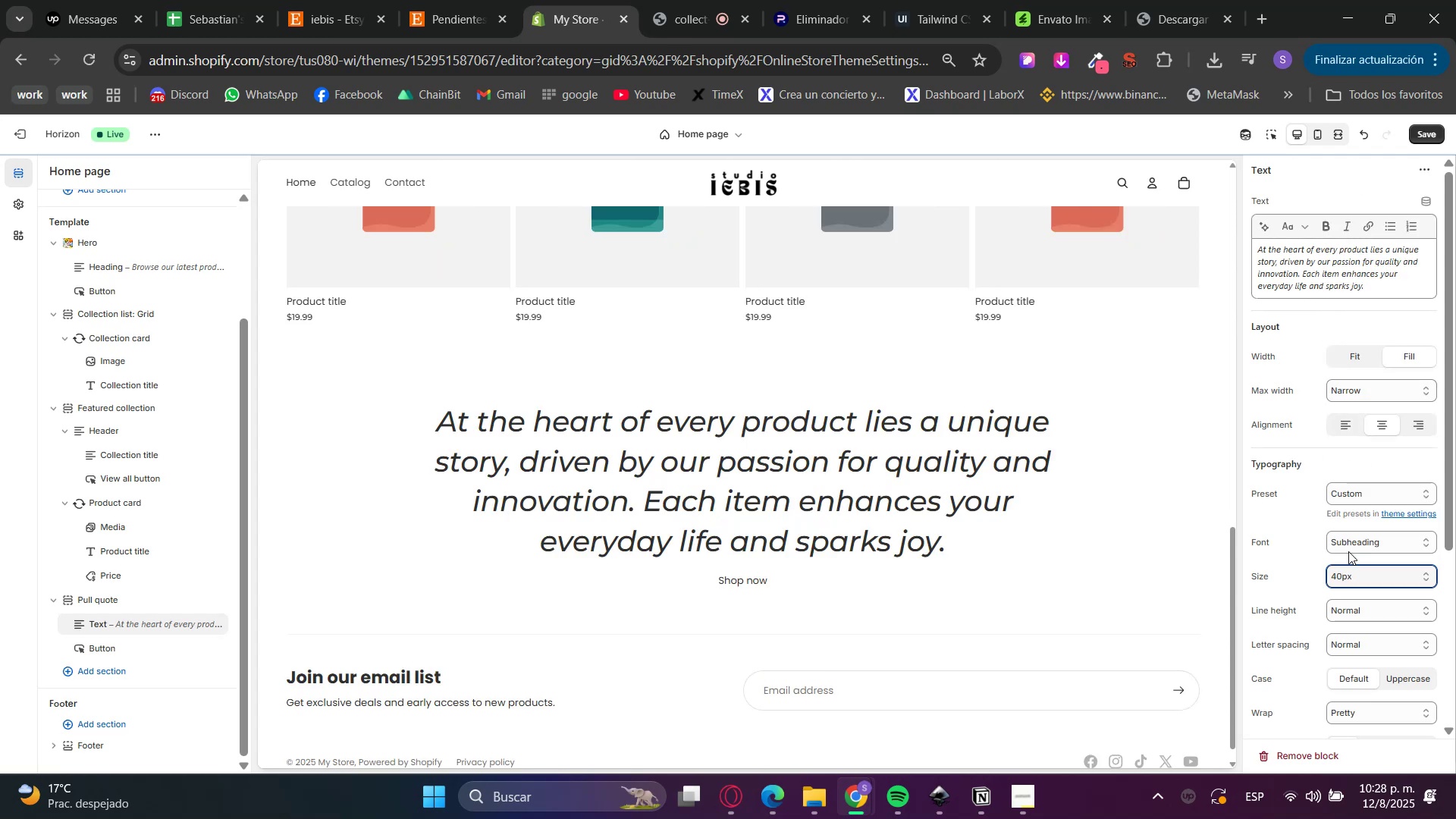 
left_click([1367, 572])
 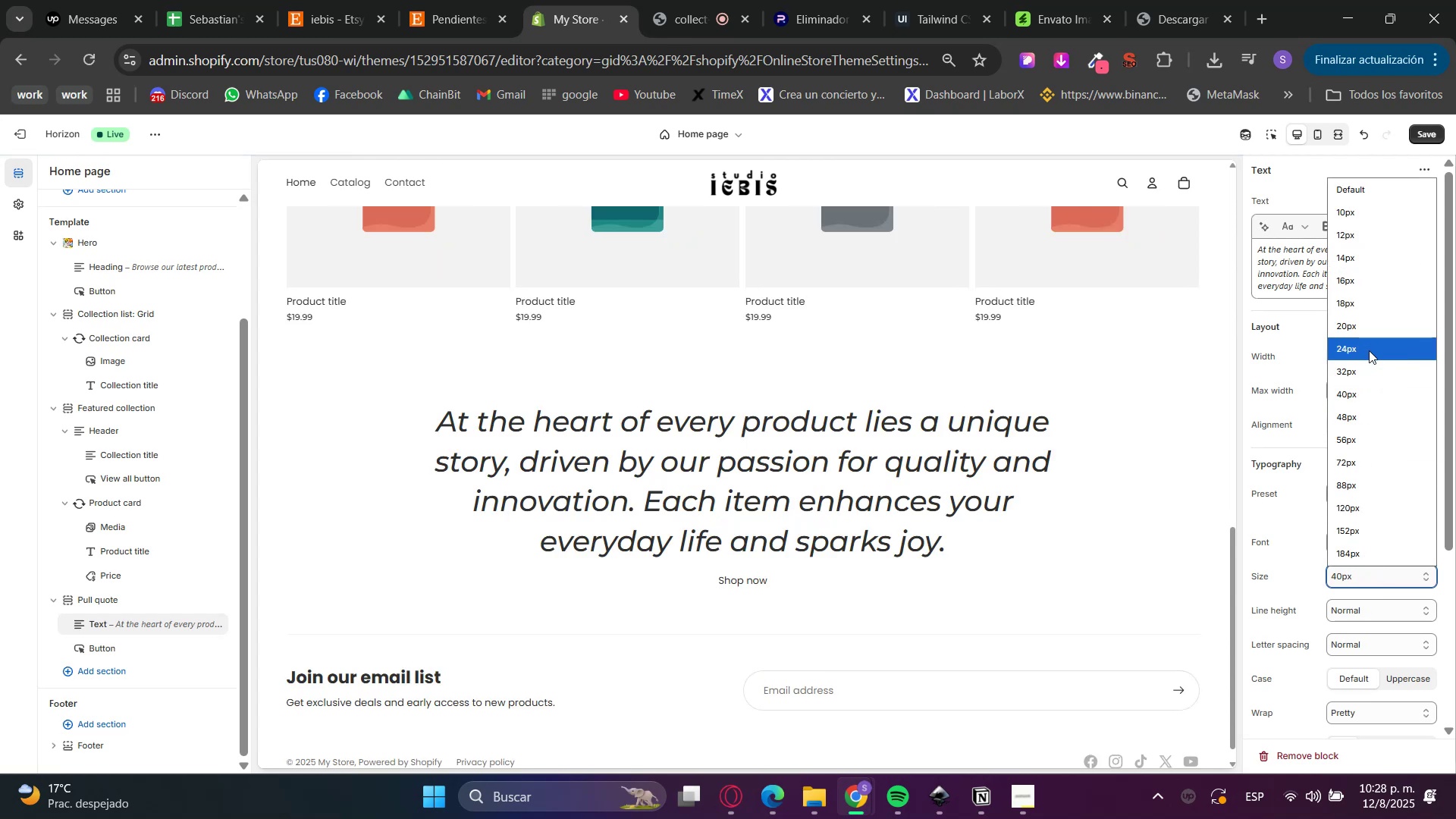 
left_click([1364, 373])
 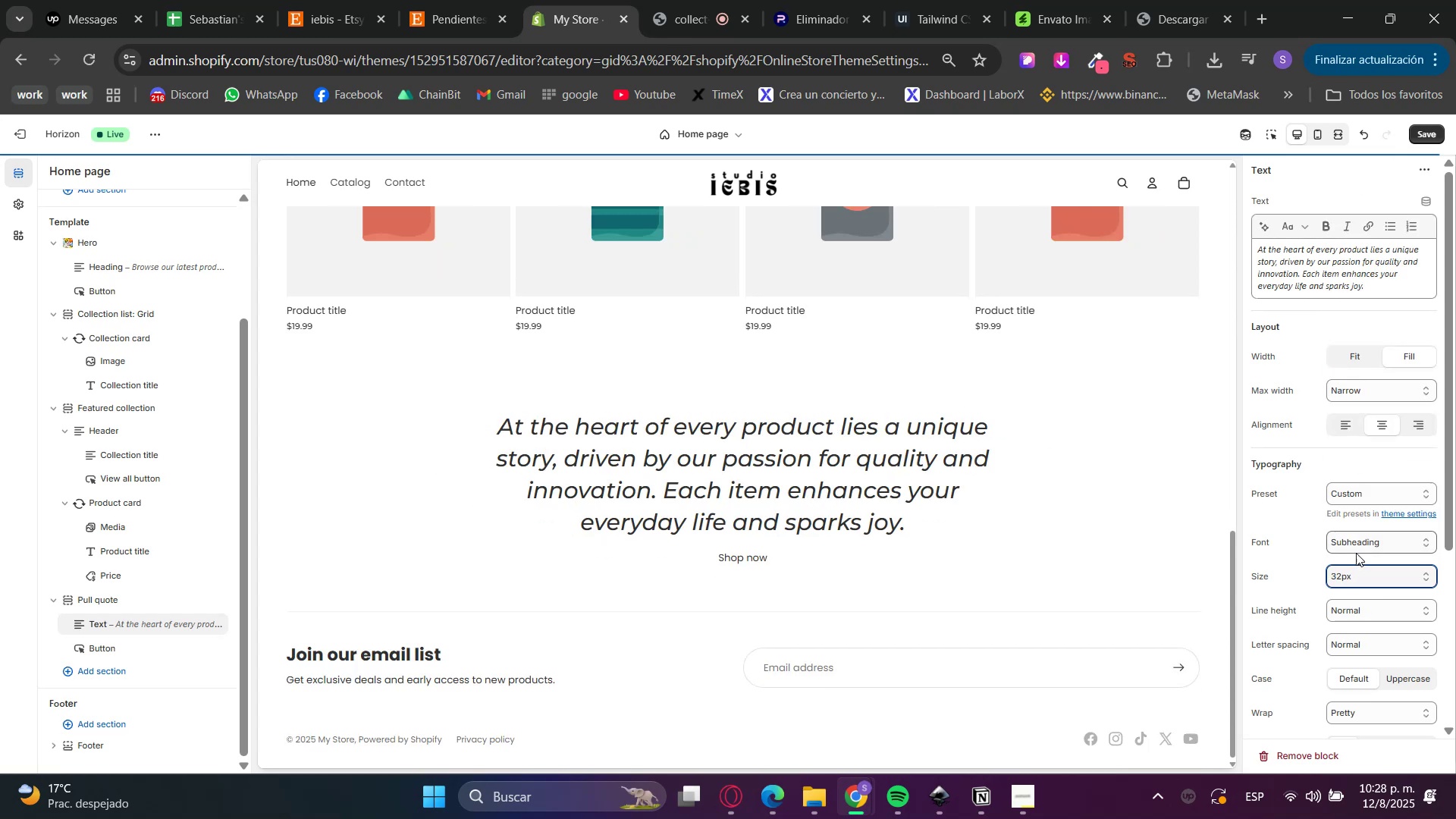 
left_click([1362, 573])
 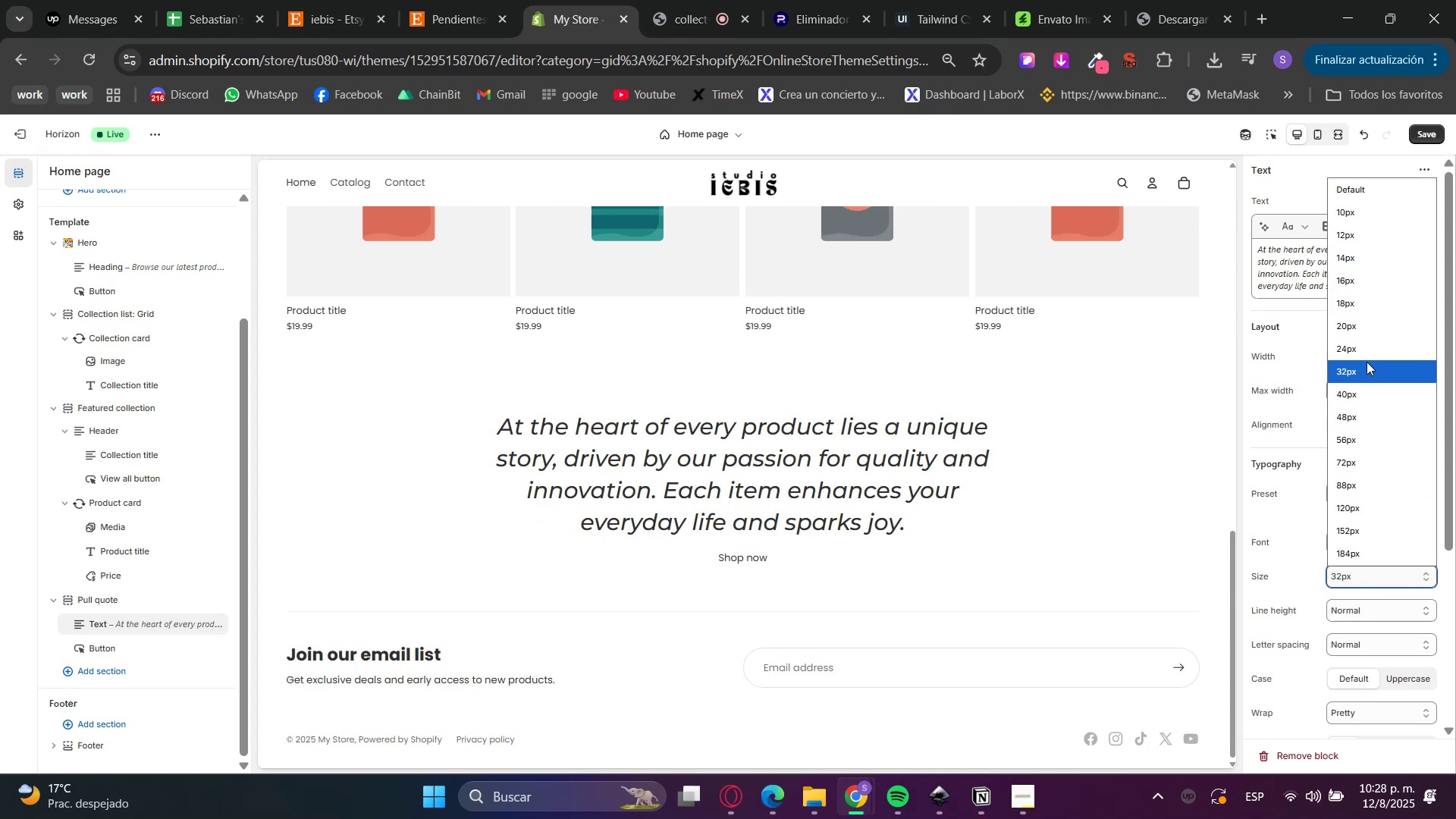 
left_click([1367, 358])
 